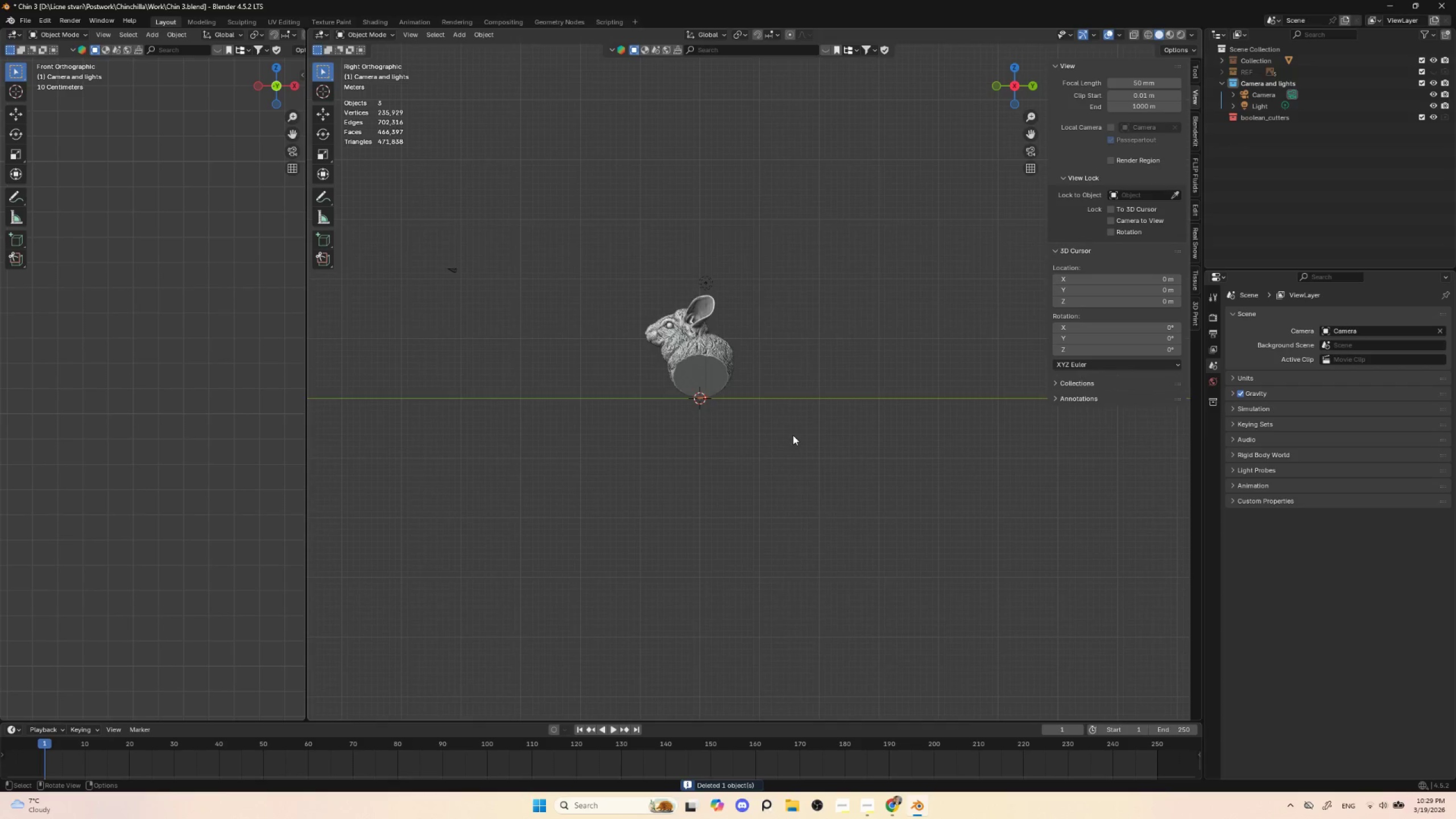 
scroll: coordinate [793, 436], scroll_direction: up, amount: 4.0
 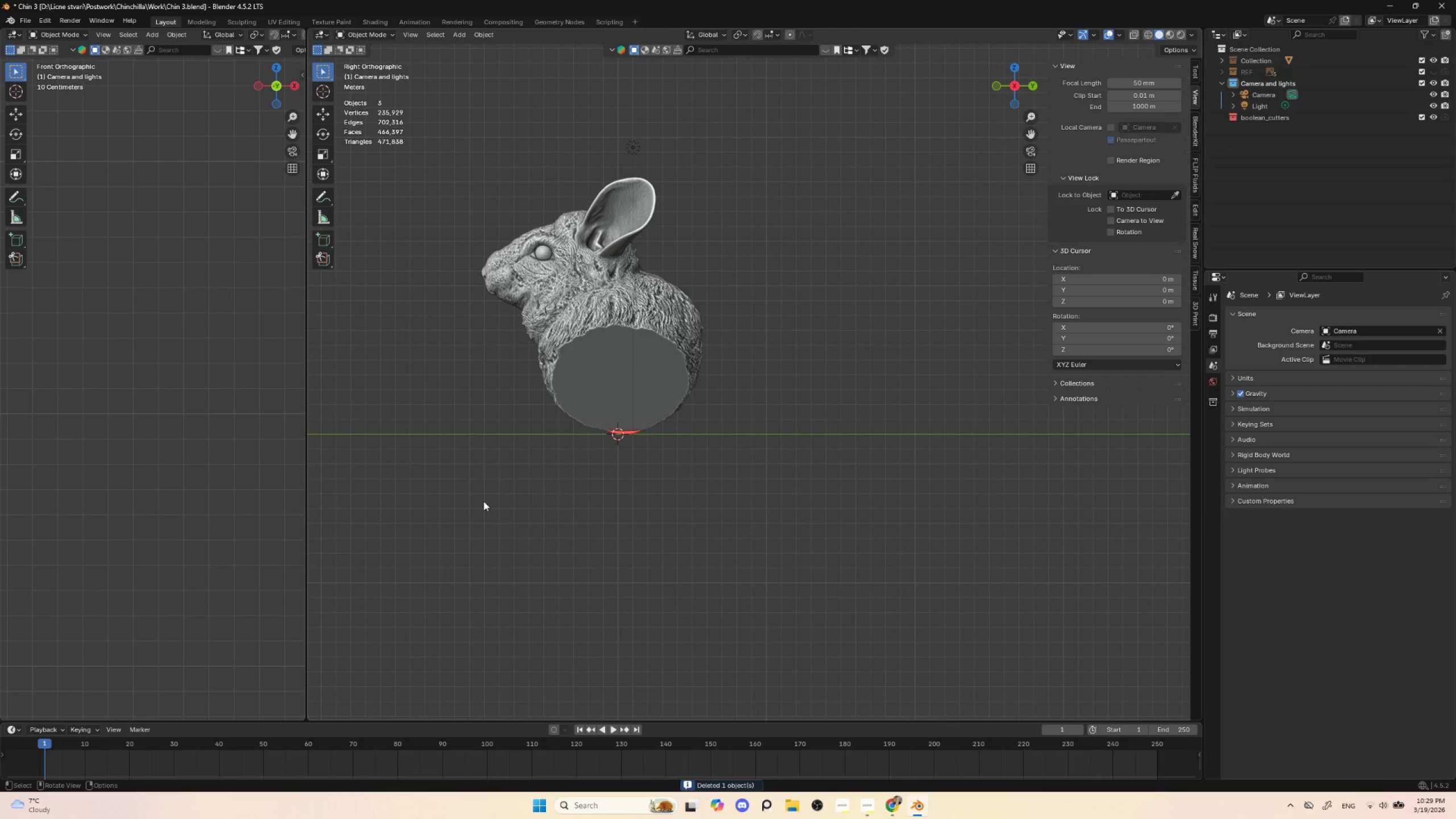 
left_click([482, 501])
 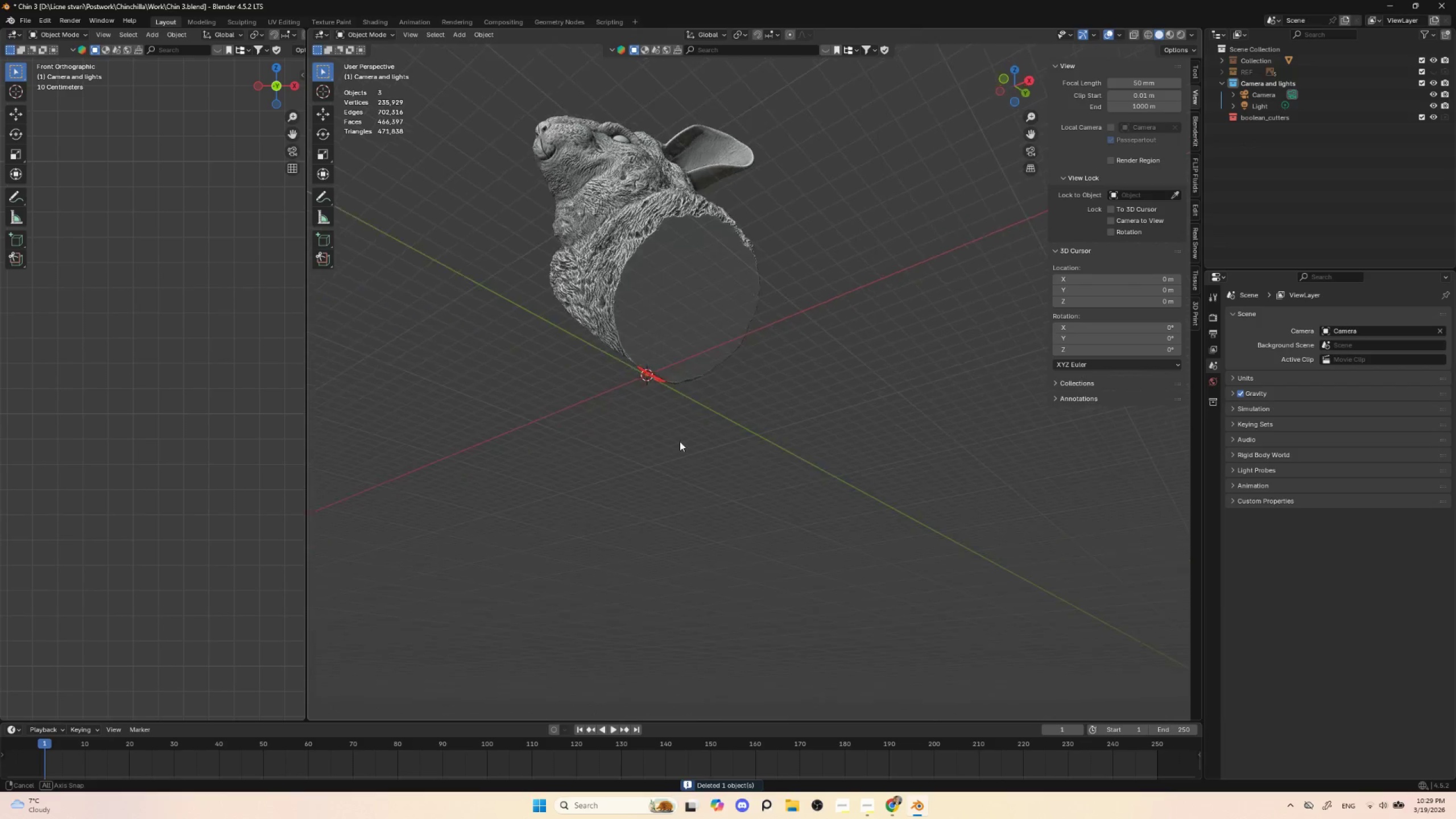 
scroll: coordinate [686, 446], scroll_direction: up, amount: 2.0
 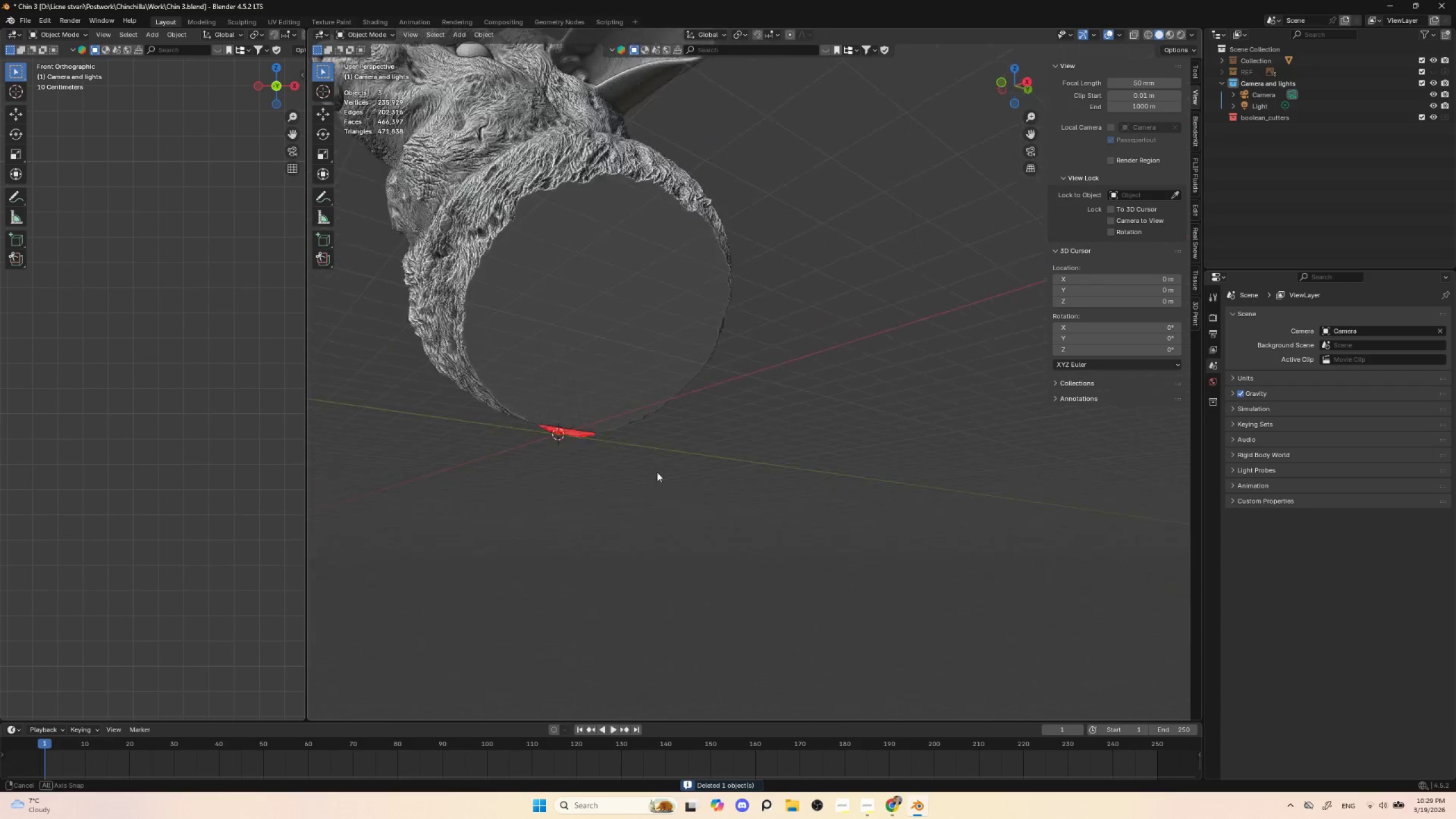 
hold_key(key=AltLeft, duration=0.52)
 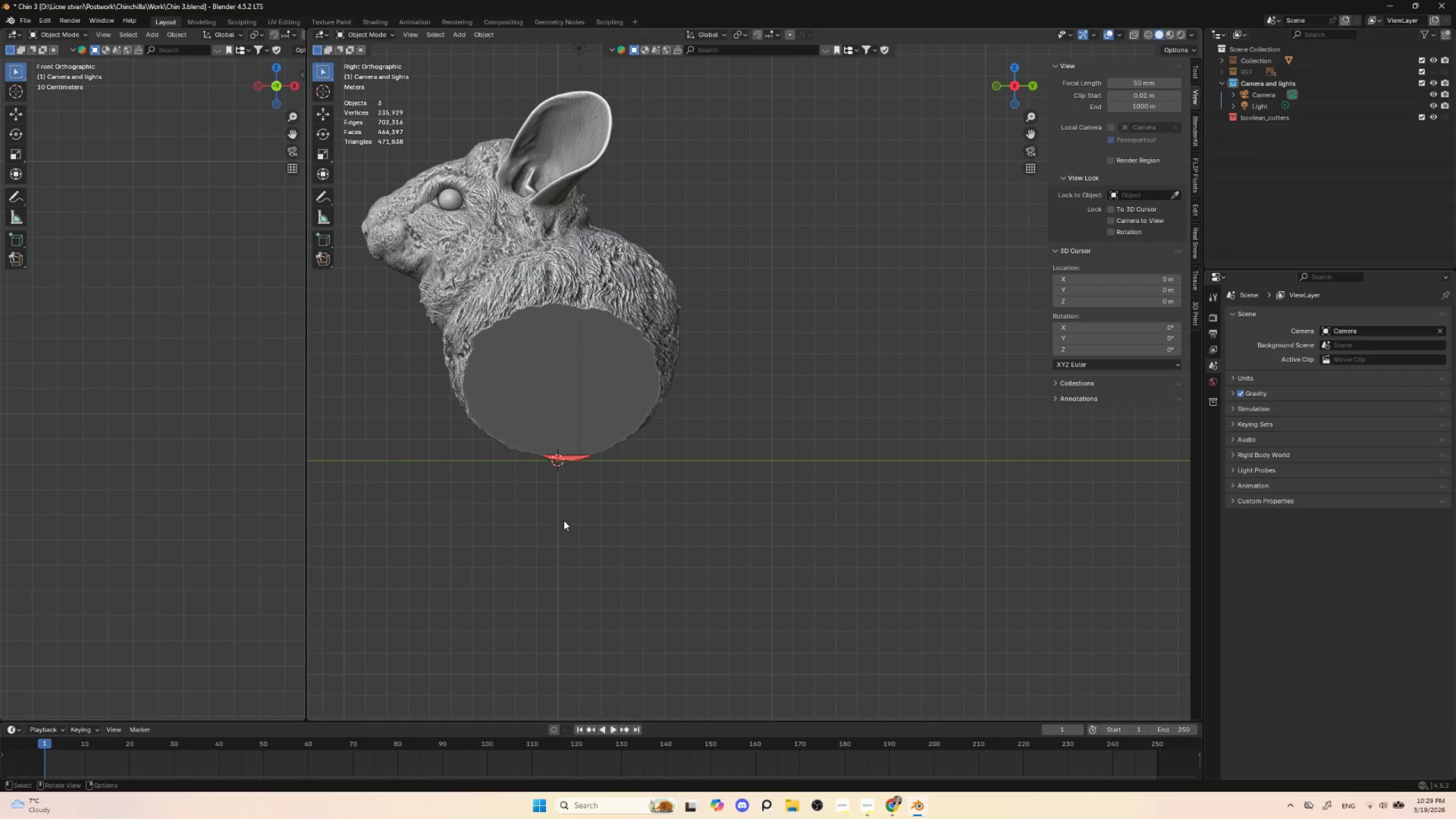 
key(Shift+A)
 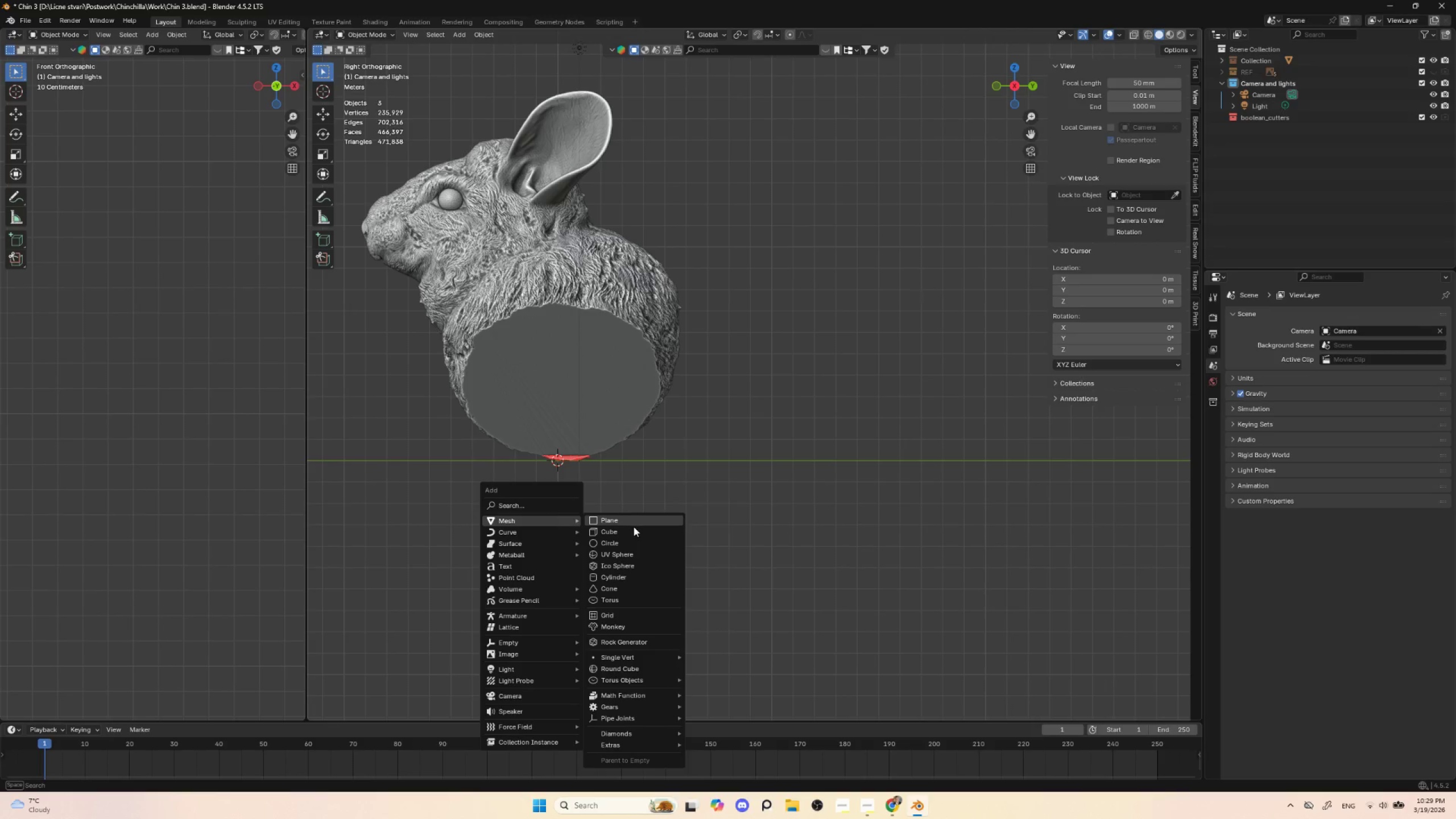 
left_click([632, 531])
 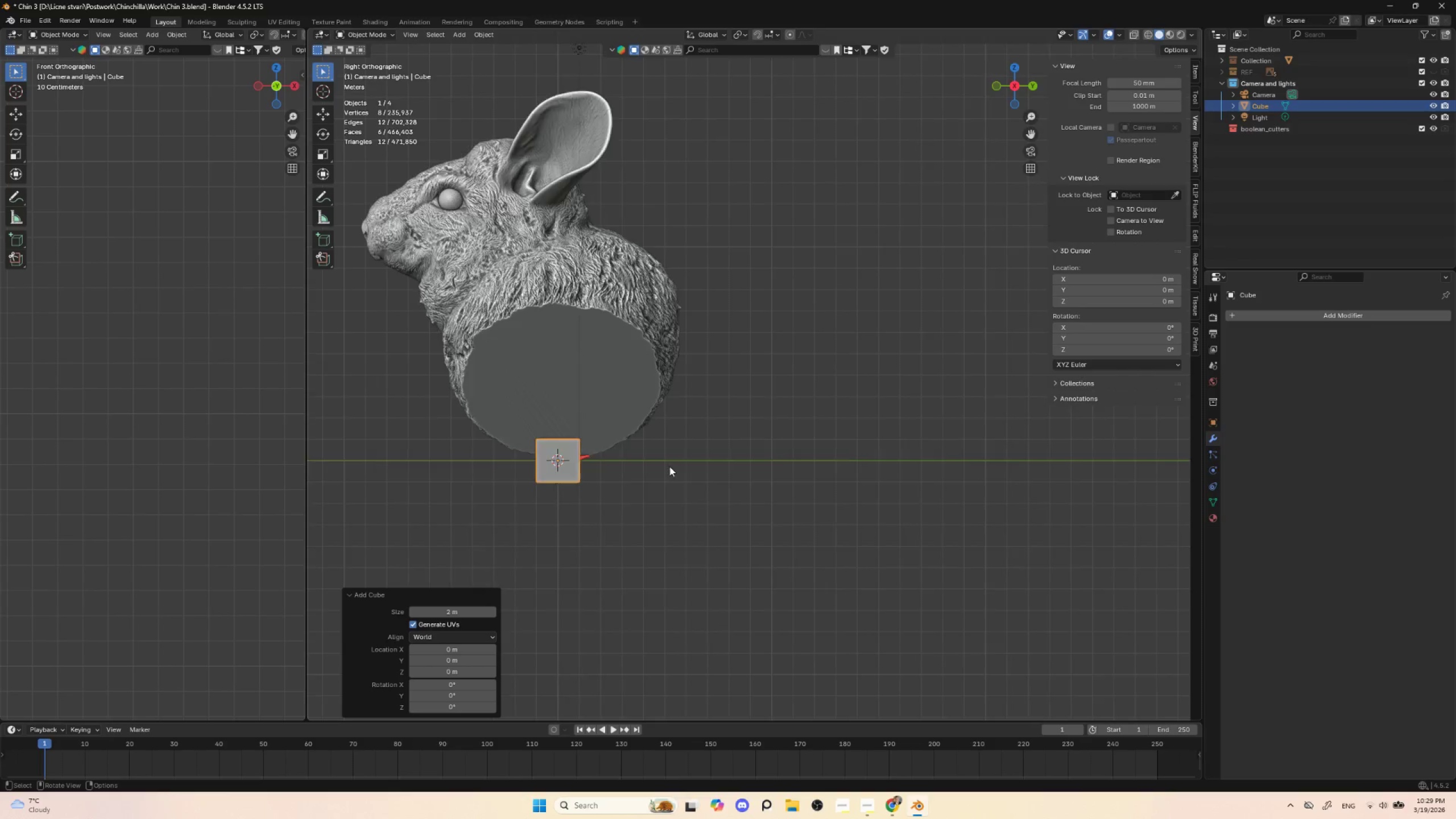 
scroll: coordinate [666, 476], scroll_direction: down, amount: 3.0
 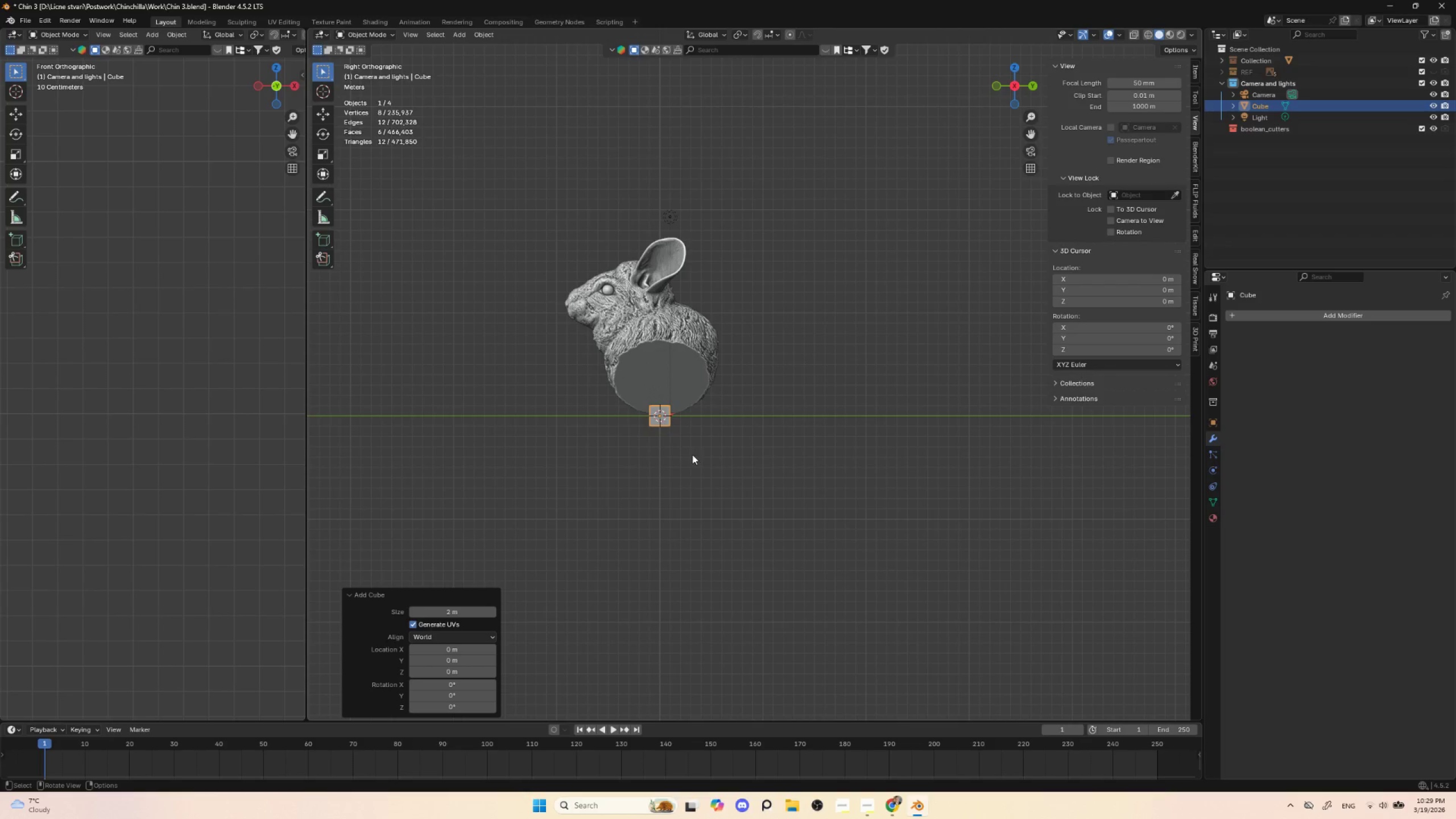 
key(S)
 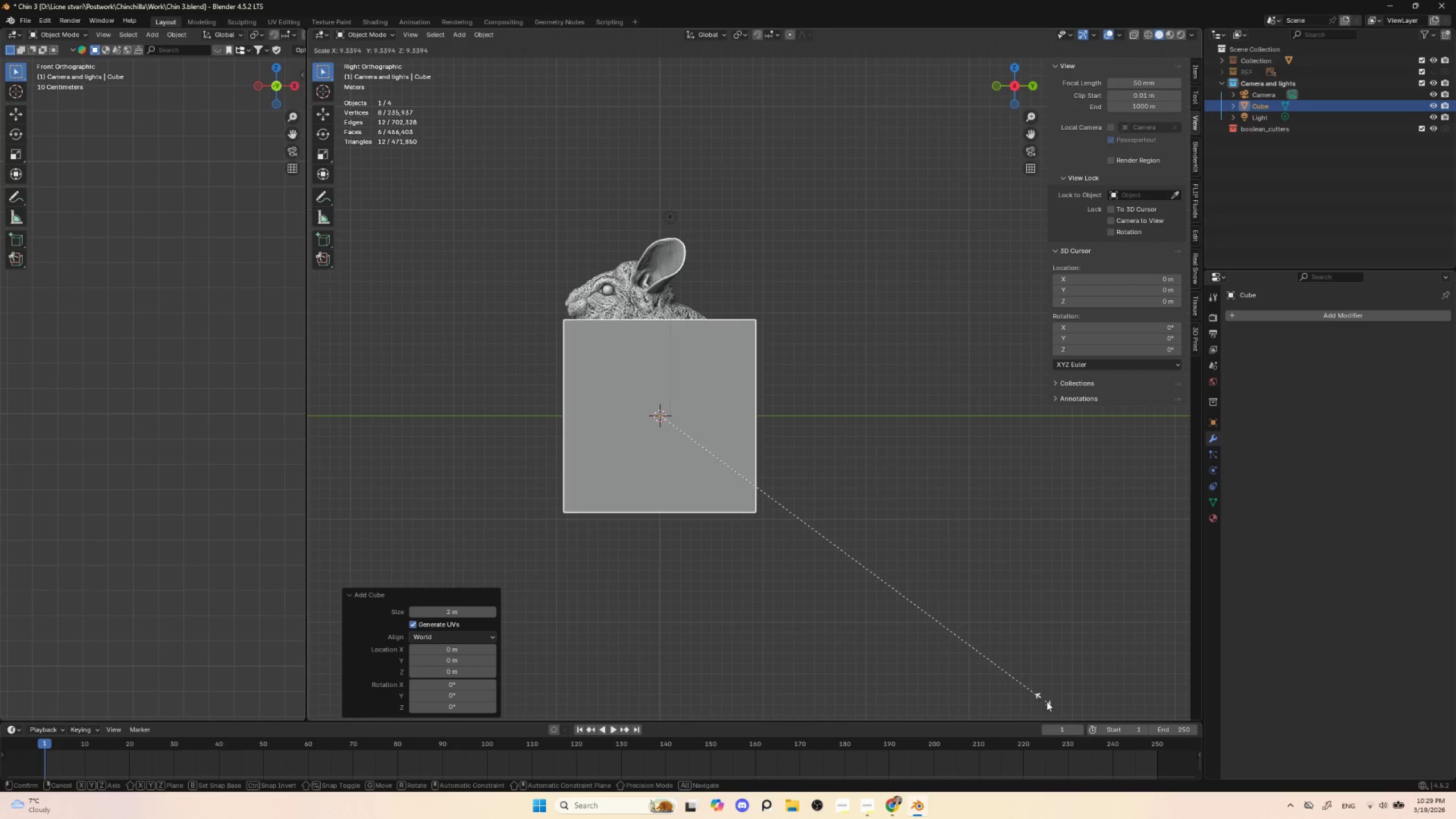 
left_click([1048, 702])
 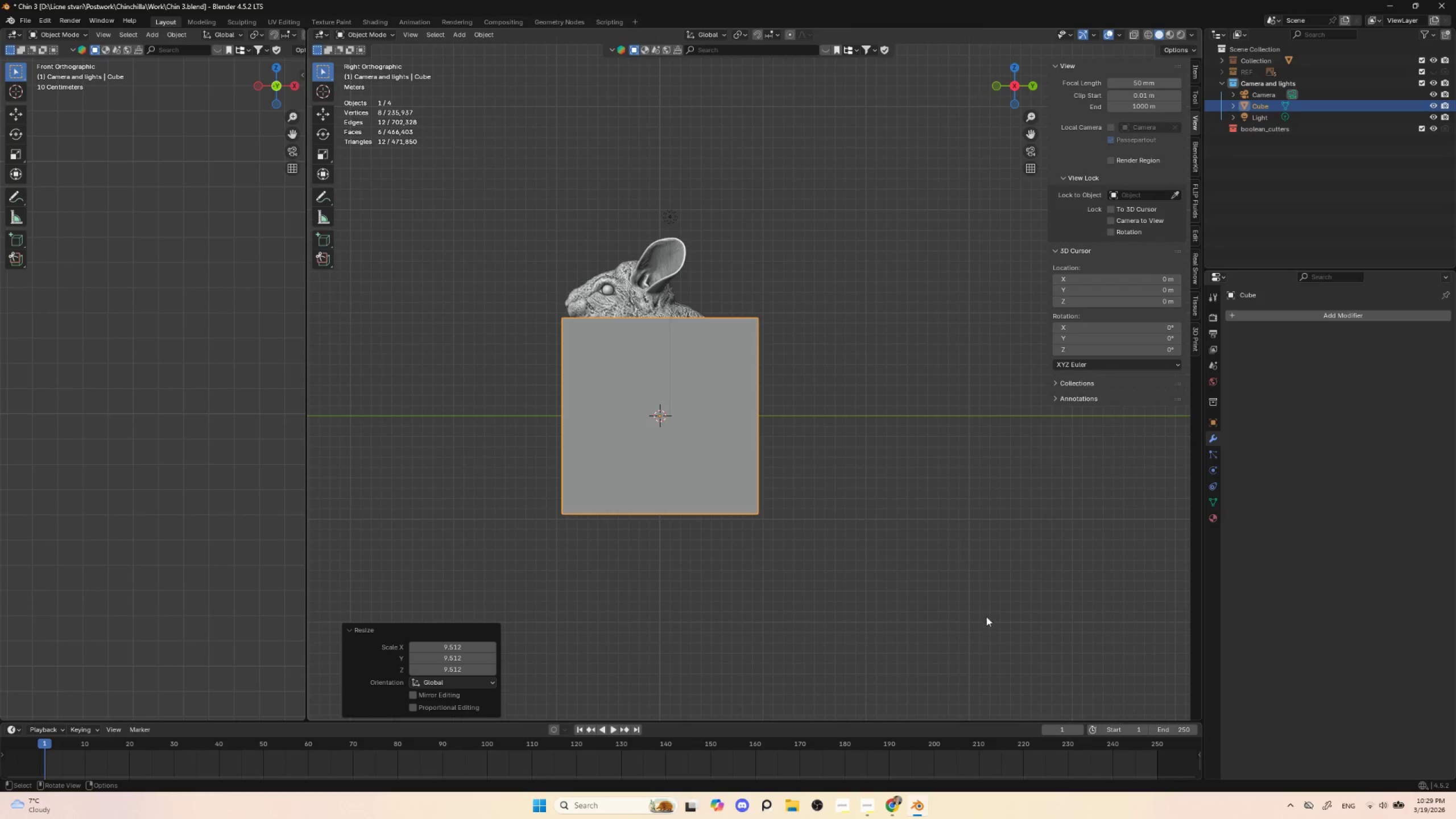 
key(R)
 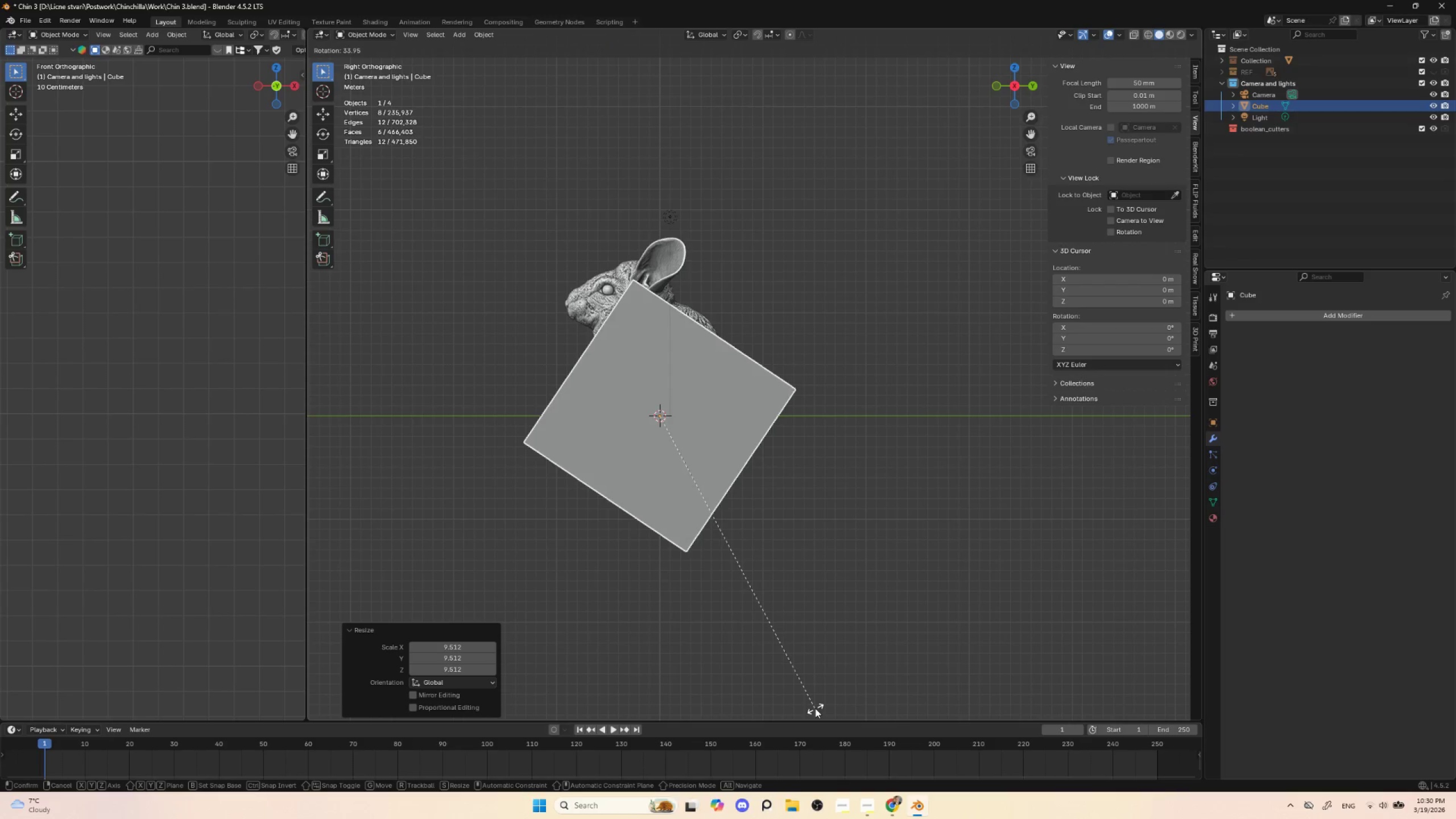 
left_click([815, 708])
 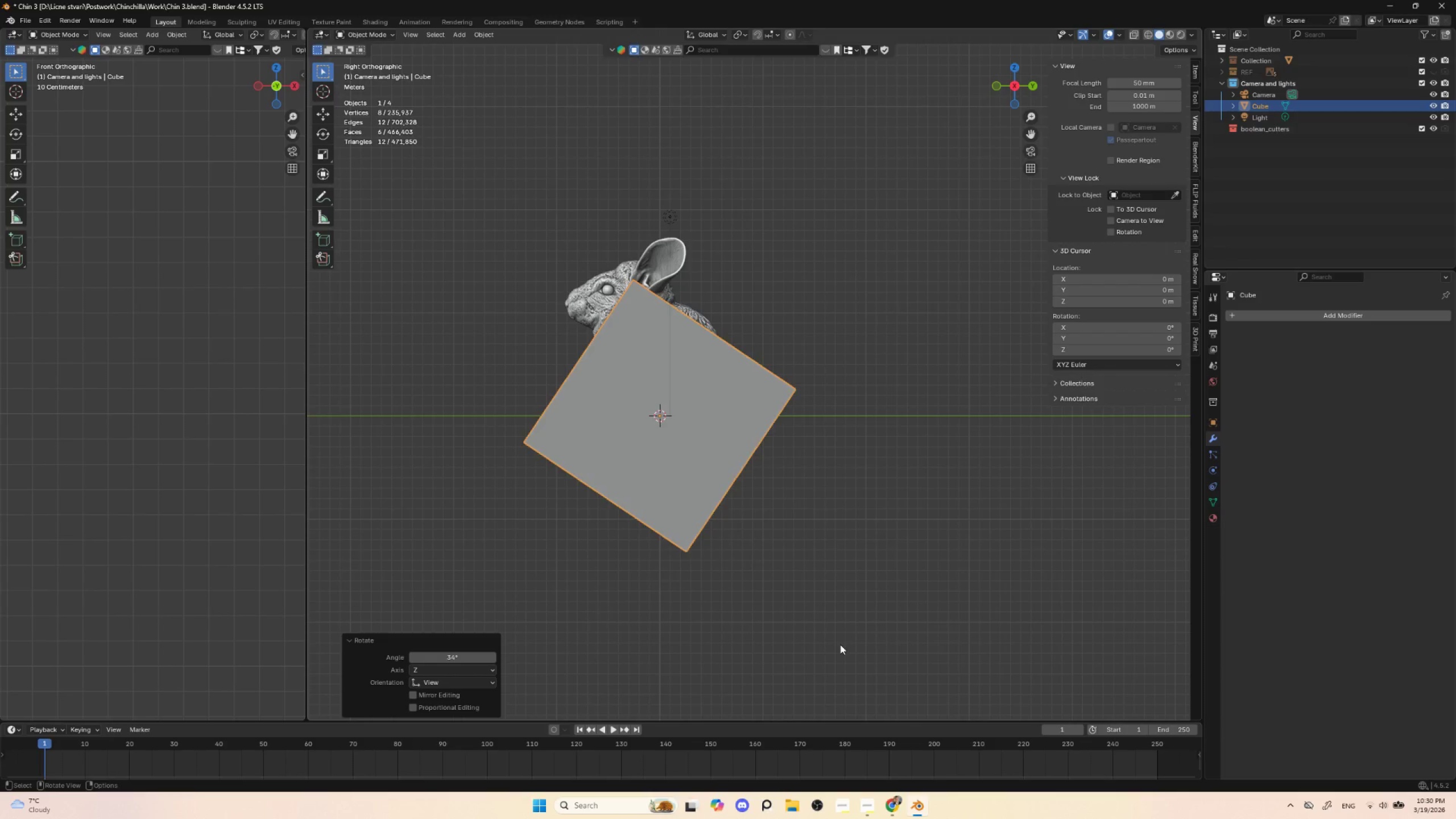 
key(G)
 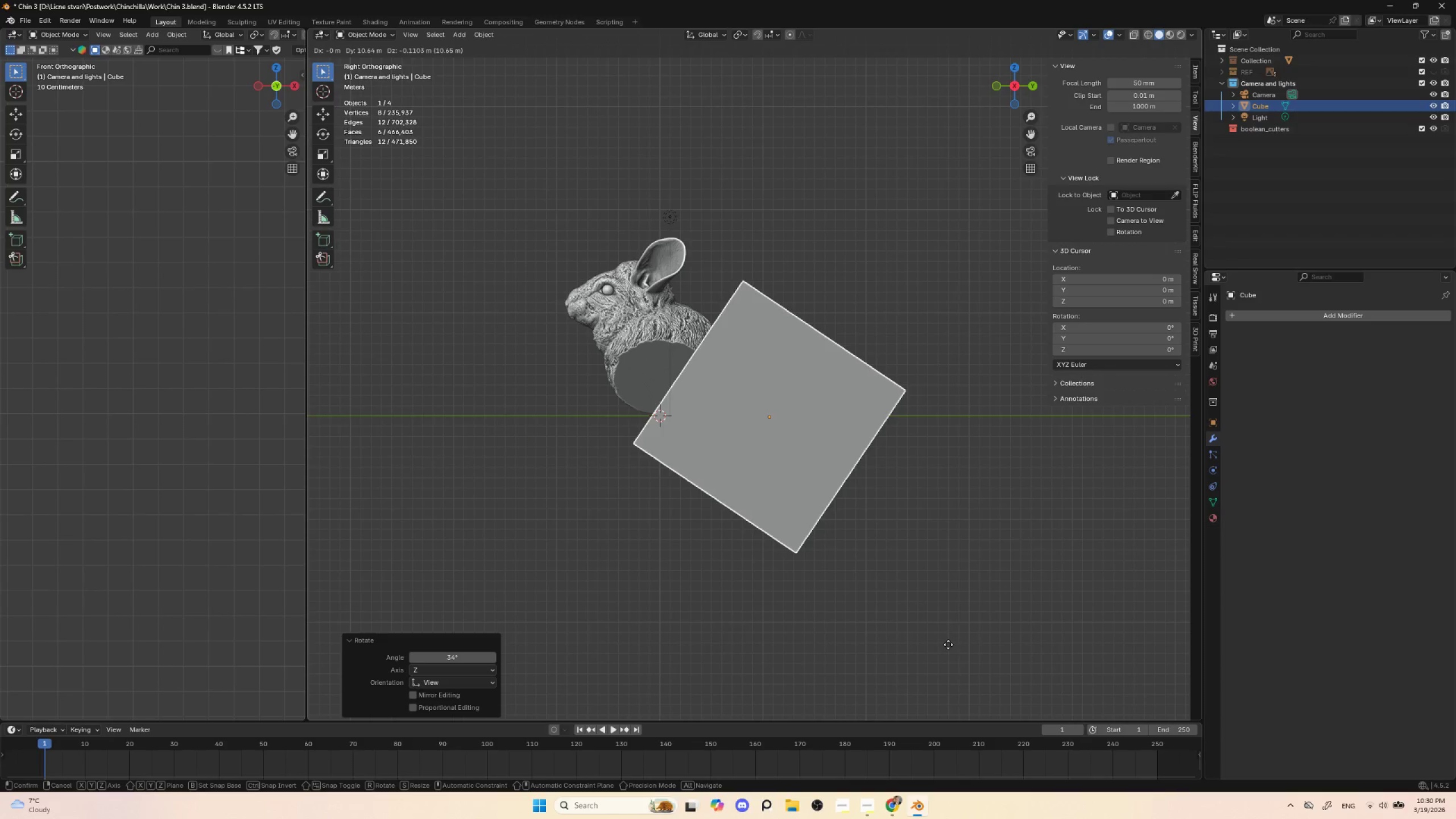 
left_click([948, 644])
 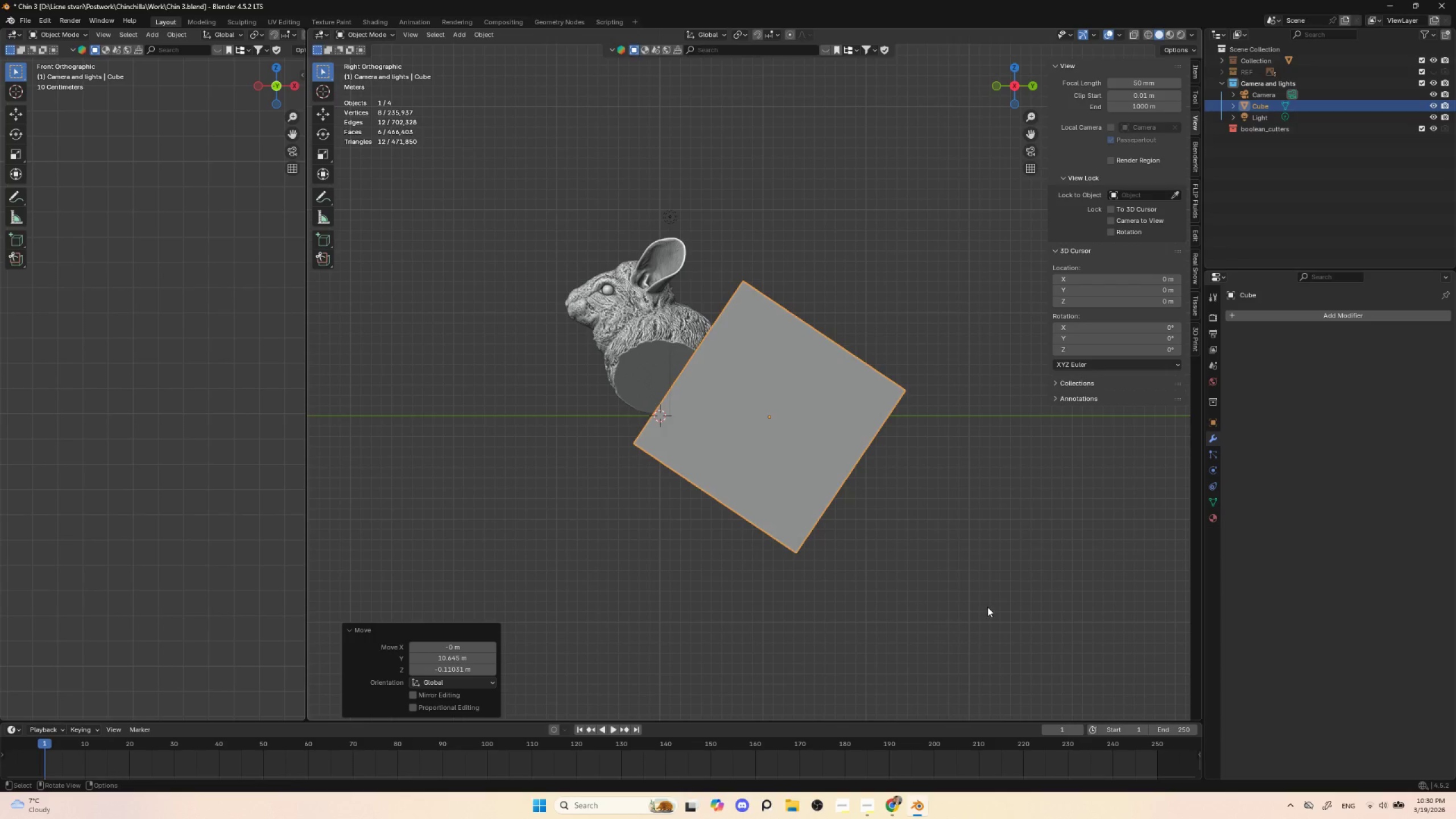 
key(R)
 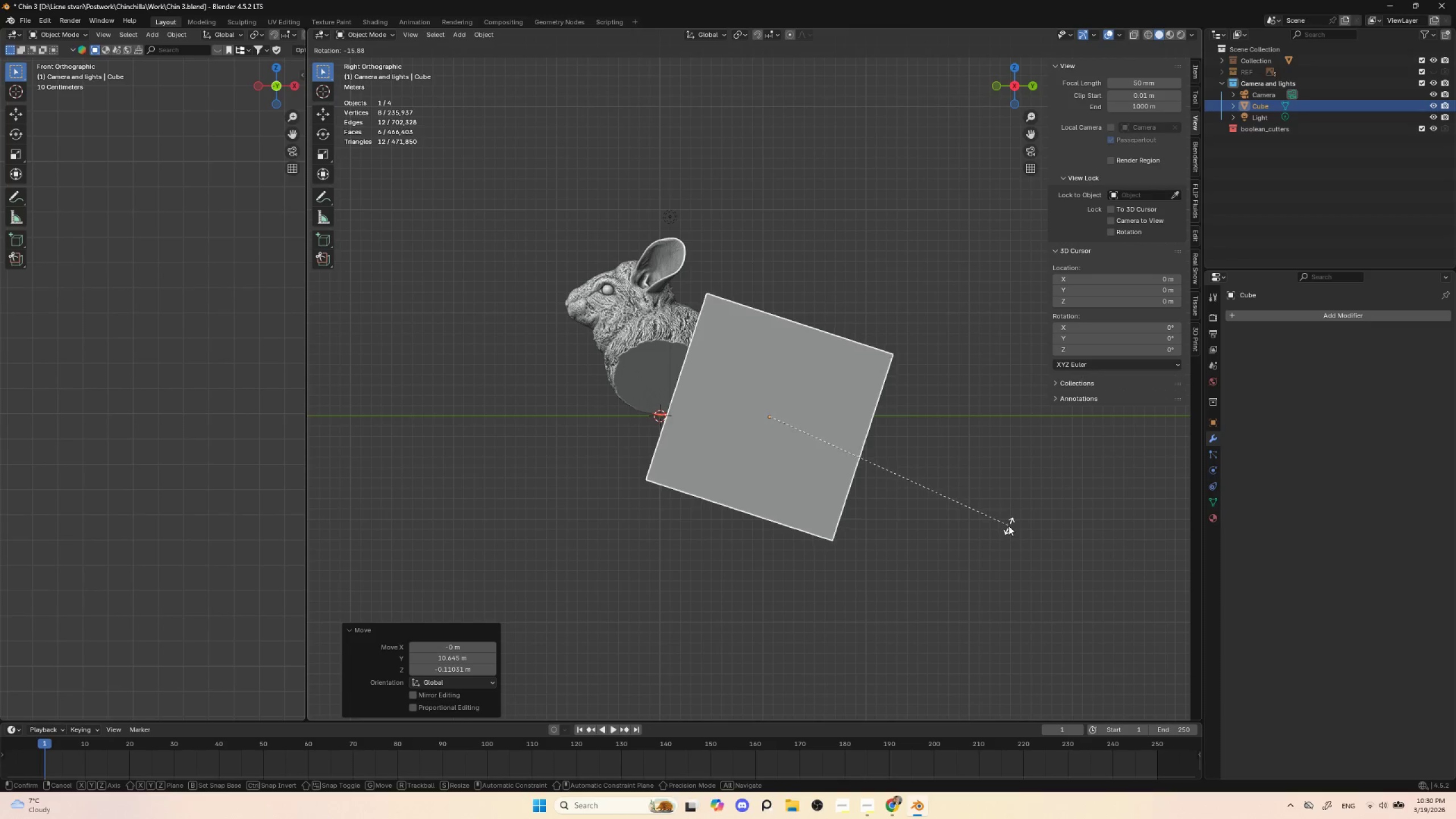 
left_click([1008, 531])
 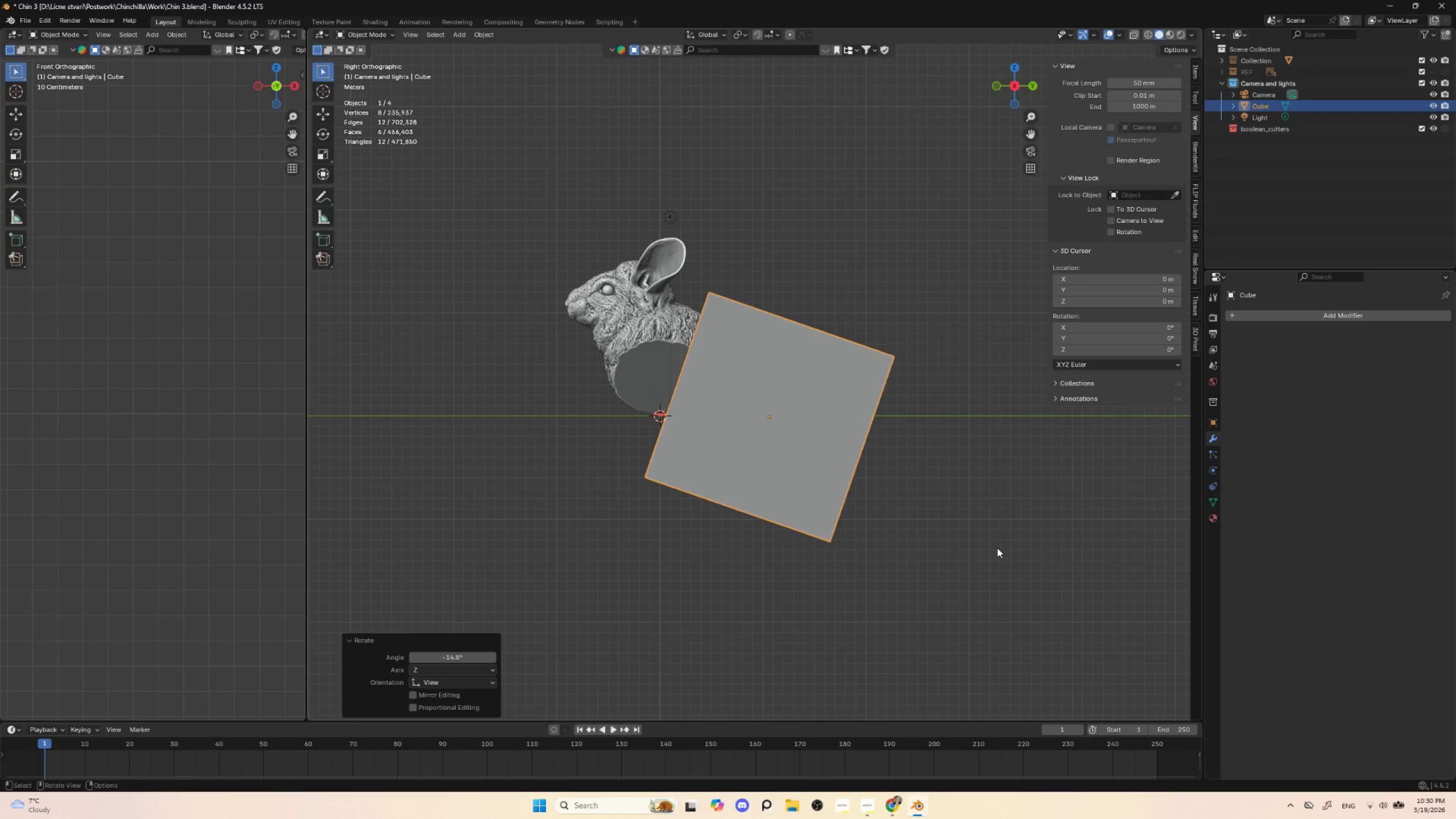 
key(G)
 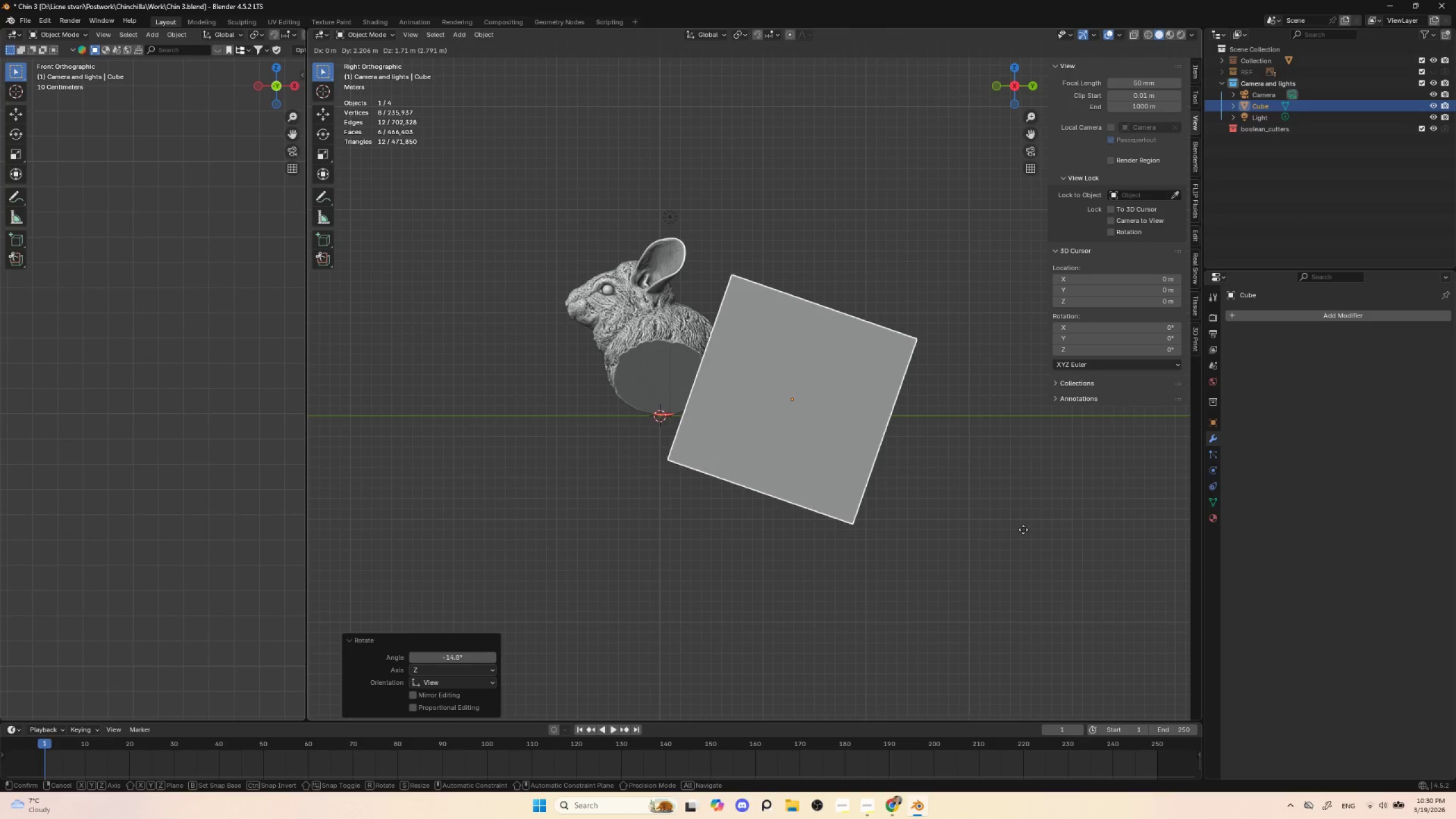 
left_click([1023, 530])
 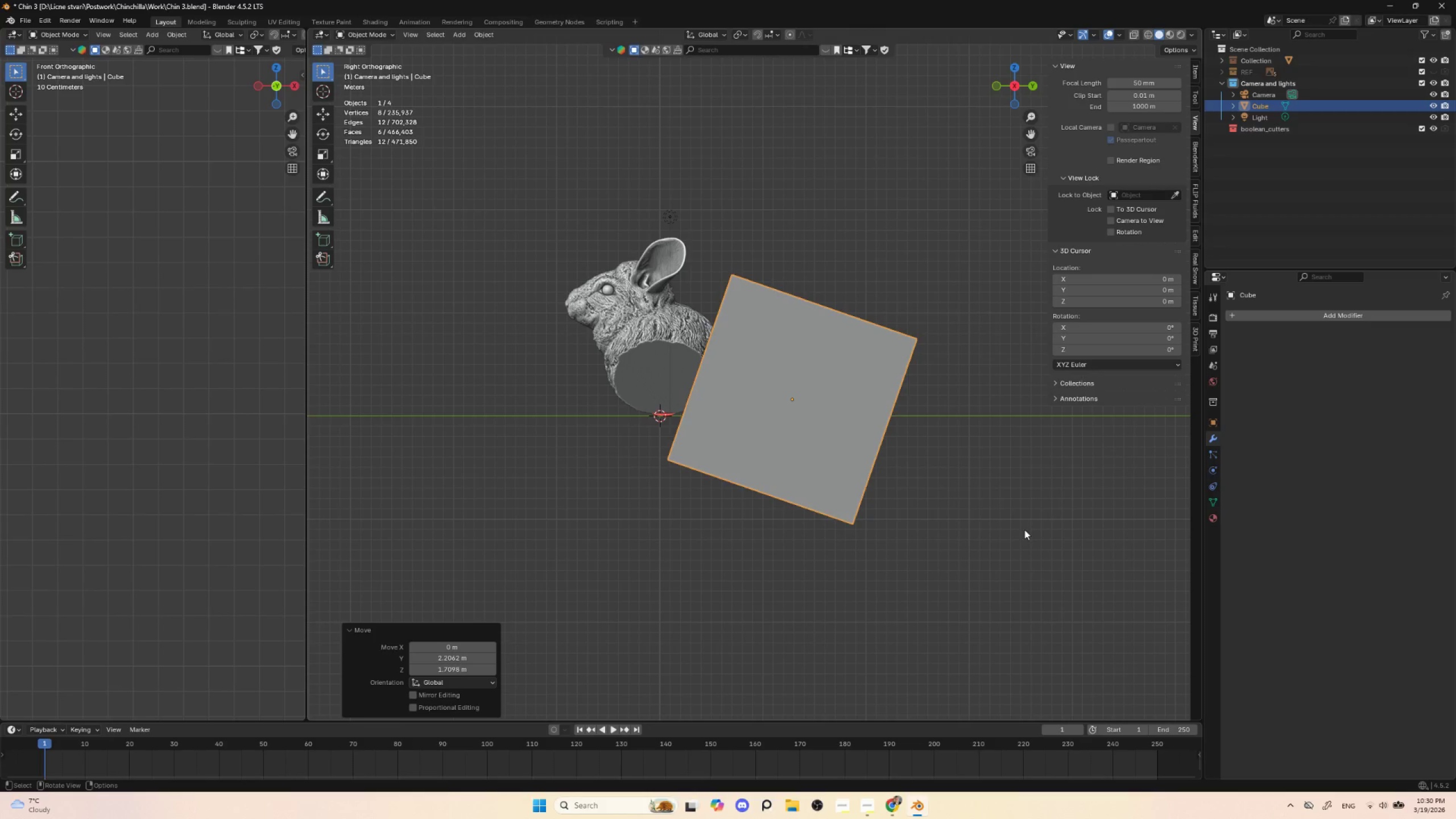 
key(R)
 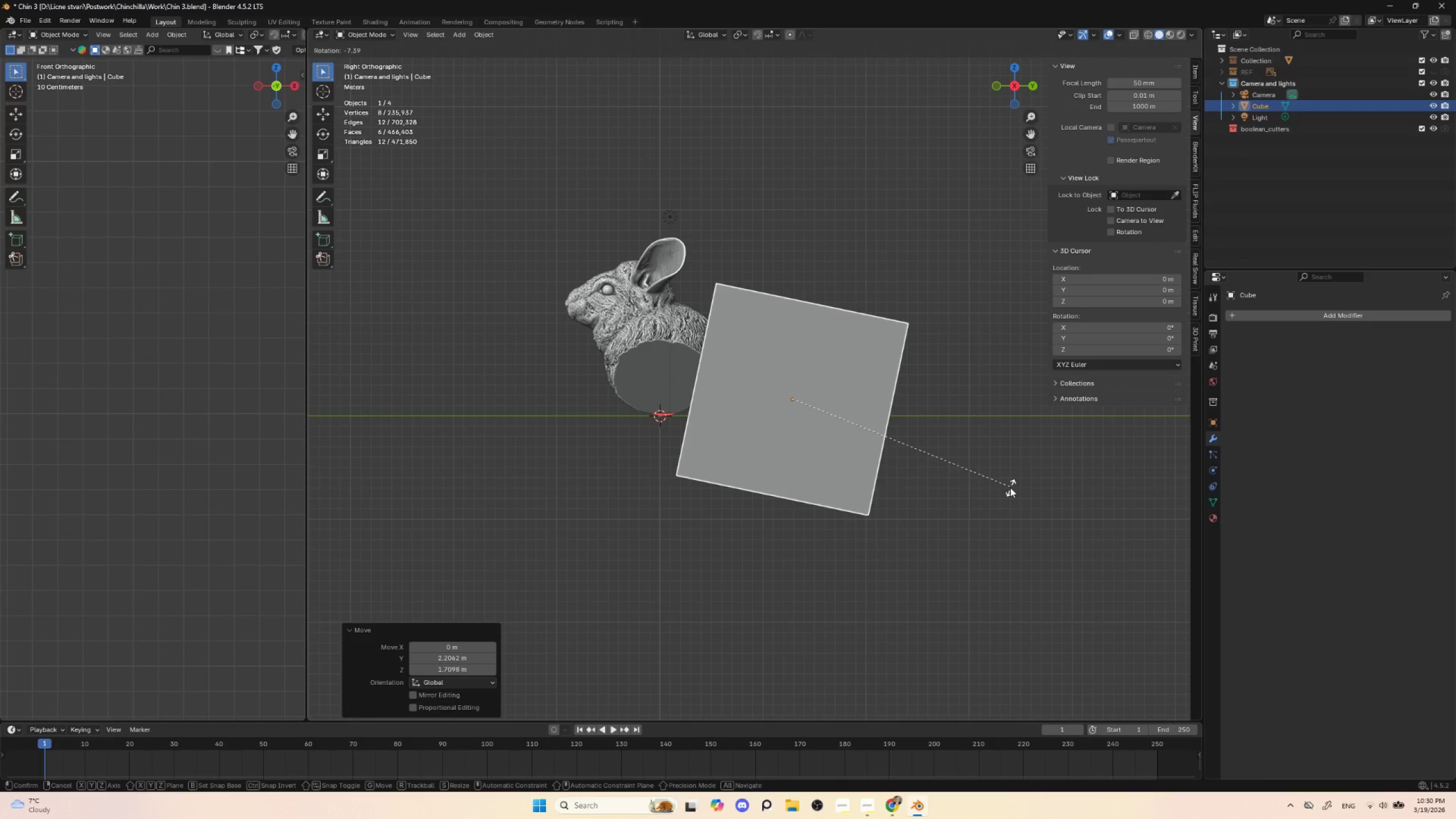 
wait(5.98)
 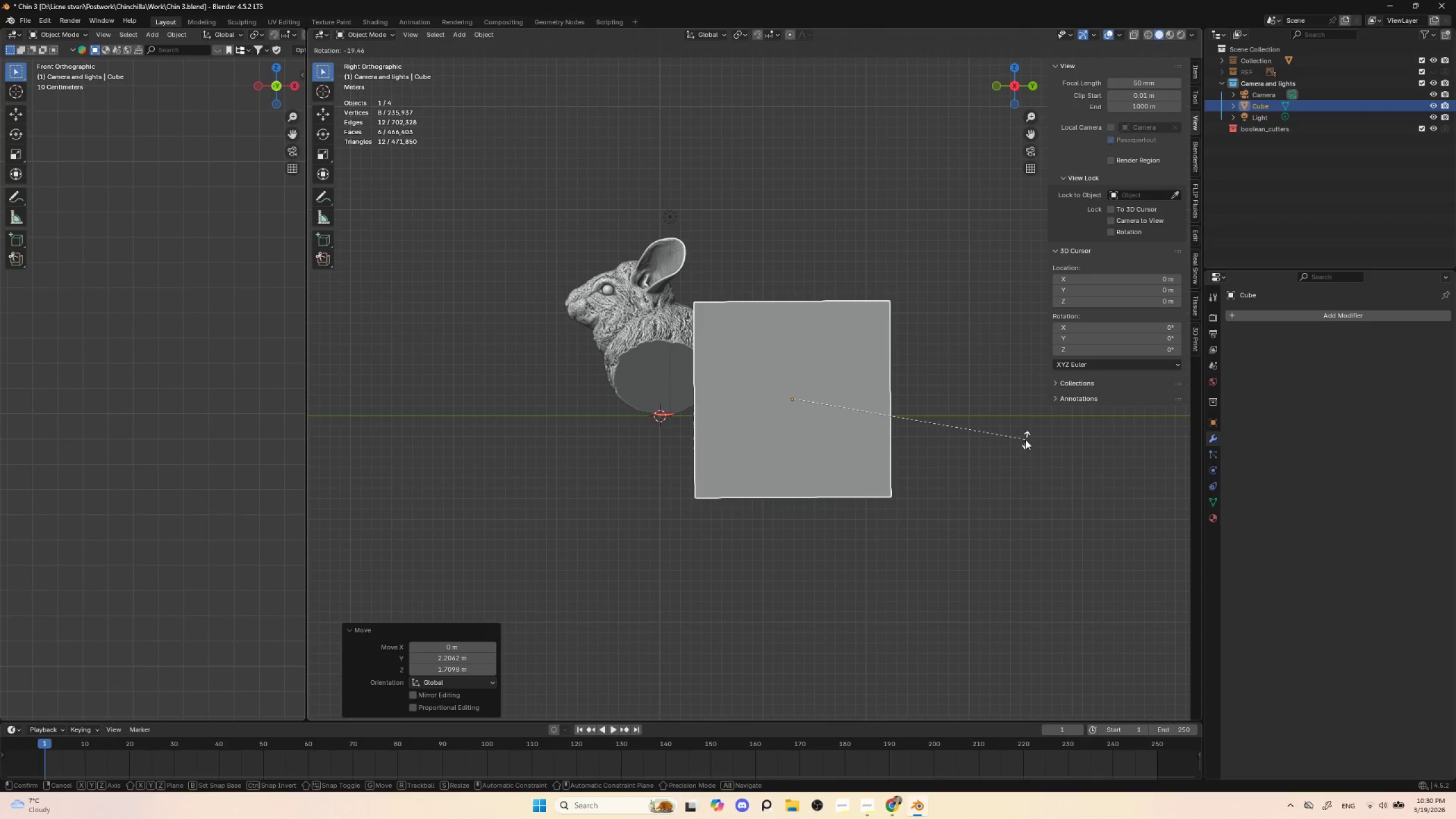 
left_click([994, 512])
 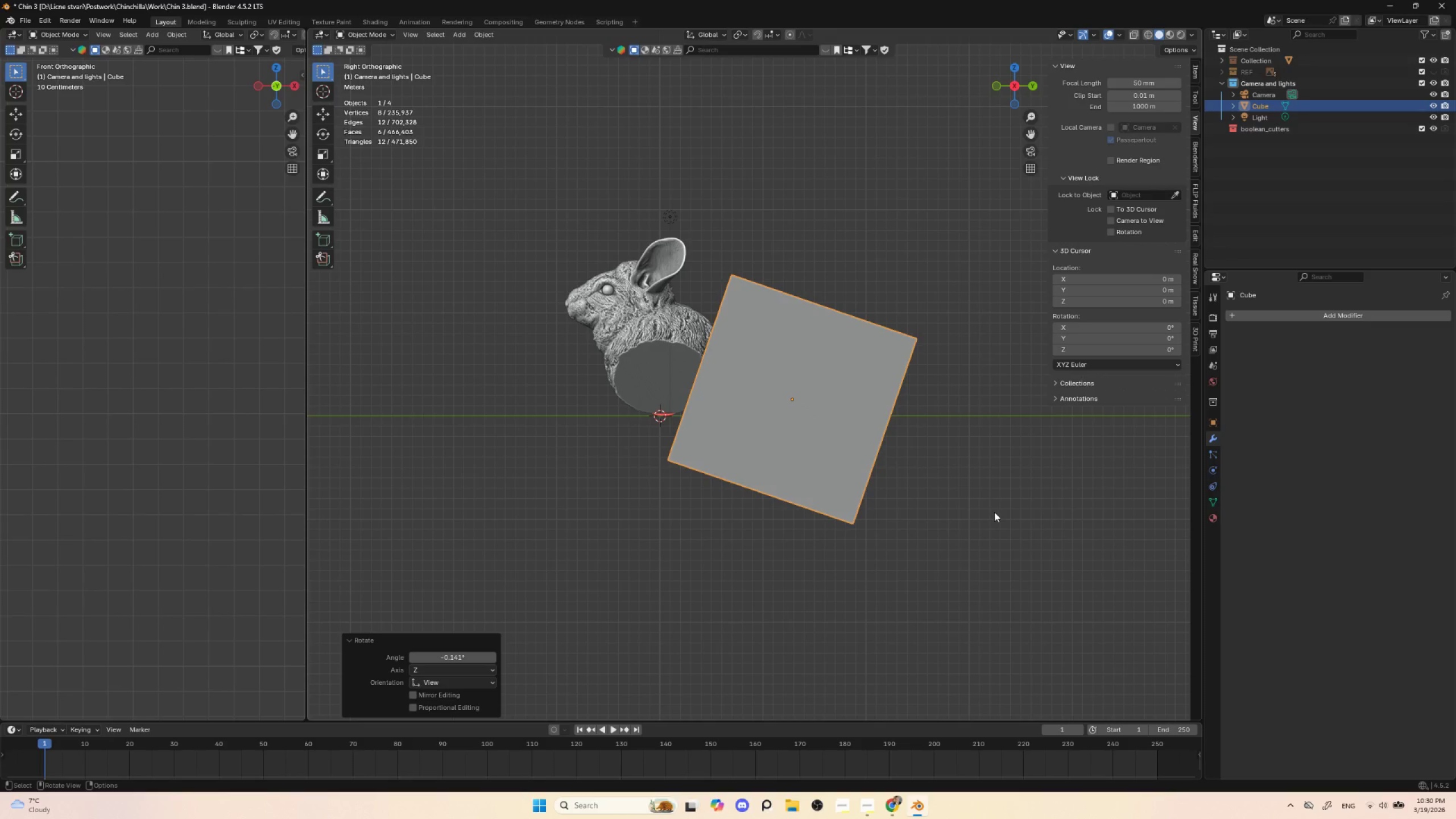 
key(G)
 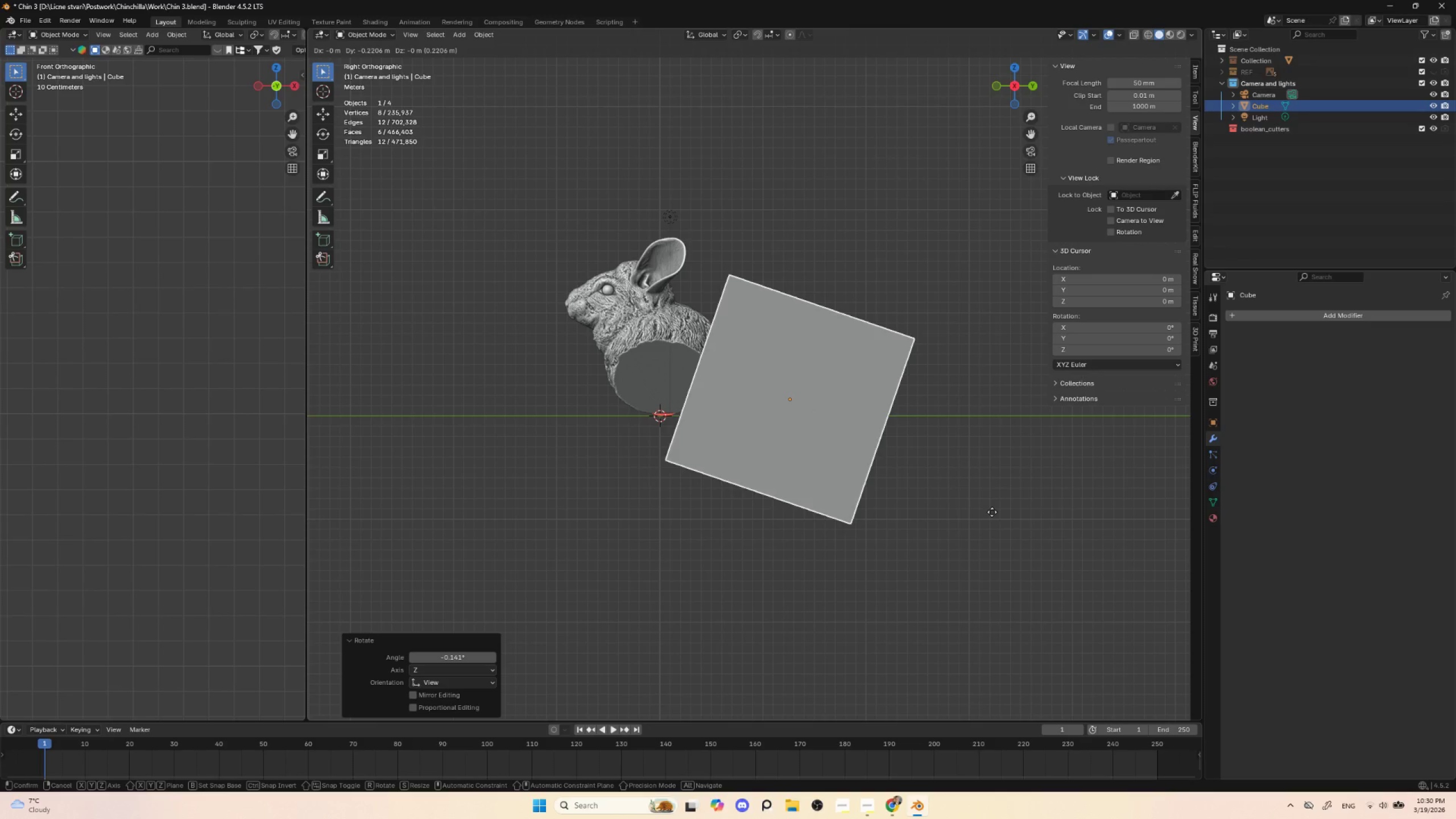 
left_click([992, 512])
 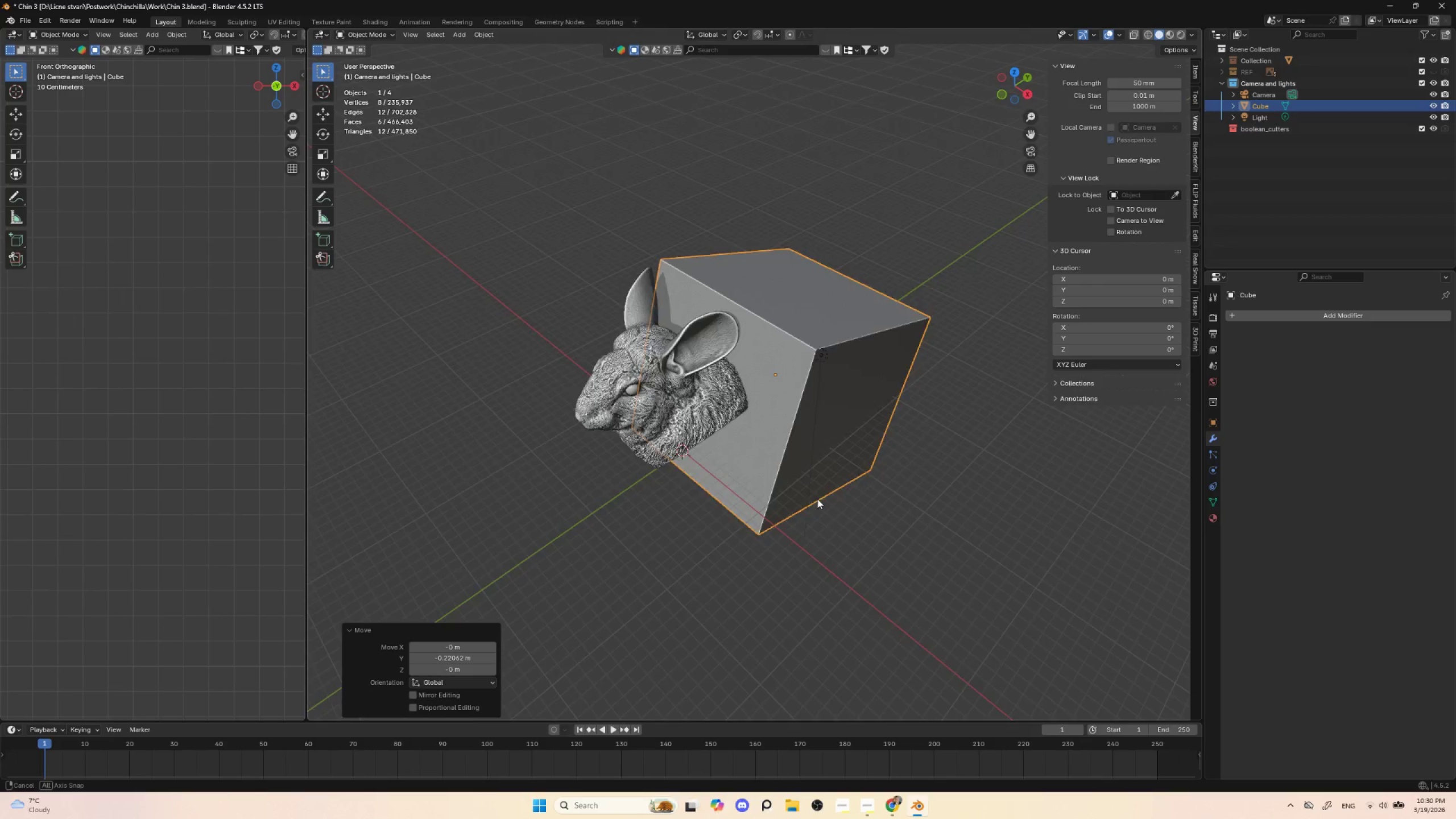 
hold_key(key=ShiftLeft, duration=0.56)
left_click([704, 388])
 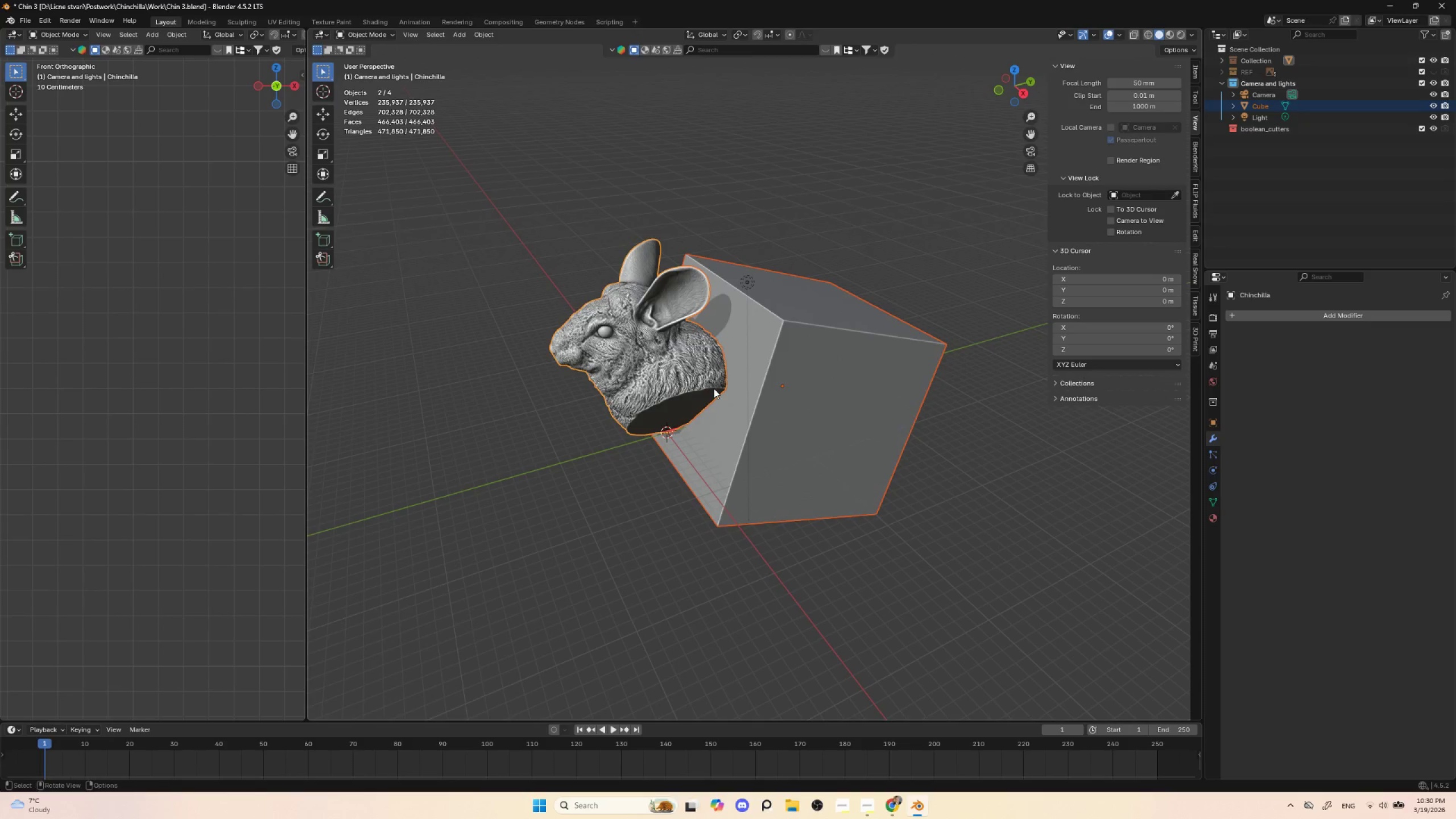 
key(Control+Shift+B)
 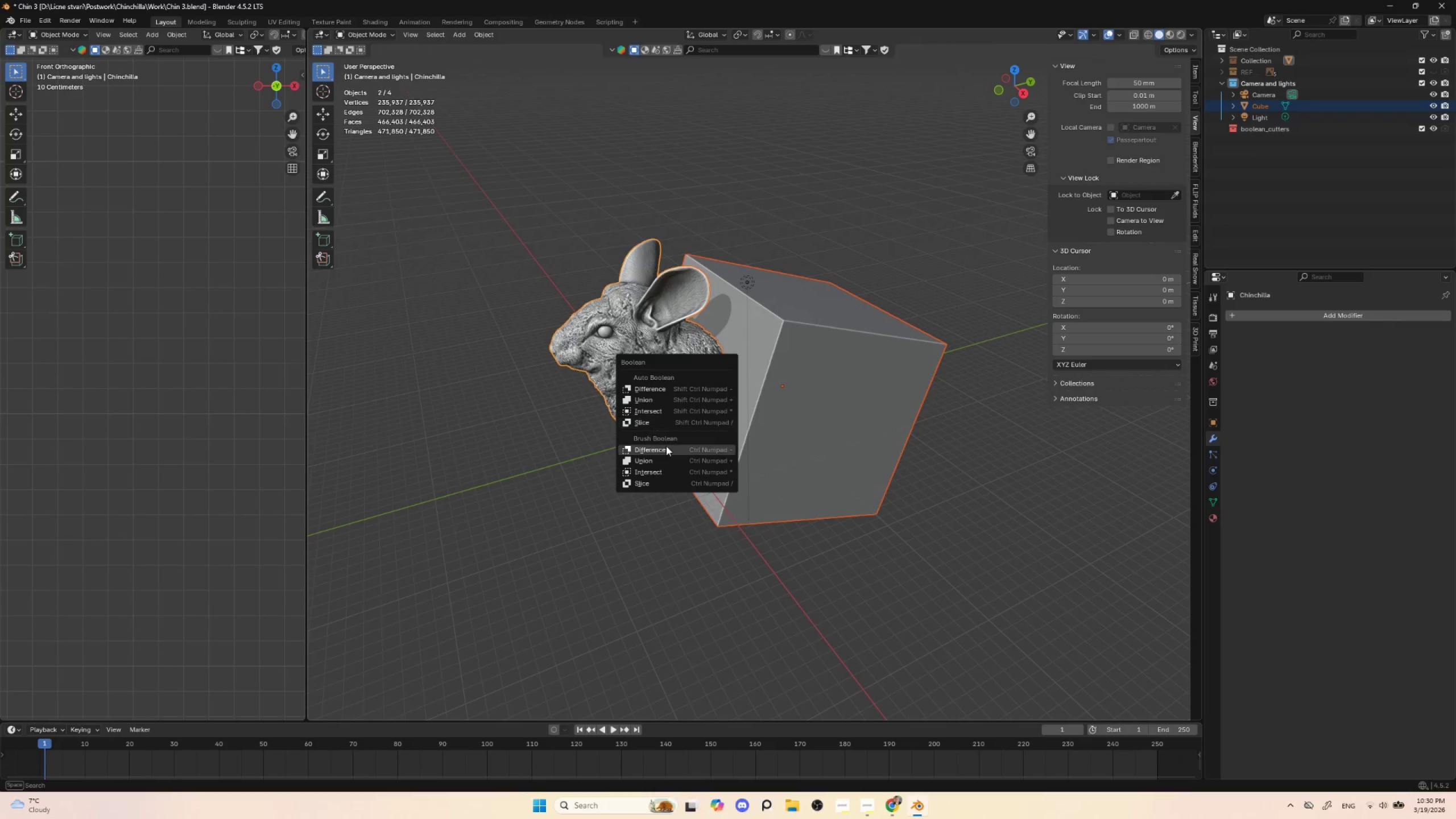 
left_click([666, 446])
 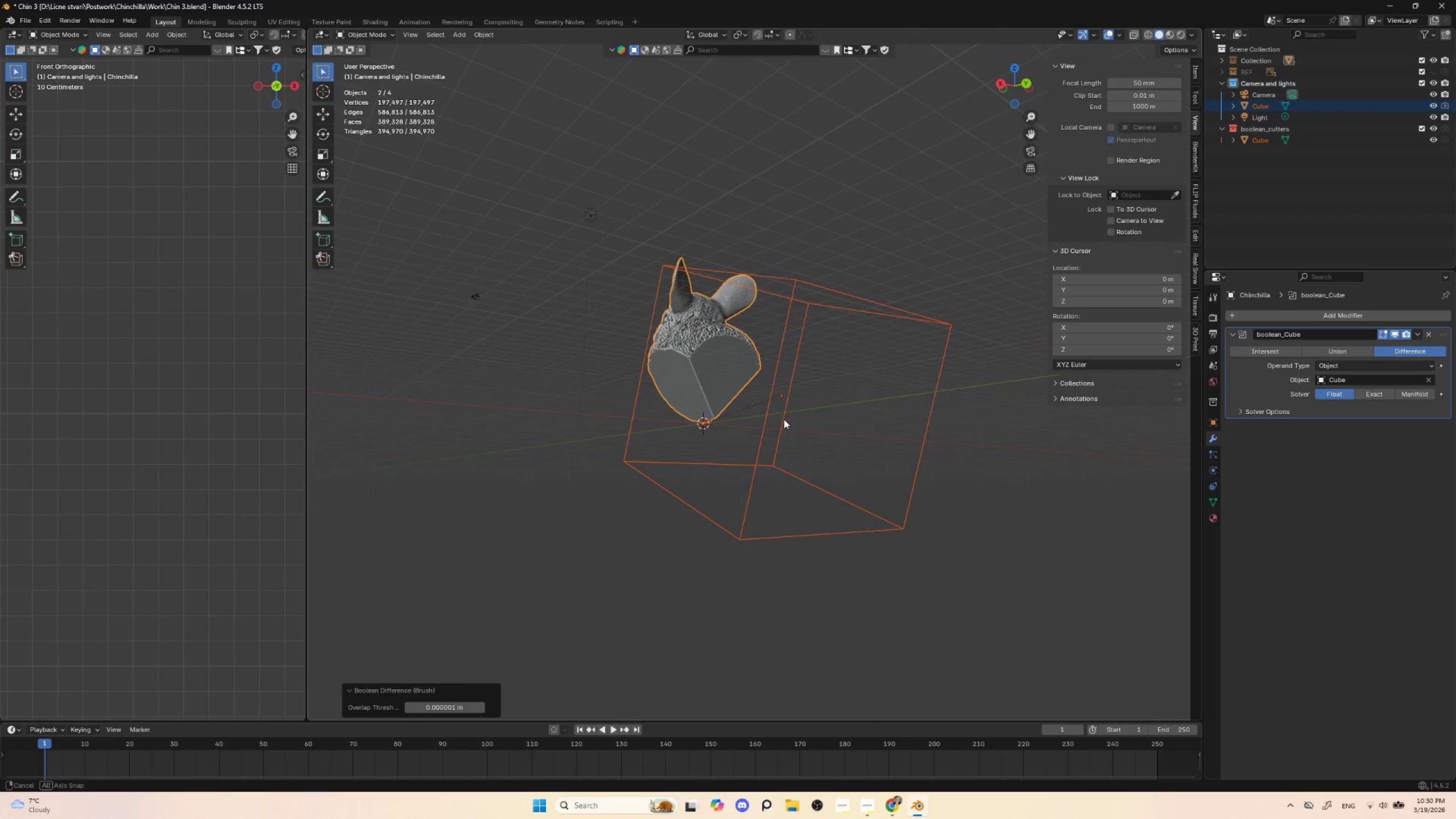 
scroll: coordinate [751, 449], scroll_direction: up, amount: 7.0
 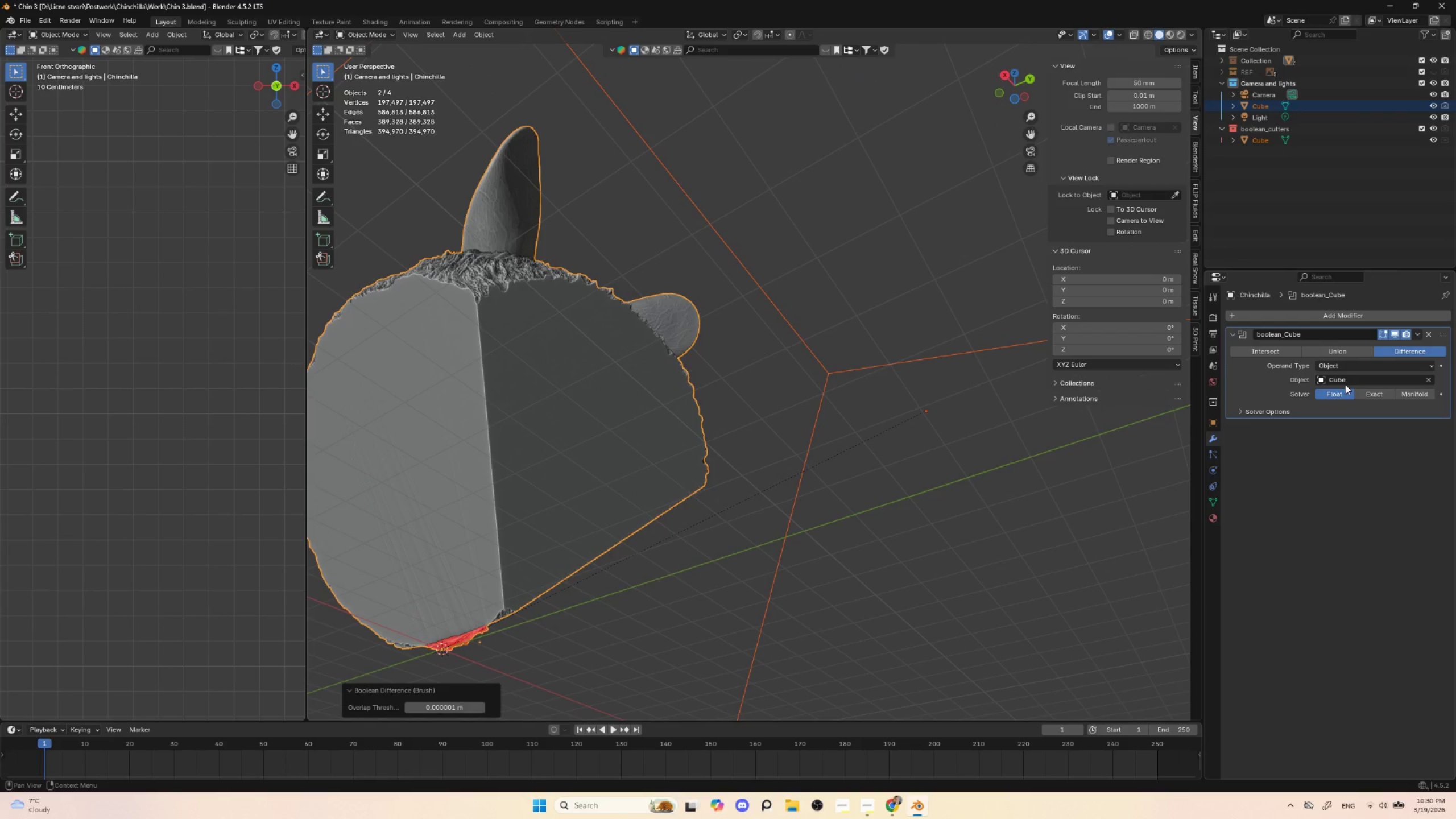 
left_click([1375, 395])
 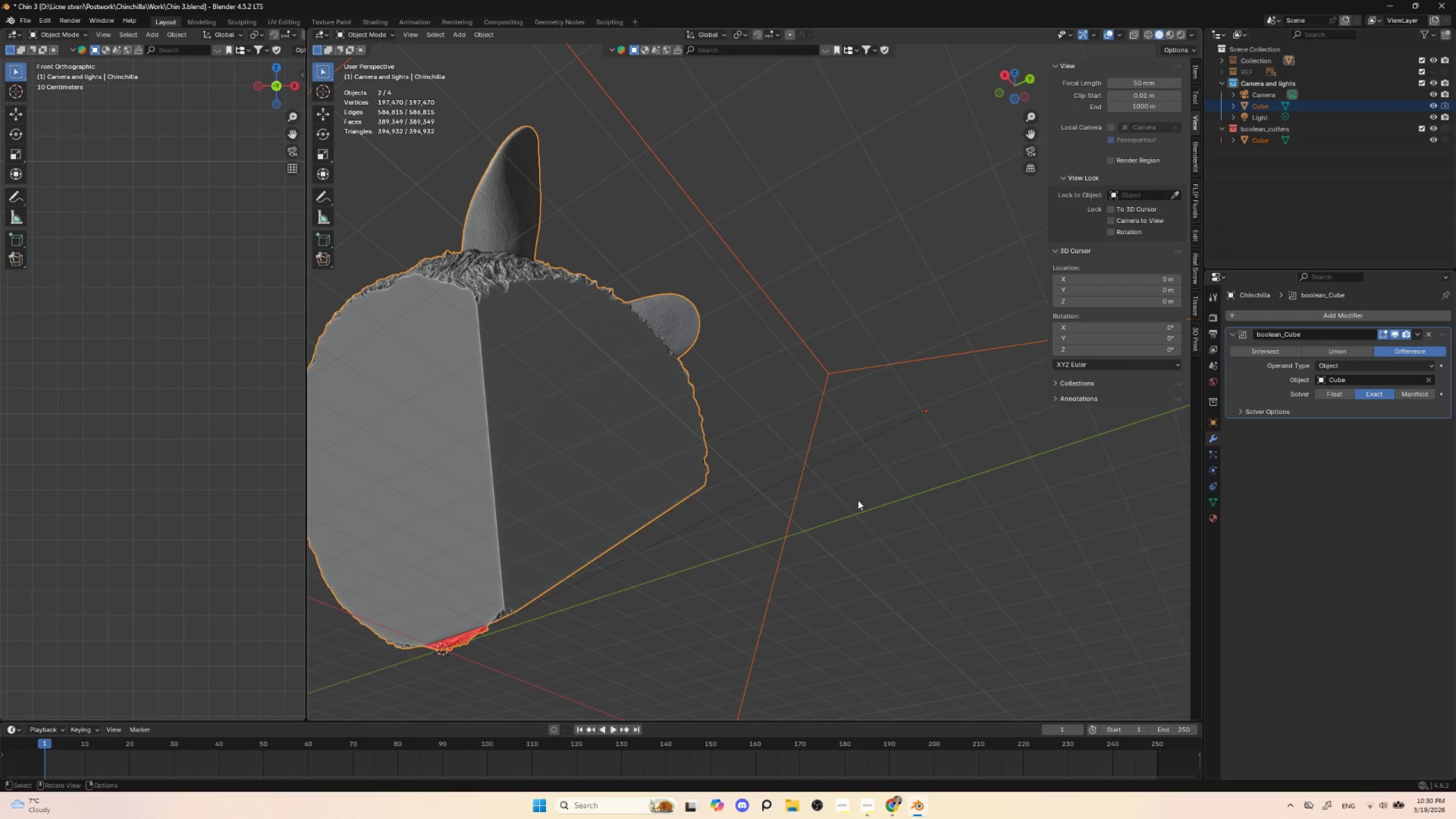 
wait(6.59)
 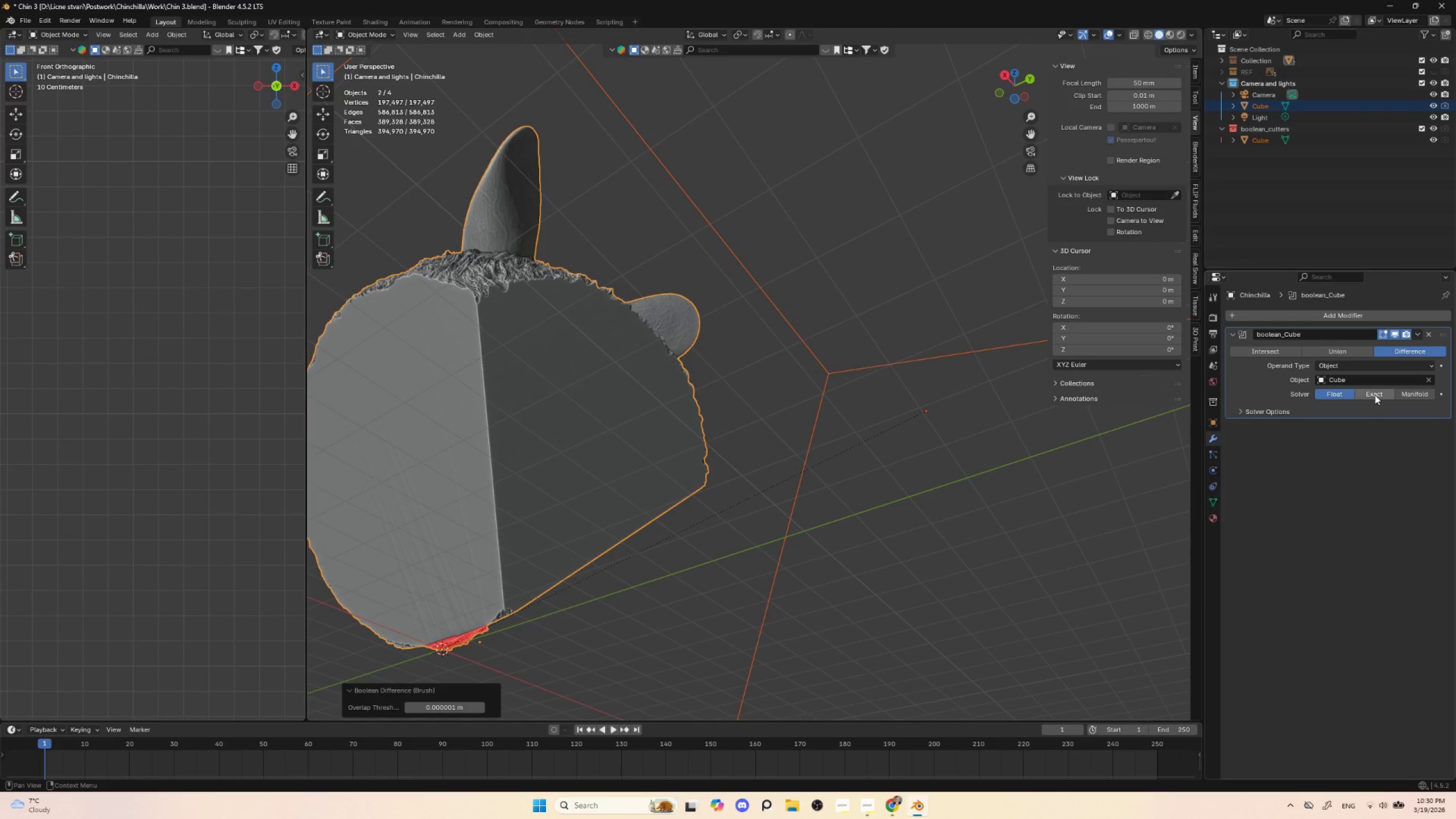 
key(Control+A)
 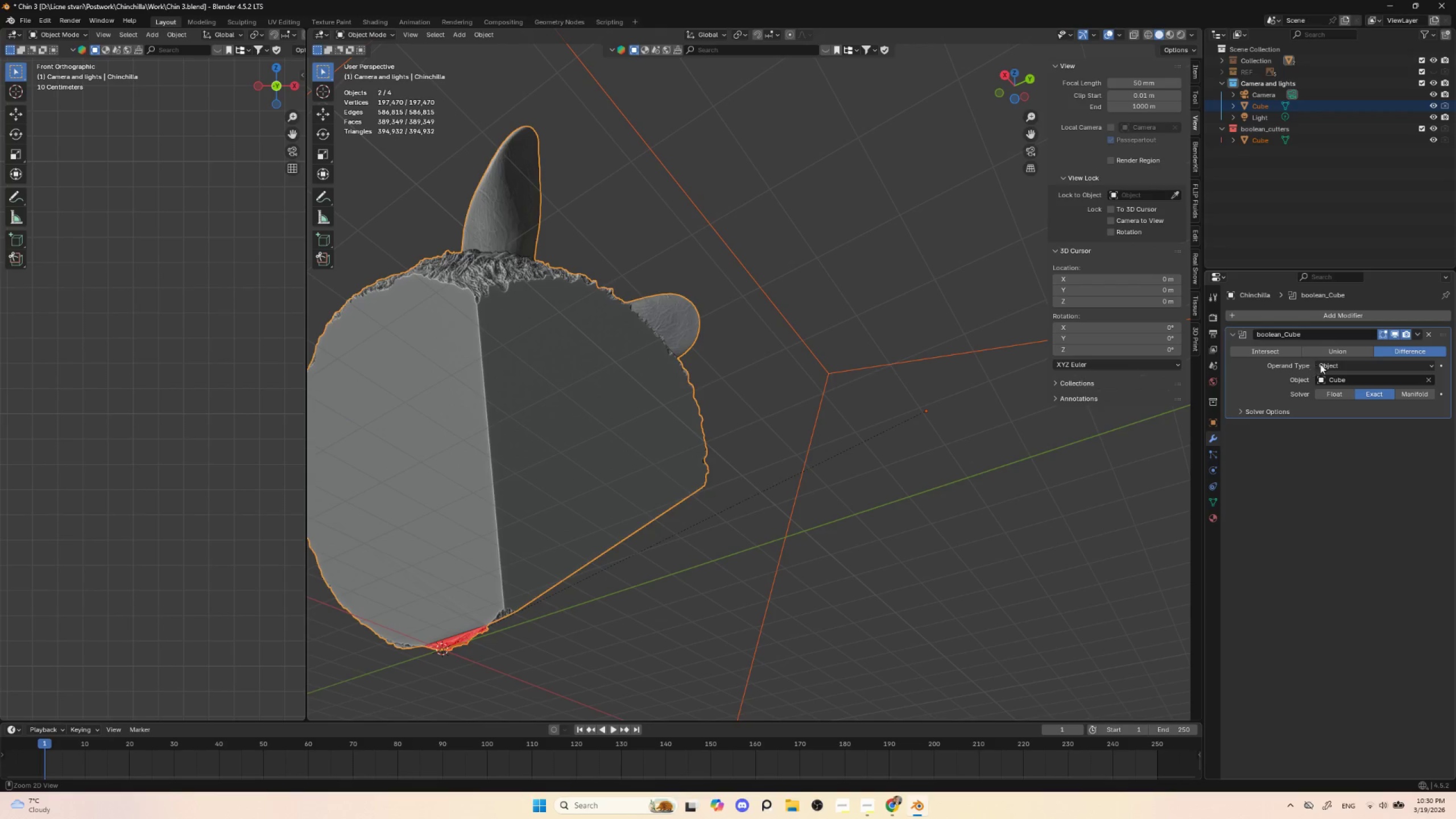 
scroll: coordinate [756, 543], scroll_direction: down, amount: 3.0
 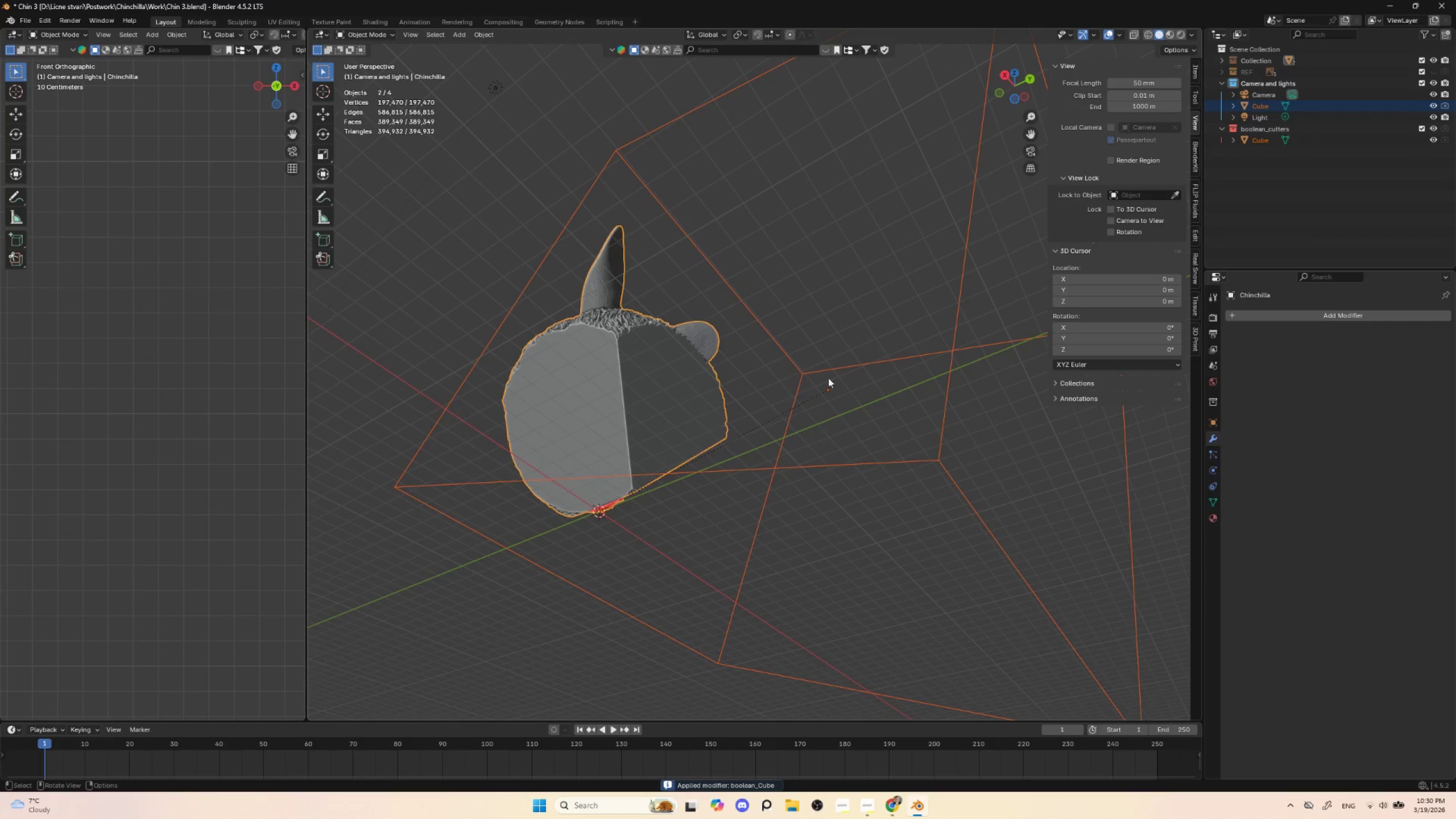 
left_click([849, 367])
 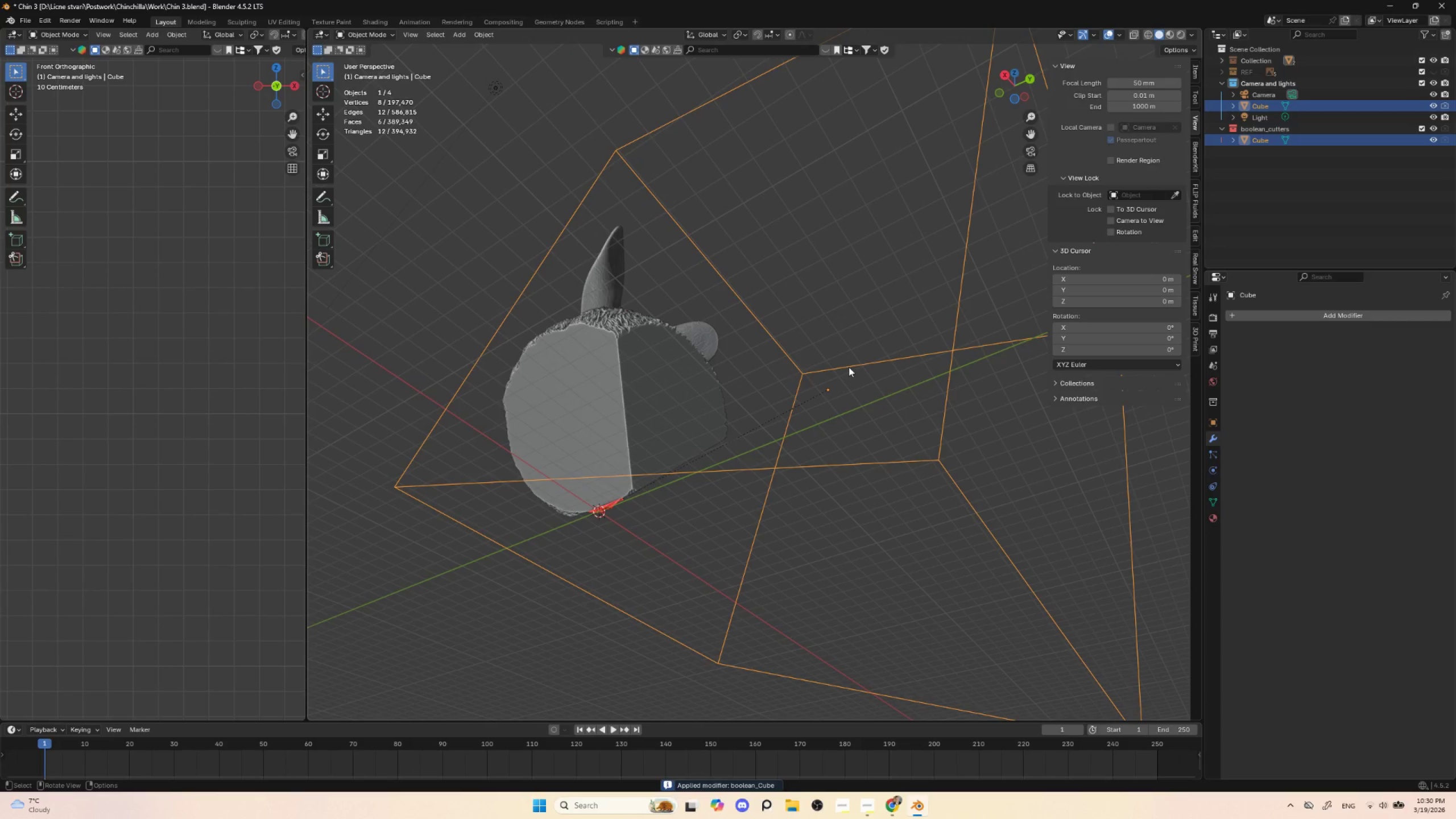 
key(Delete)
 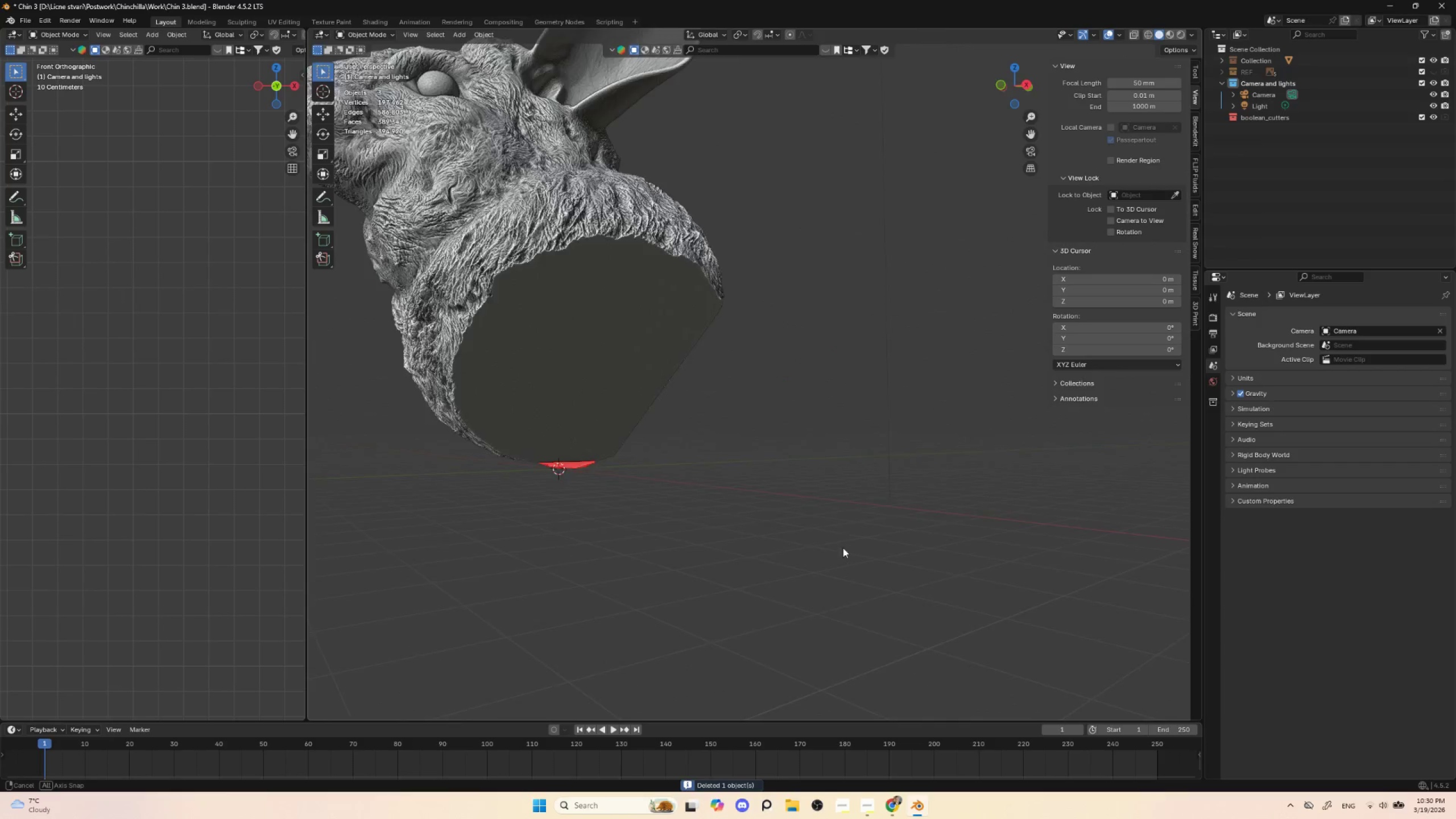 
hold_key(key=AltLeft, duration=0.5)
 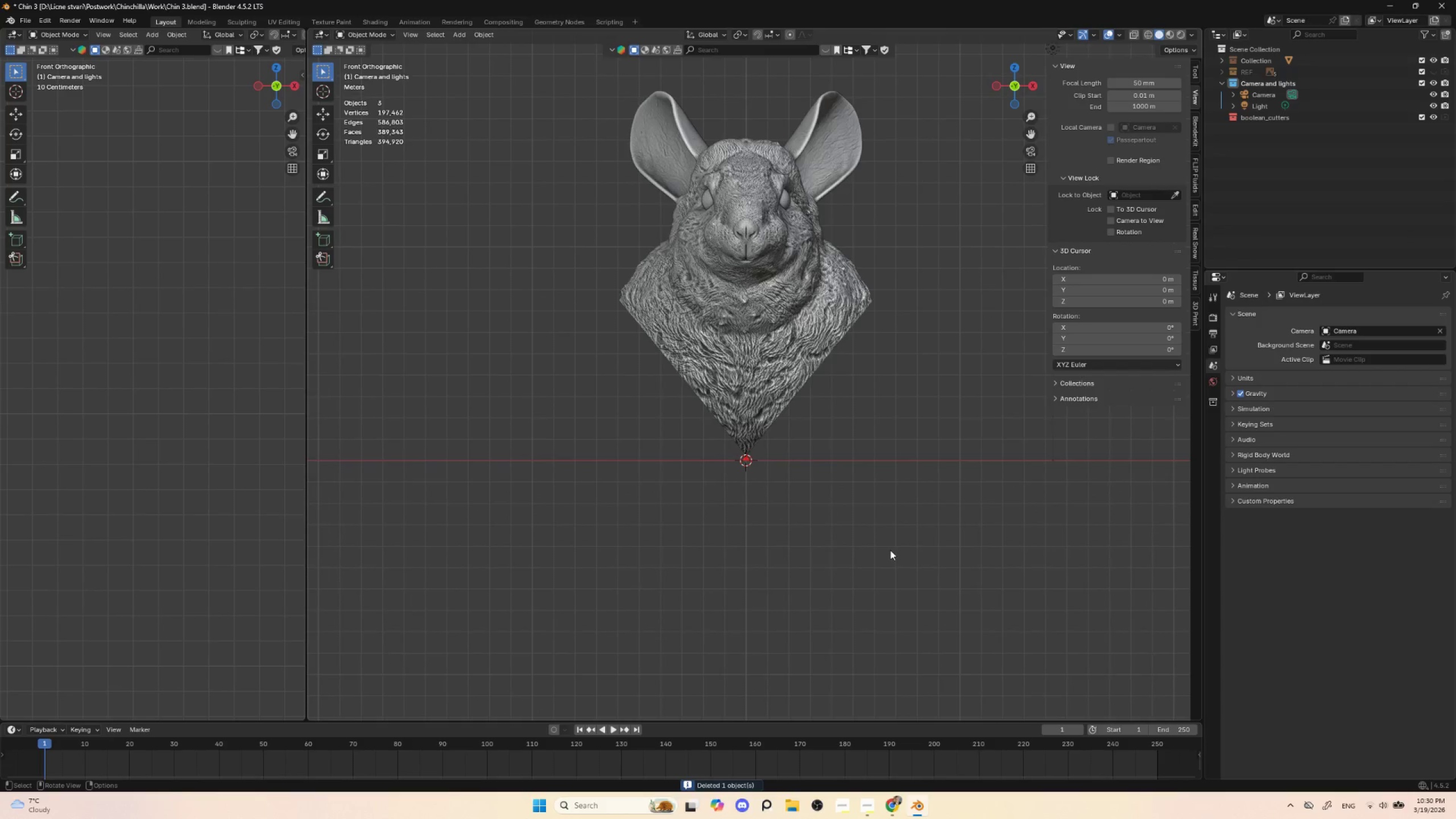 
hold_key(key=AltLeft, duration=0.42)
 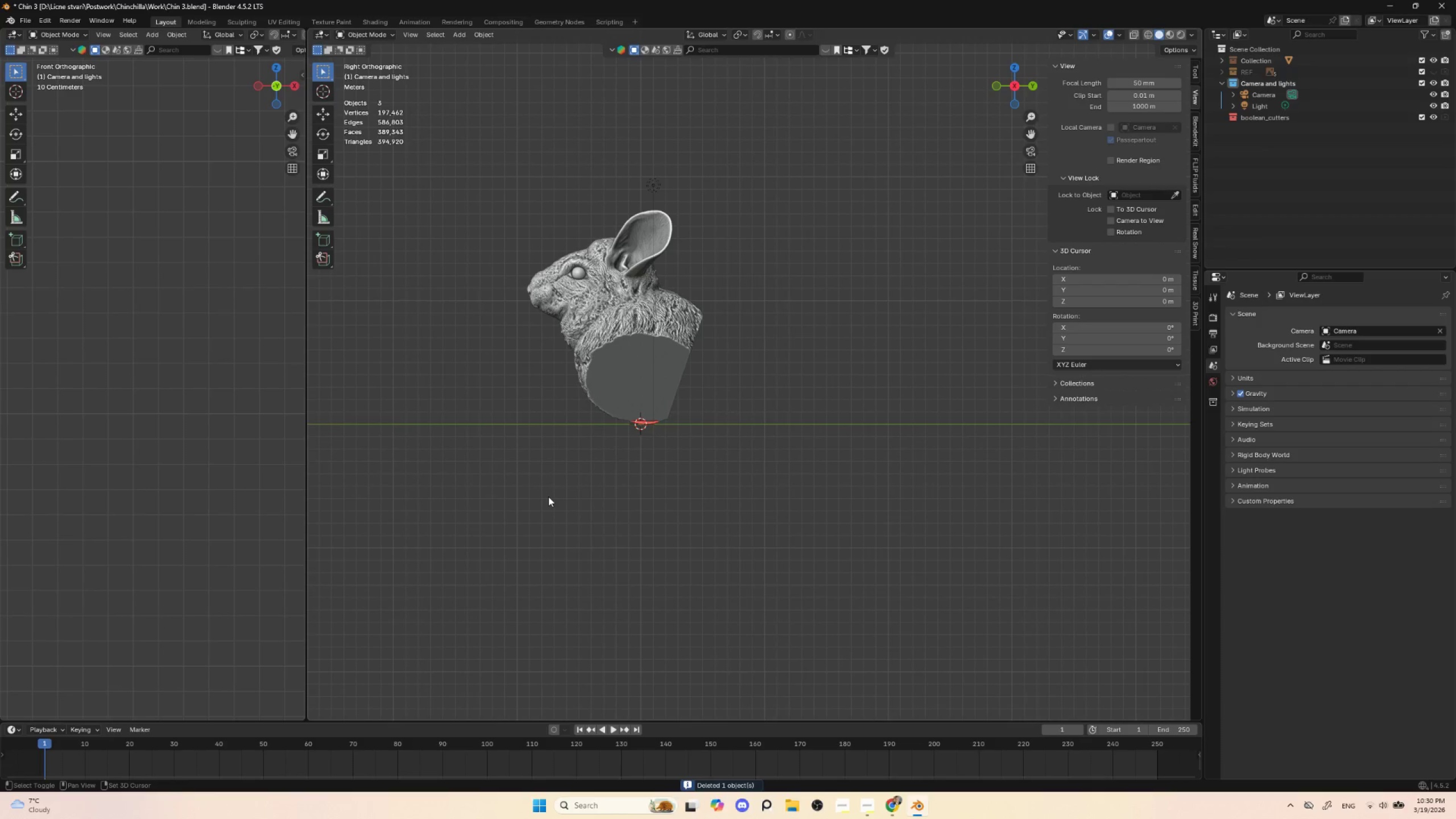 
scroll: coordinate [888, 550], scroll_direction: down, amount: 3.0
 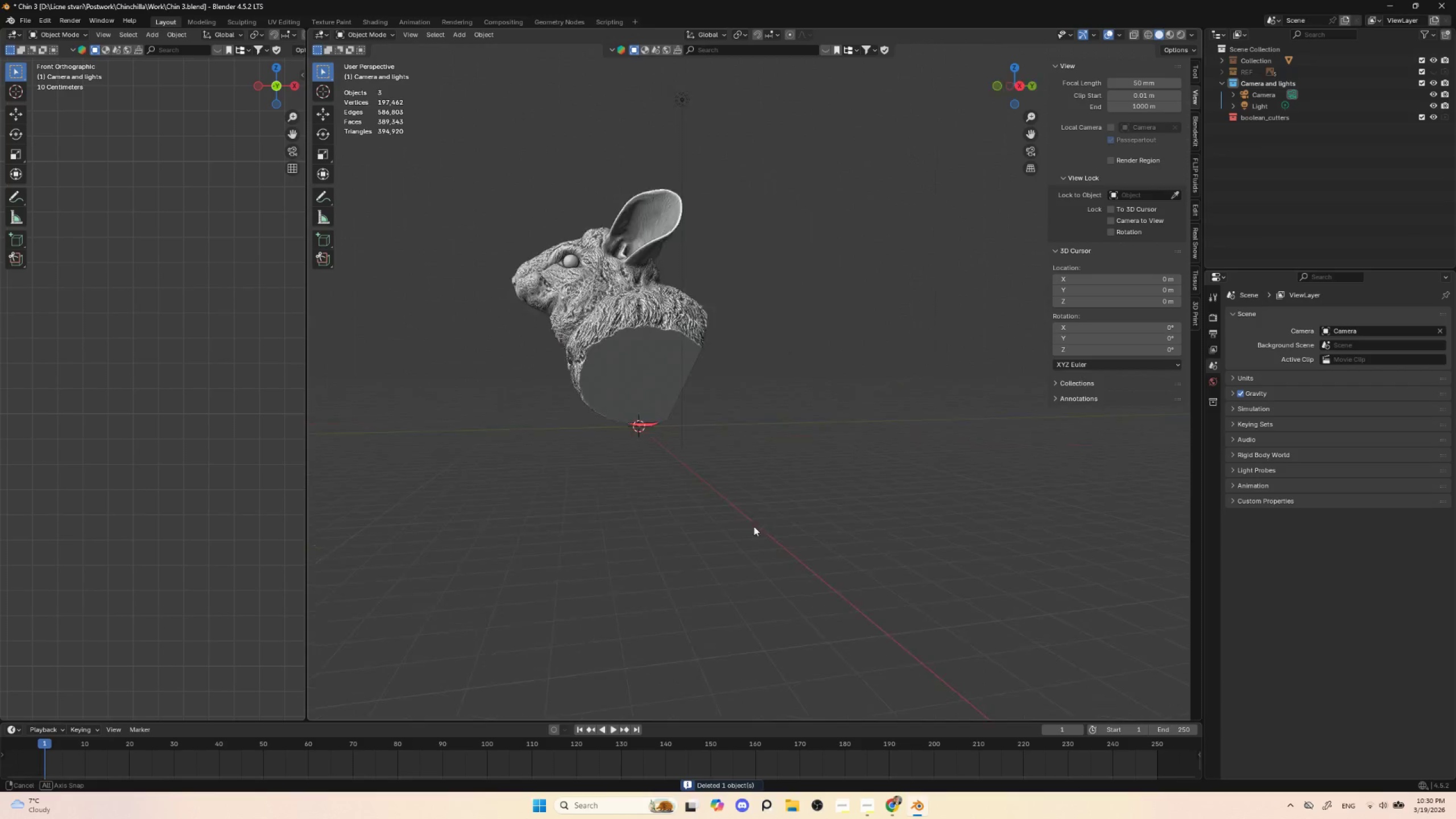 
key(Shift+A)
 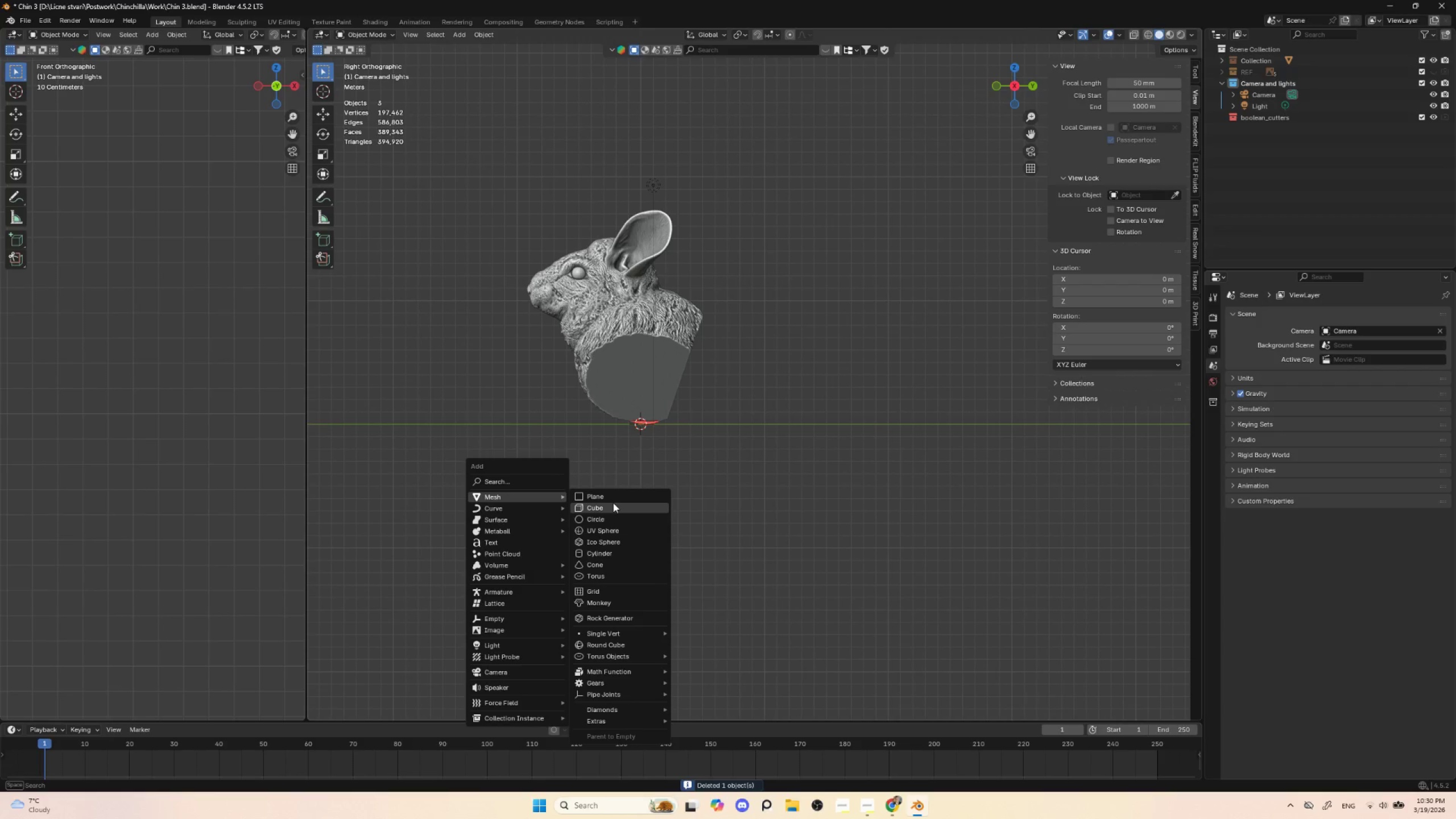 
left_click([613, 503])
 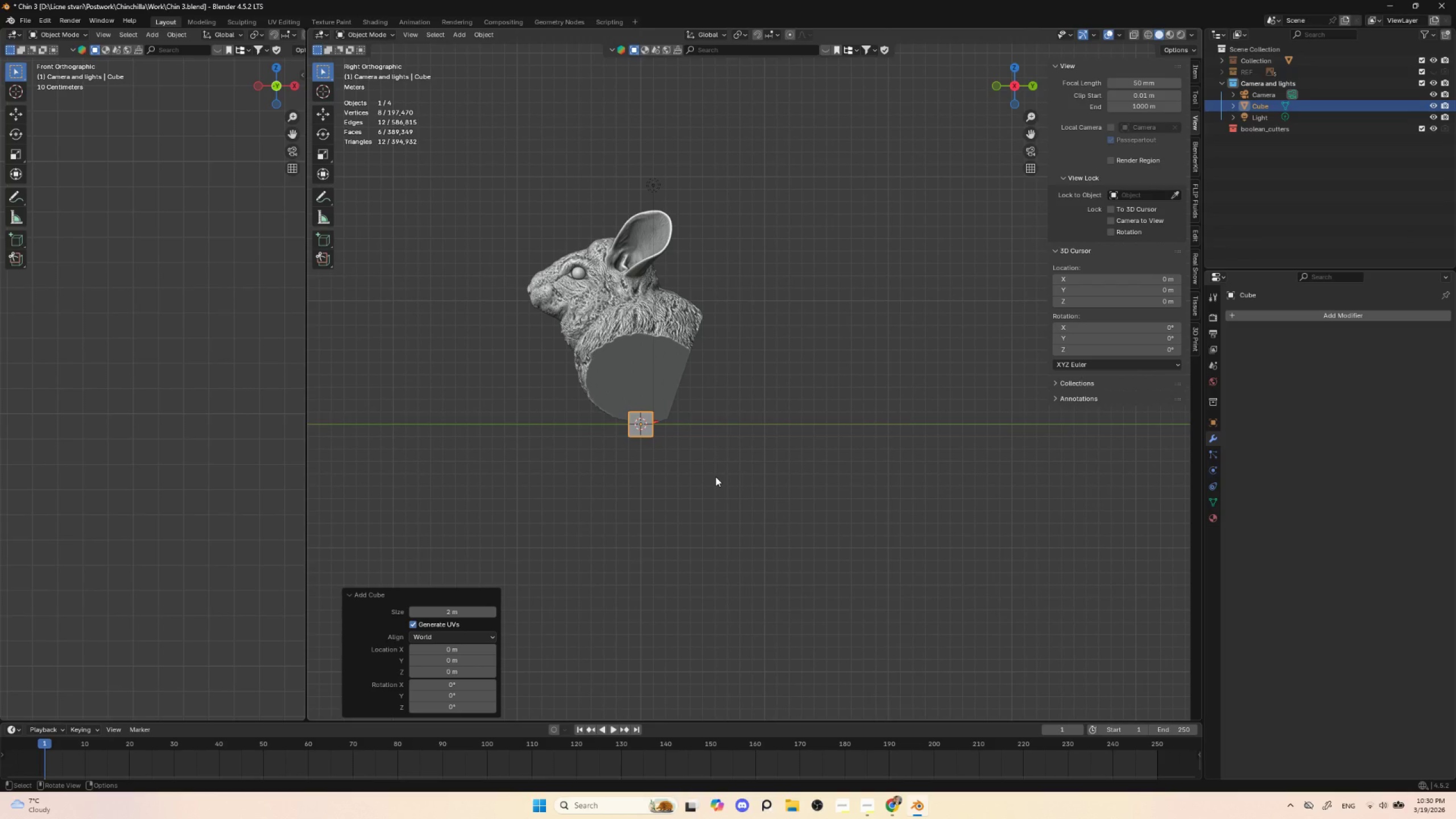 
key(S)
 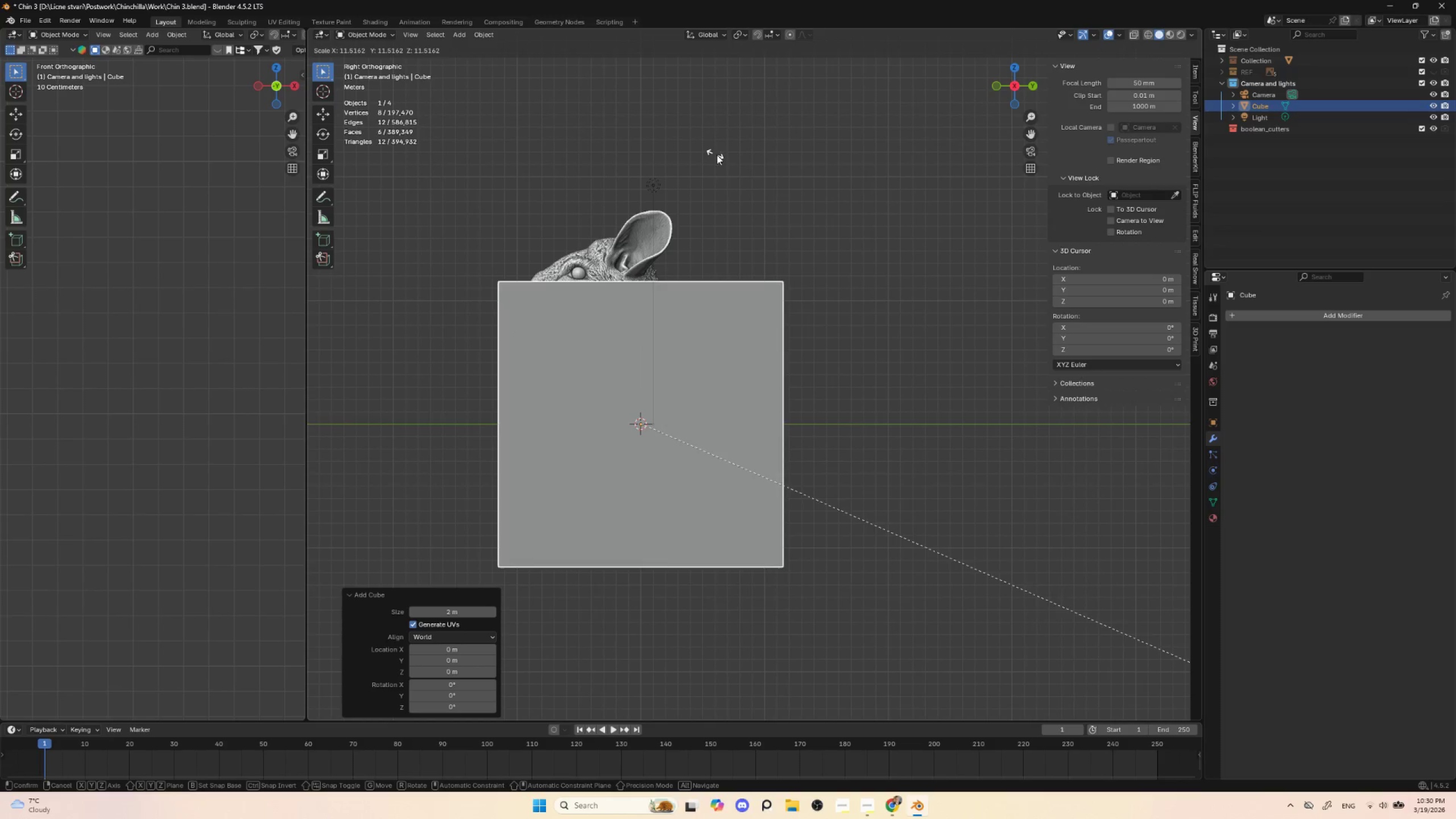 
left_click([725, 161])
 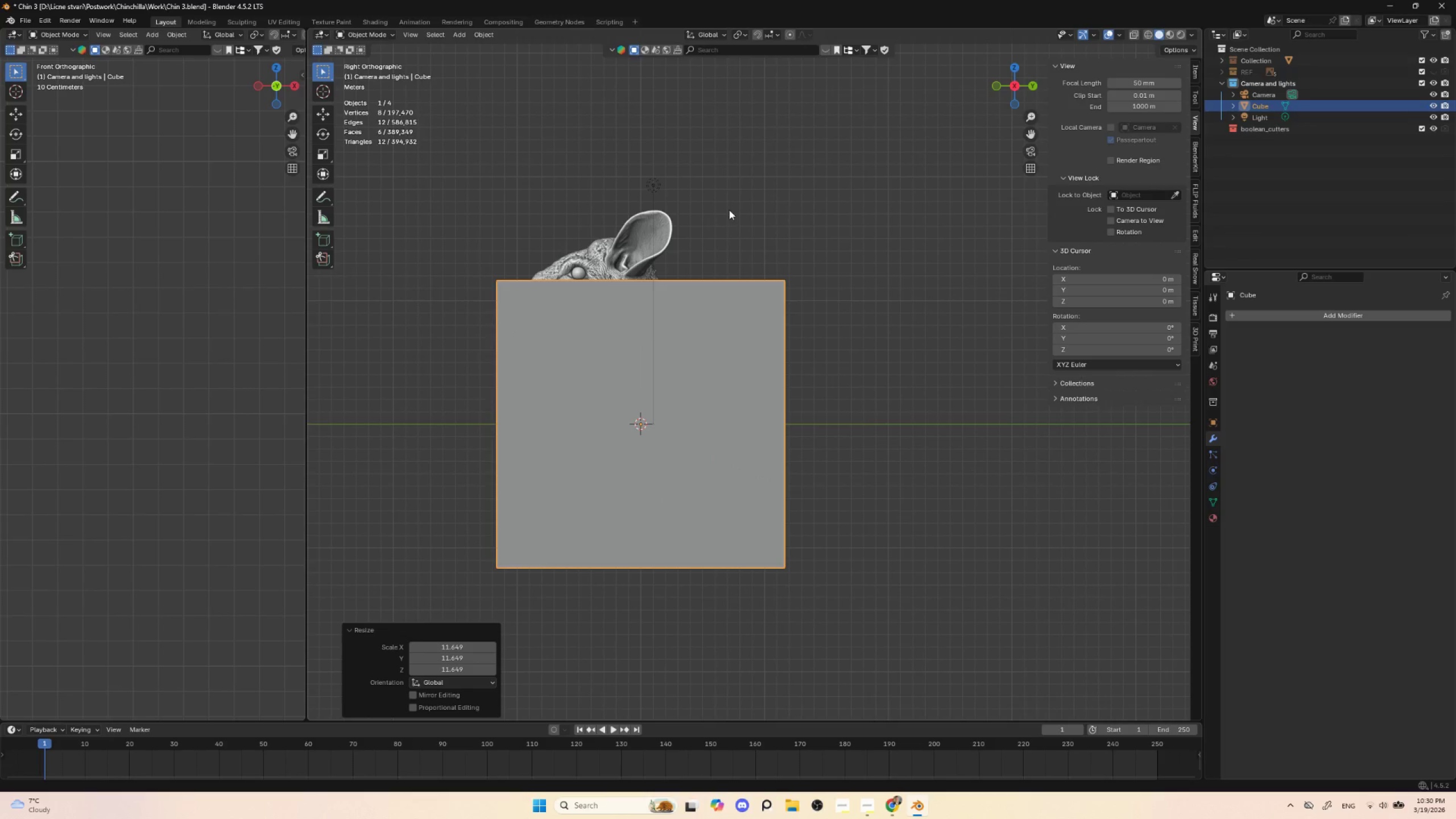 
type(gz)
 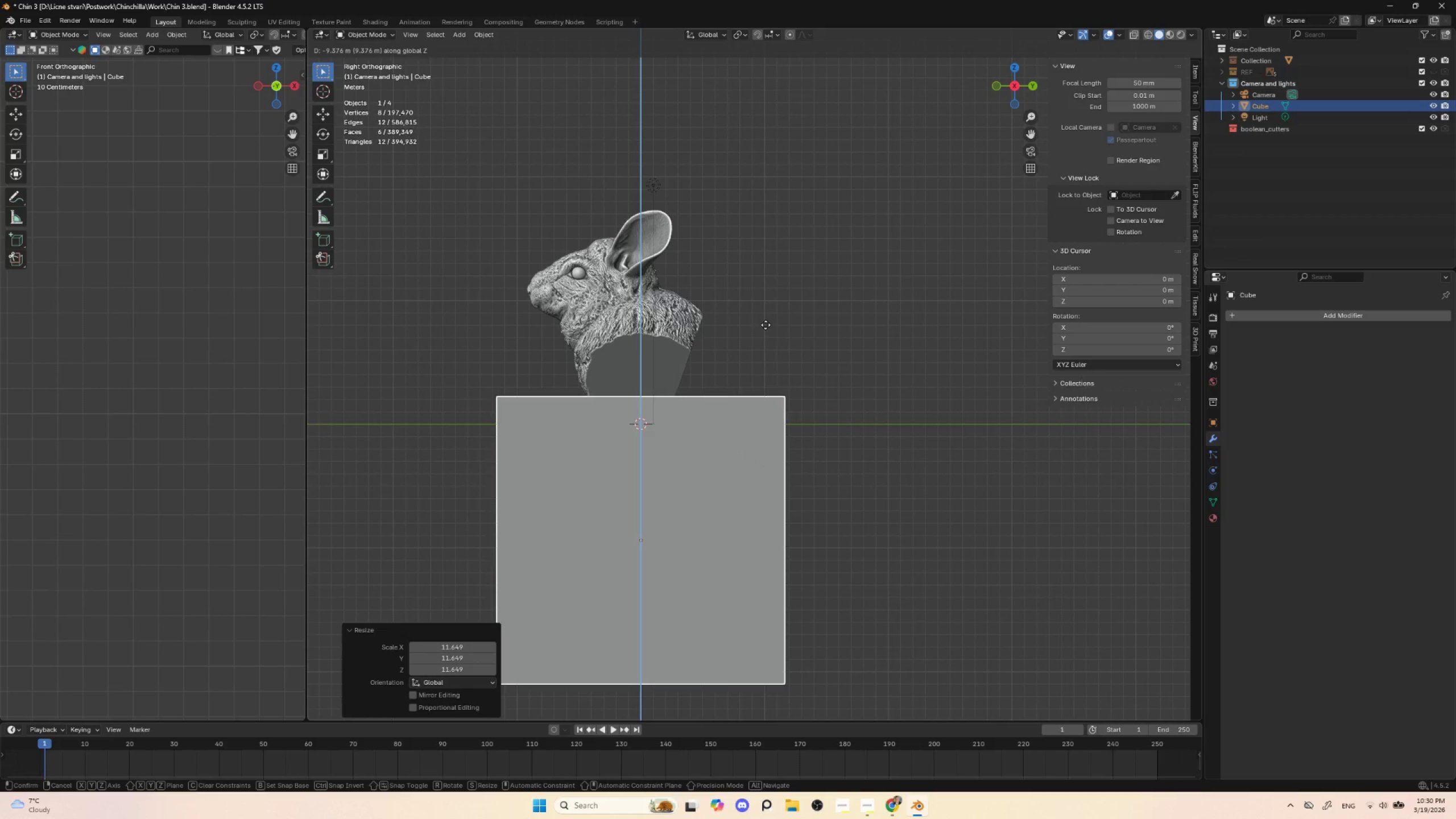 
left_click([766, 325])
 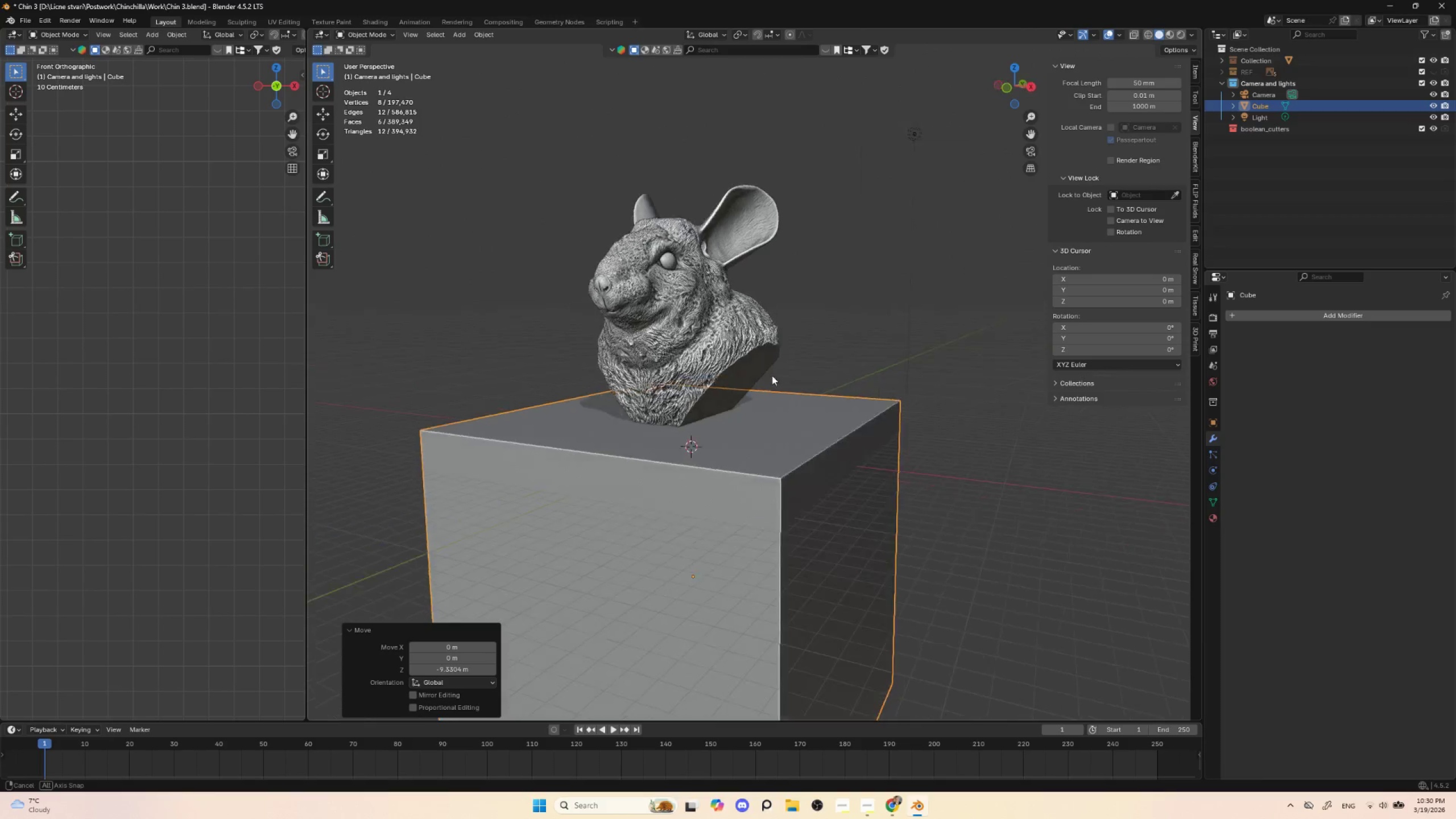 
hold_key(key=AltLeft, duration=0.39)
 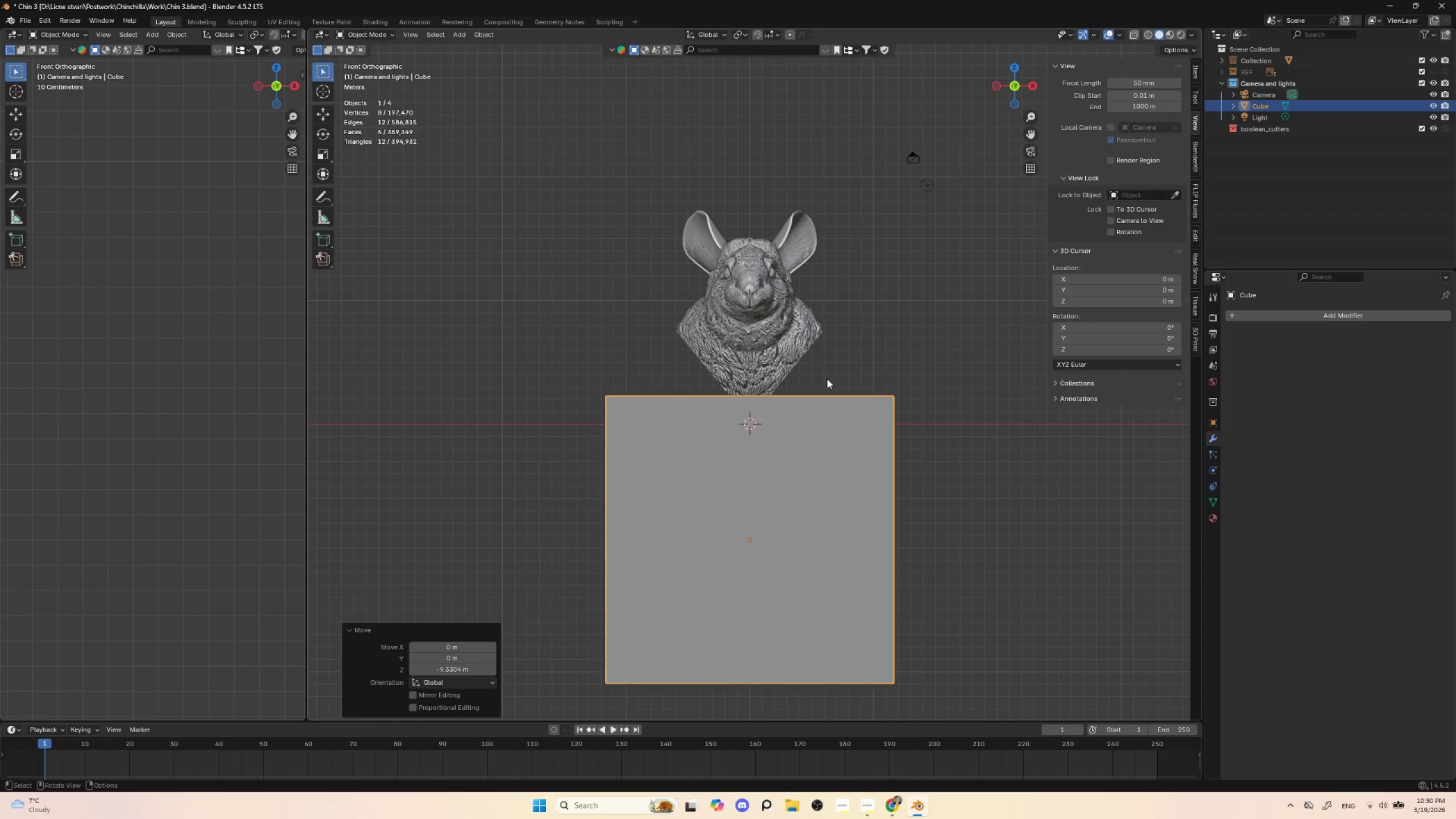 
scroll: coordinate [820, 405], scroll_direction: up, amount: 3.0
 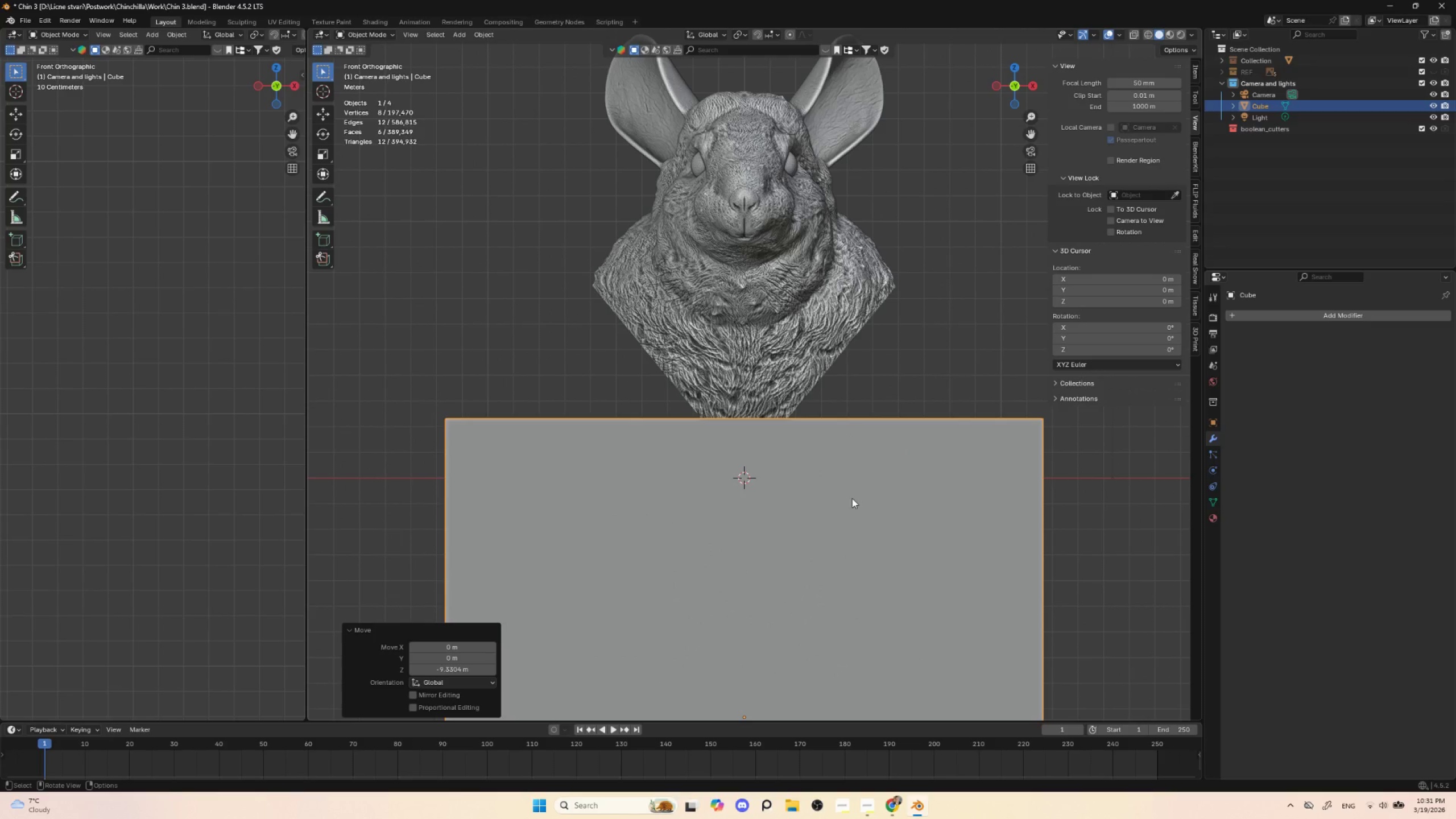 
type(gz)
 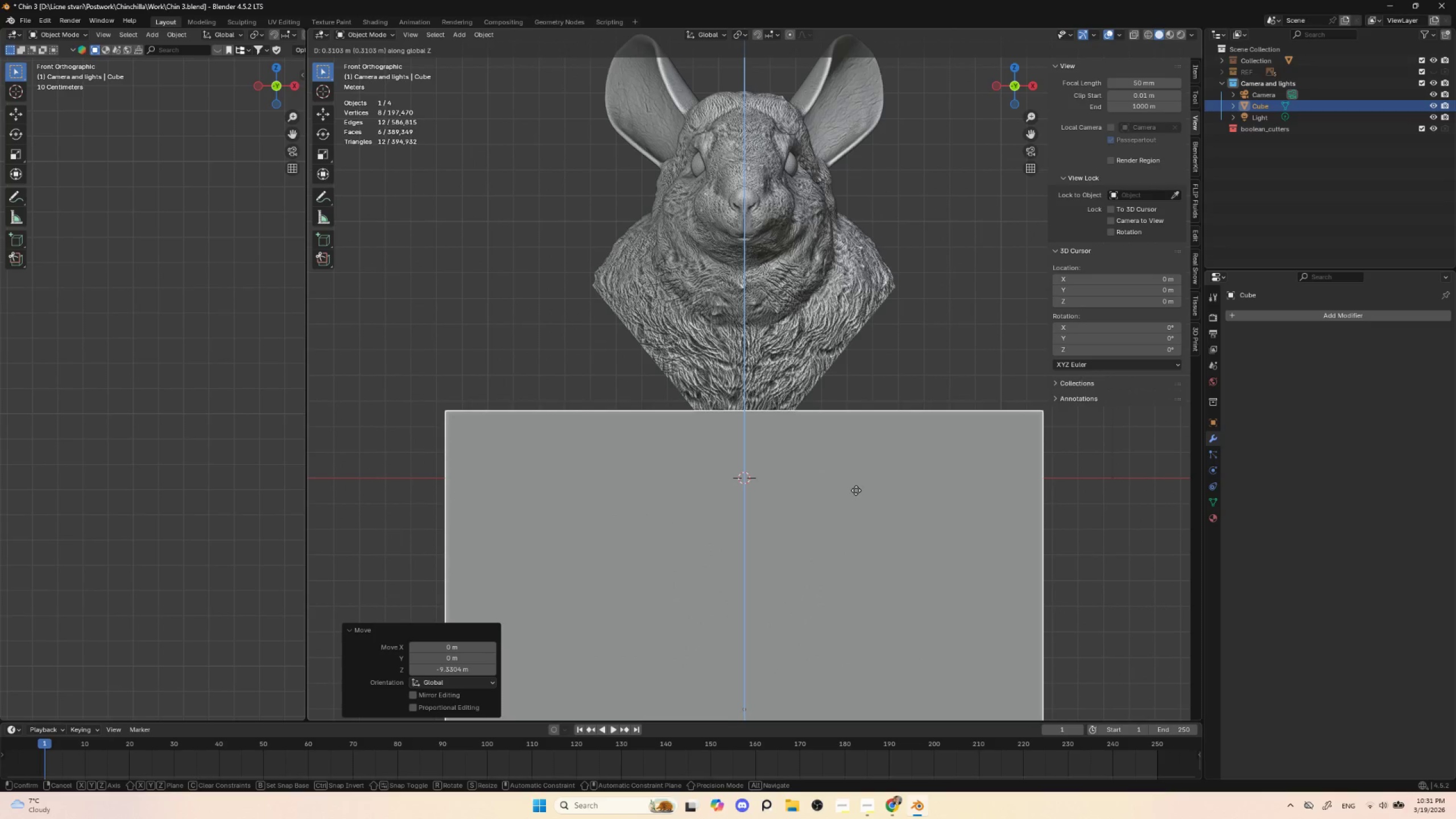 
left_click([856, 490])
 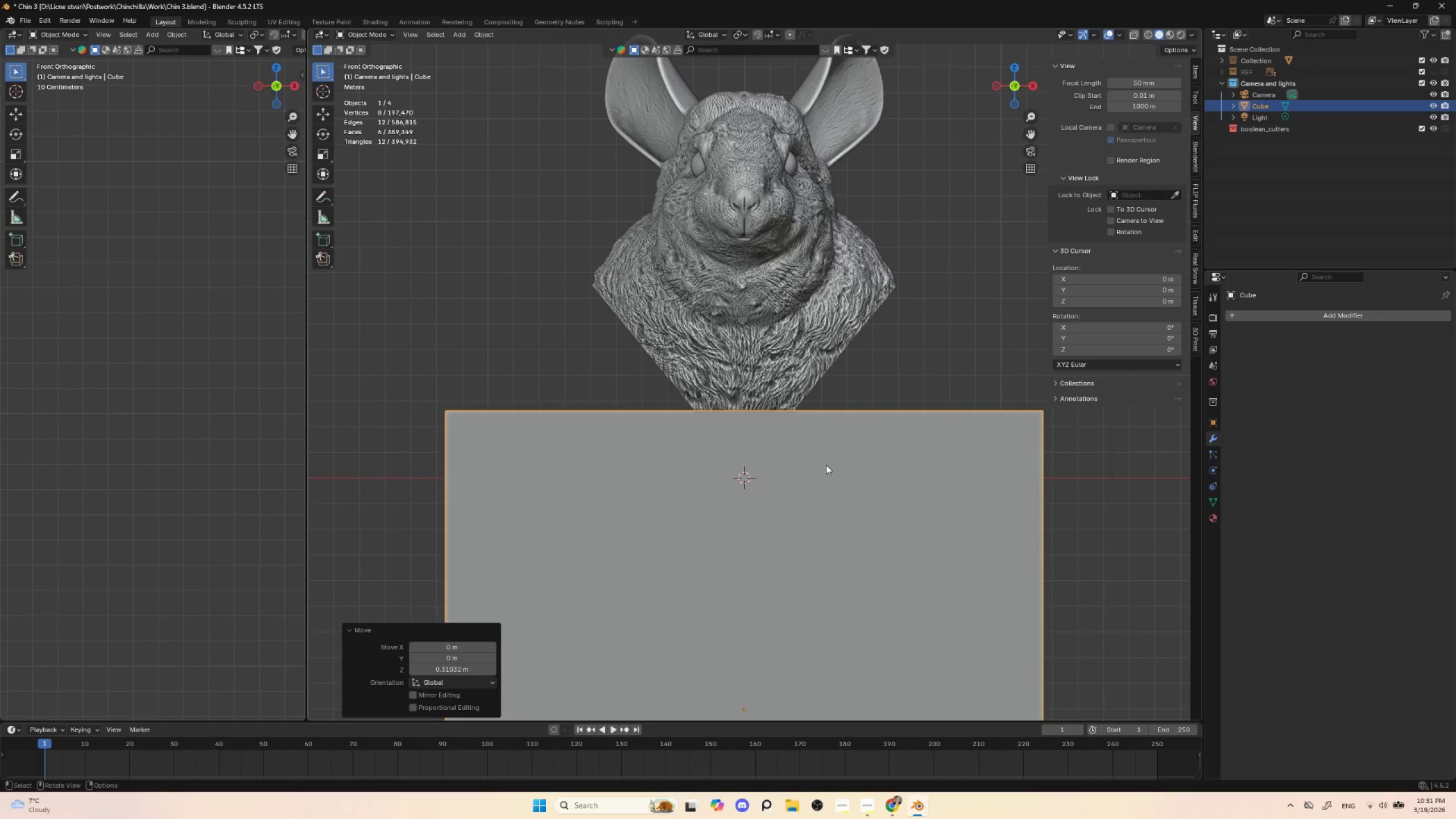 
hold_key(key=ShiftLeft, duration=0.69)
left_click([730, 355])
 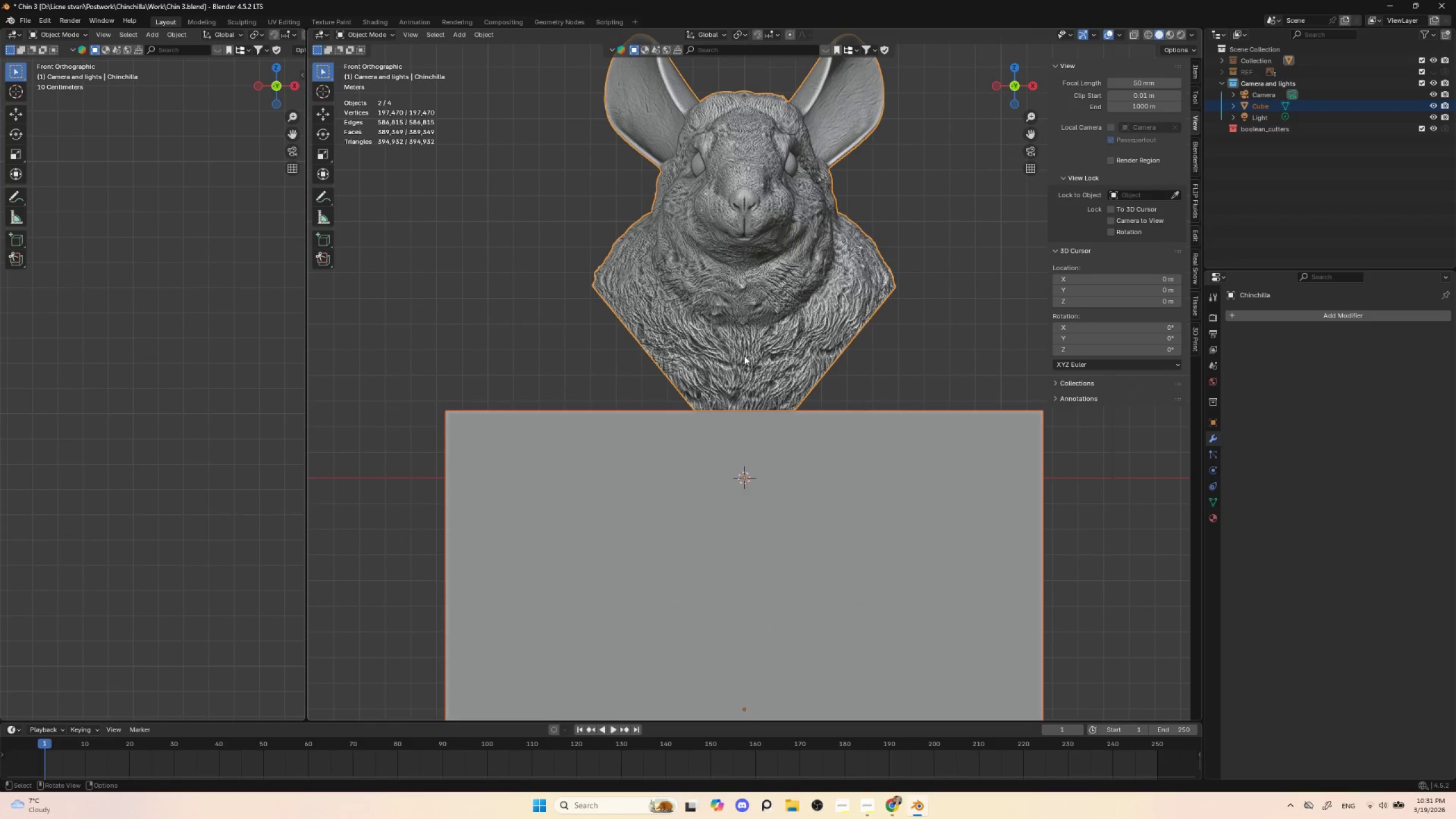 
key(Control+Shift+B)
 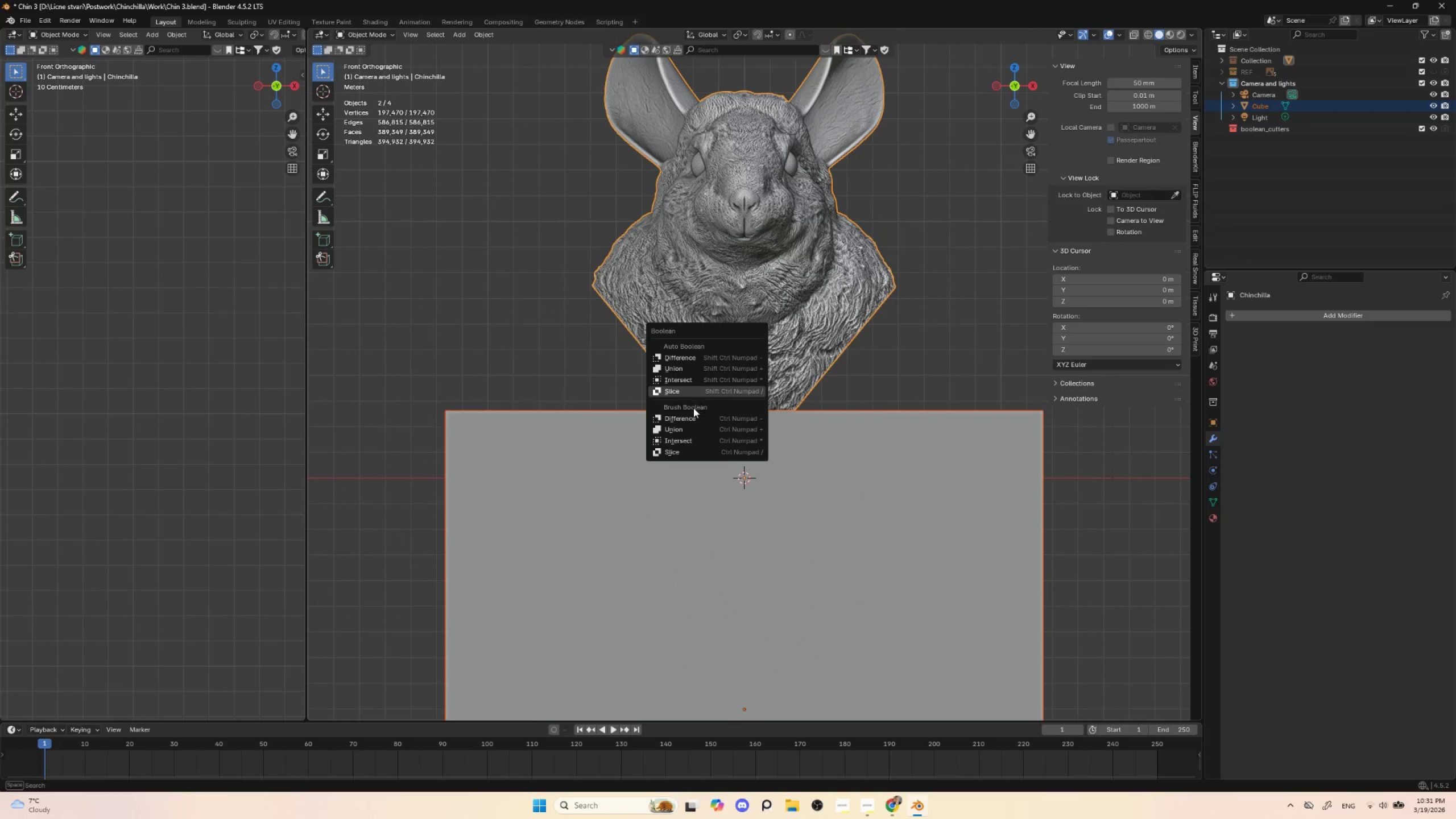 
left_click([693, 419])
 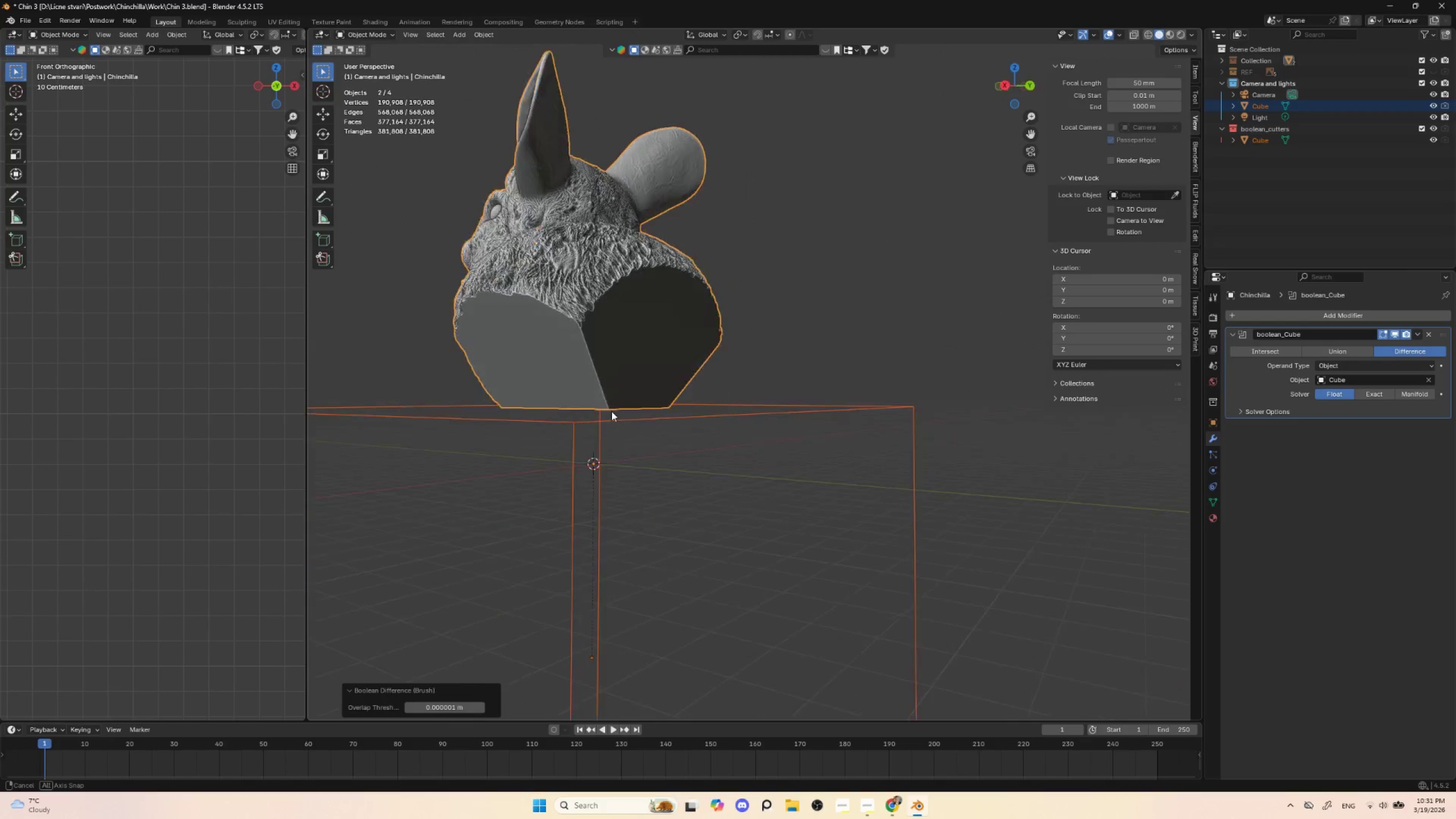 
wait(6.36)
 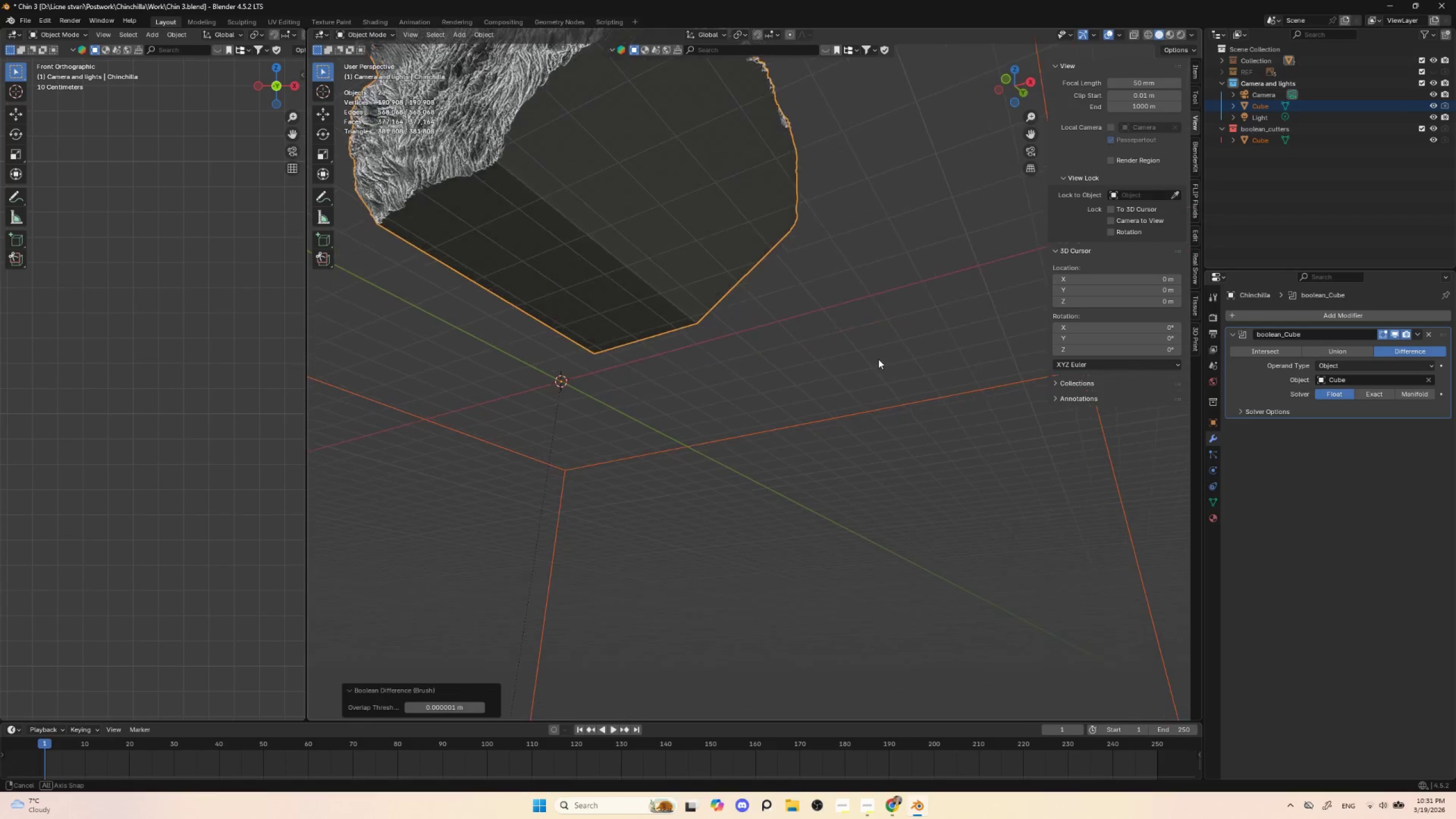 
hold_key(key=ControlLeft, duration=1.52)
 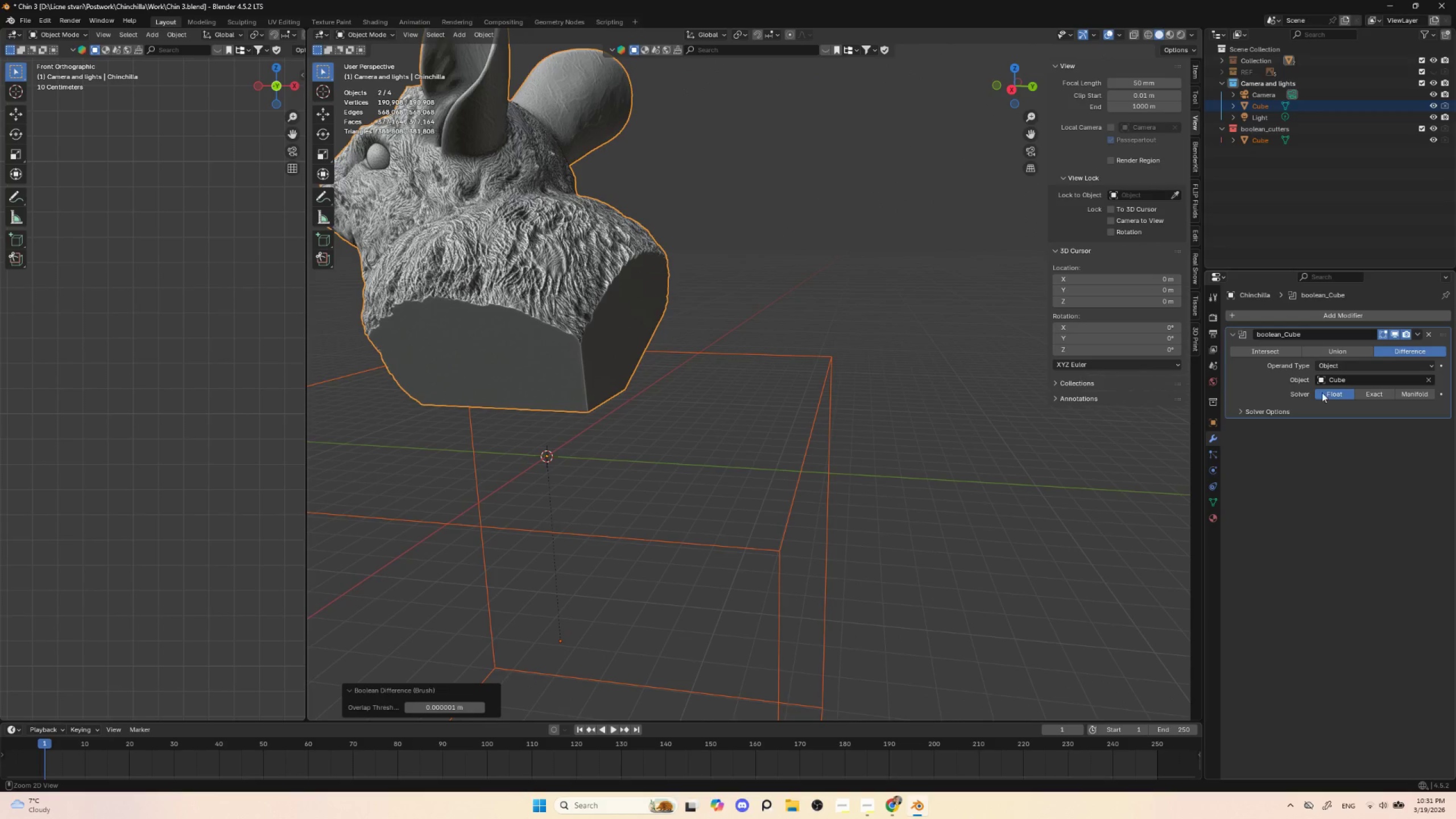 
hold_key(key=ControlLeft, duration=0.66)
 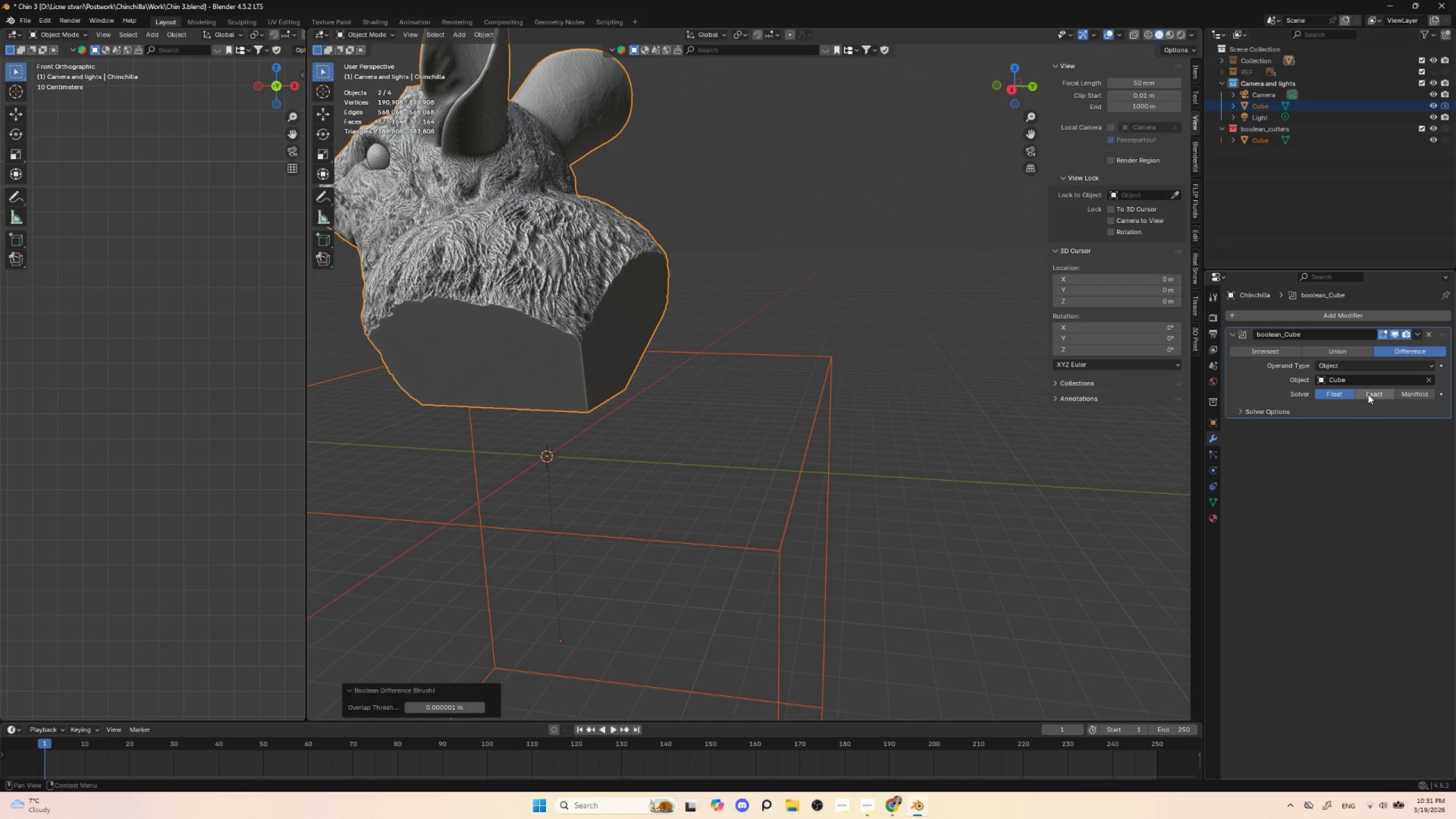 
left_click([1368, 394])
 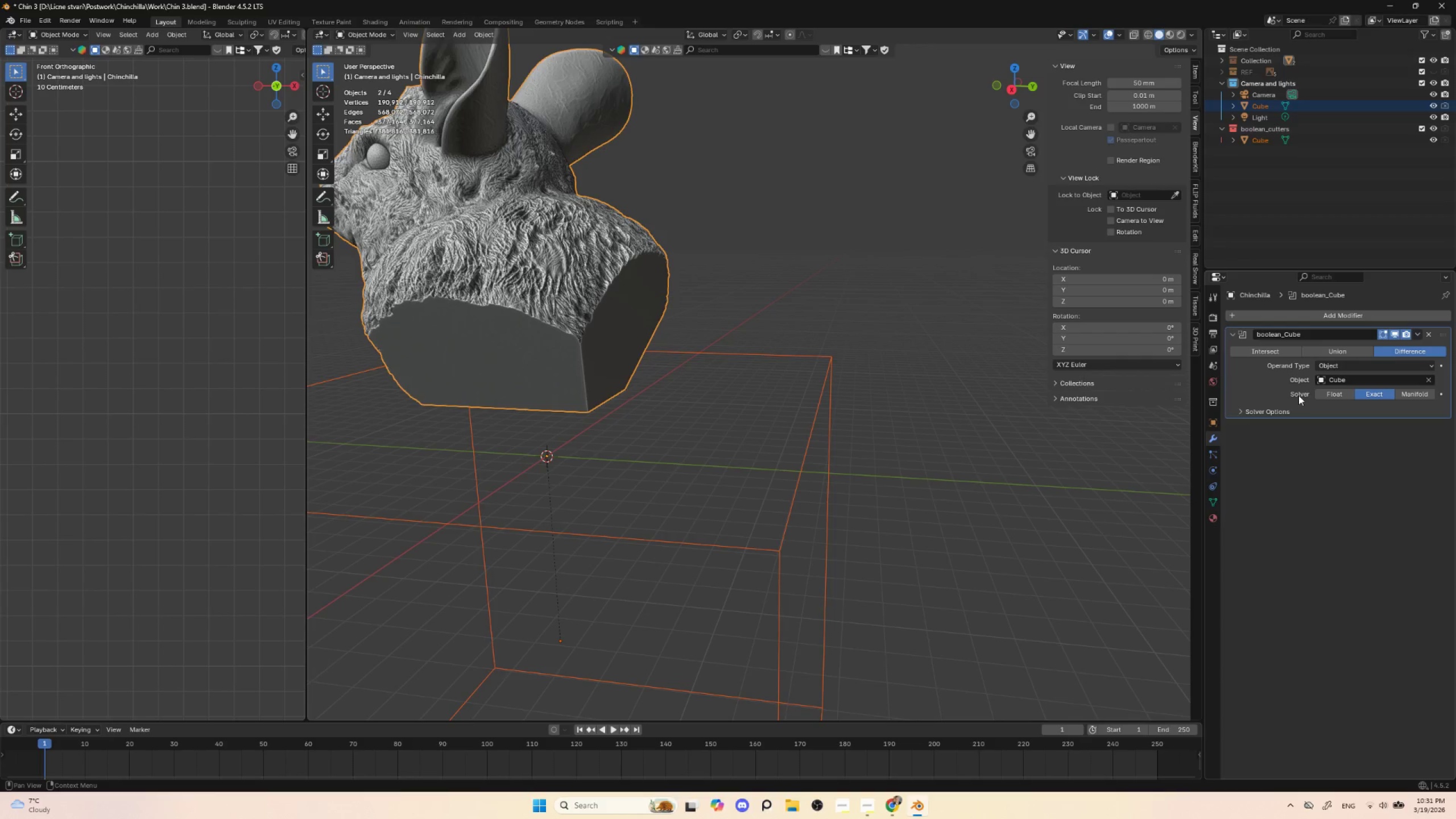 
key(Control+A)
 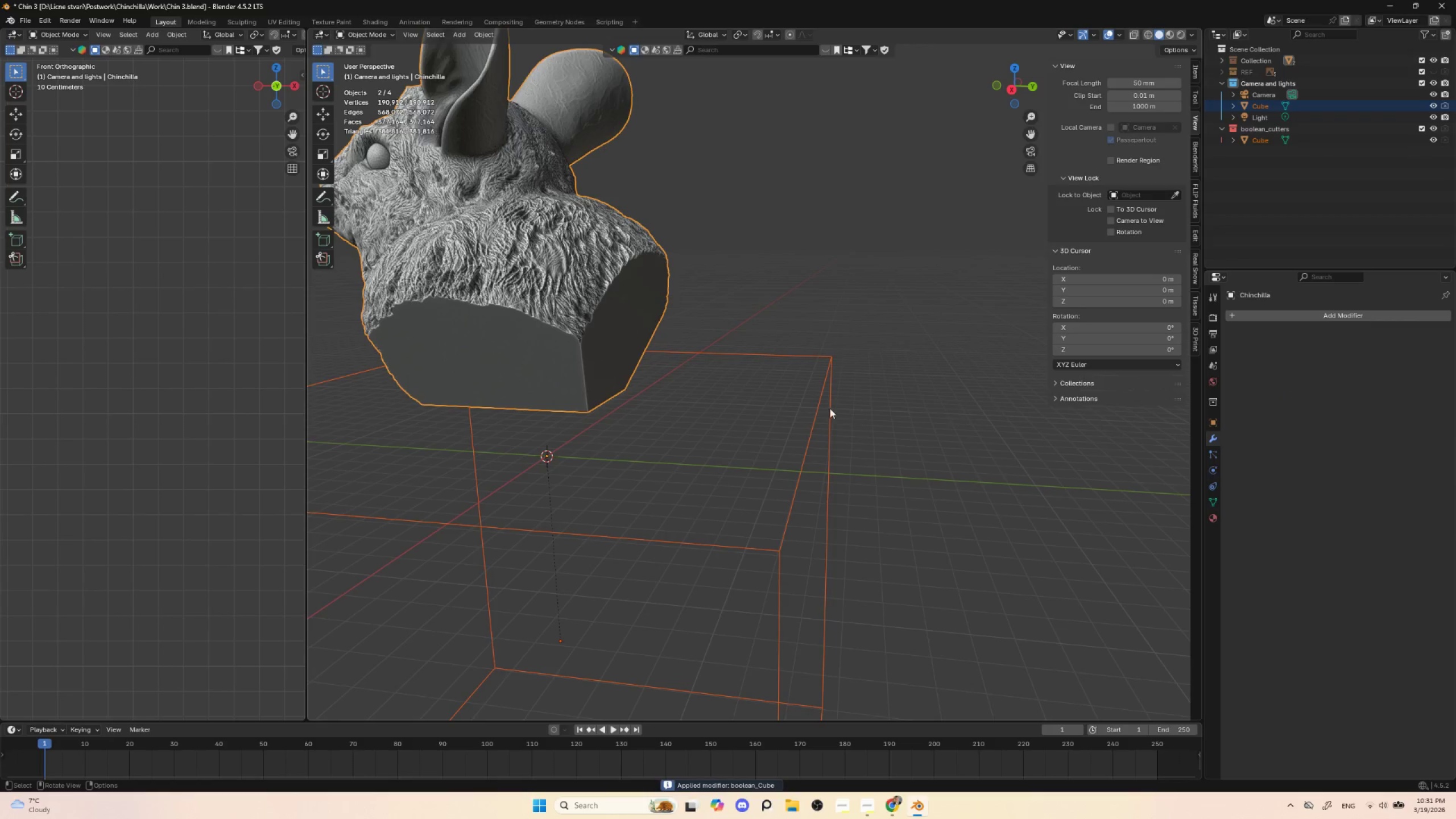 
left_click([825, 358])
 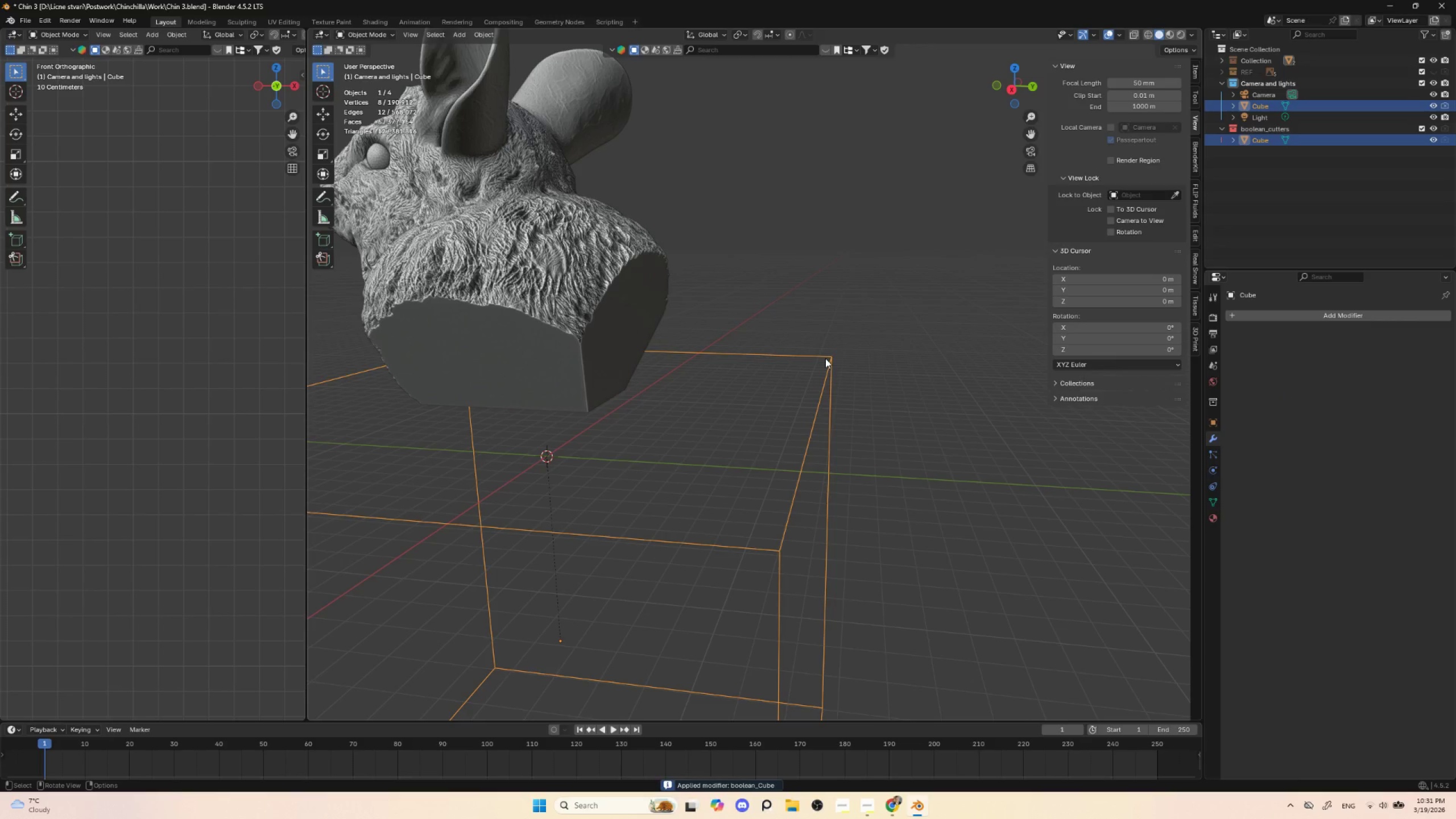 
key(Delete)
 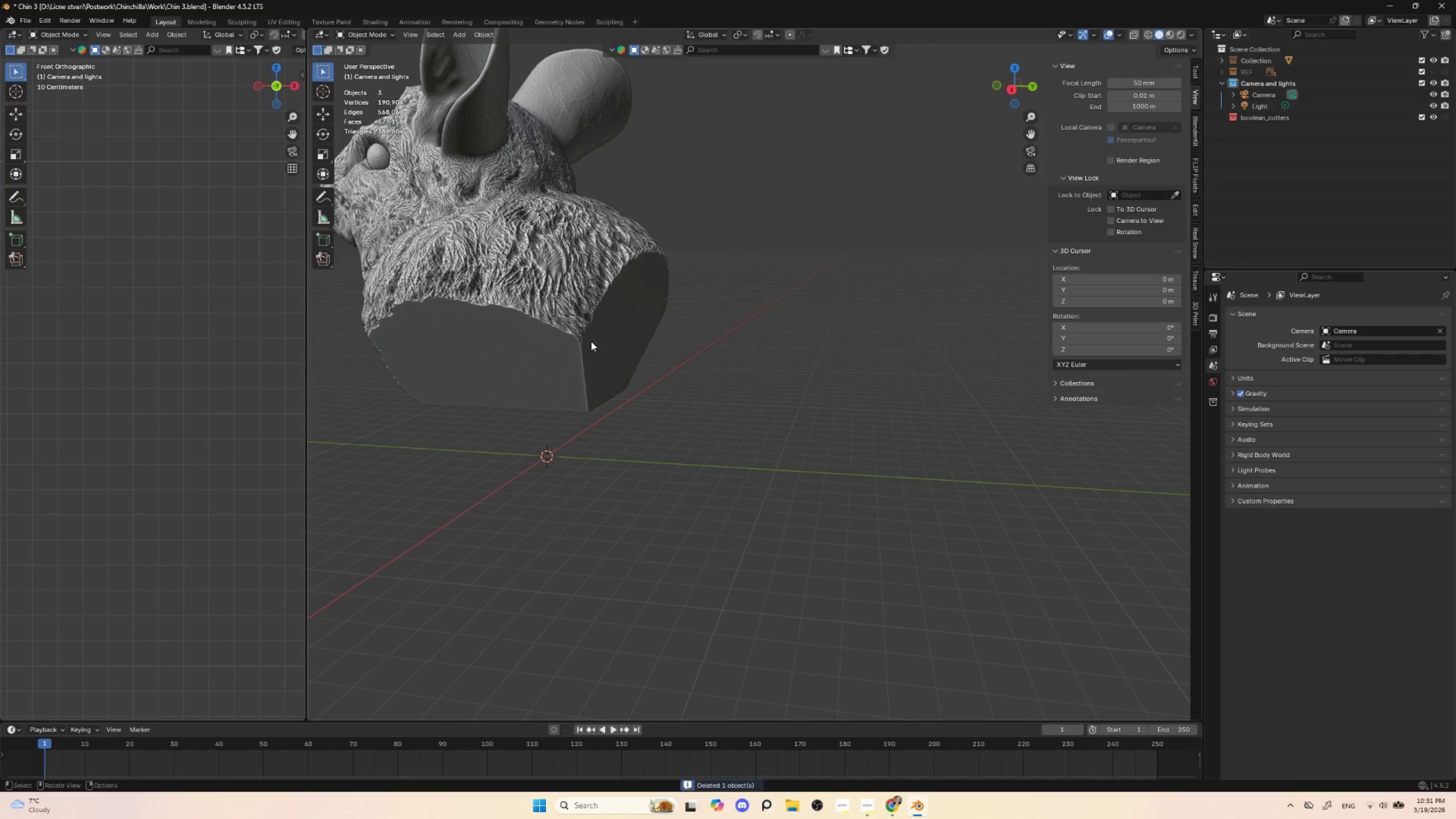 
left_click([591, 341])
 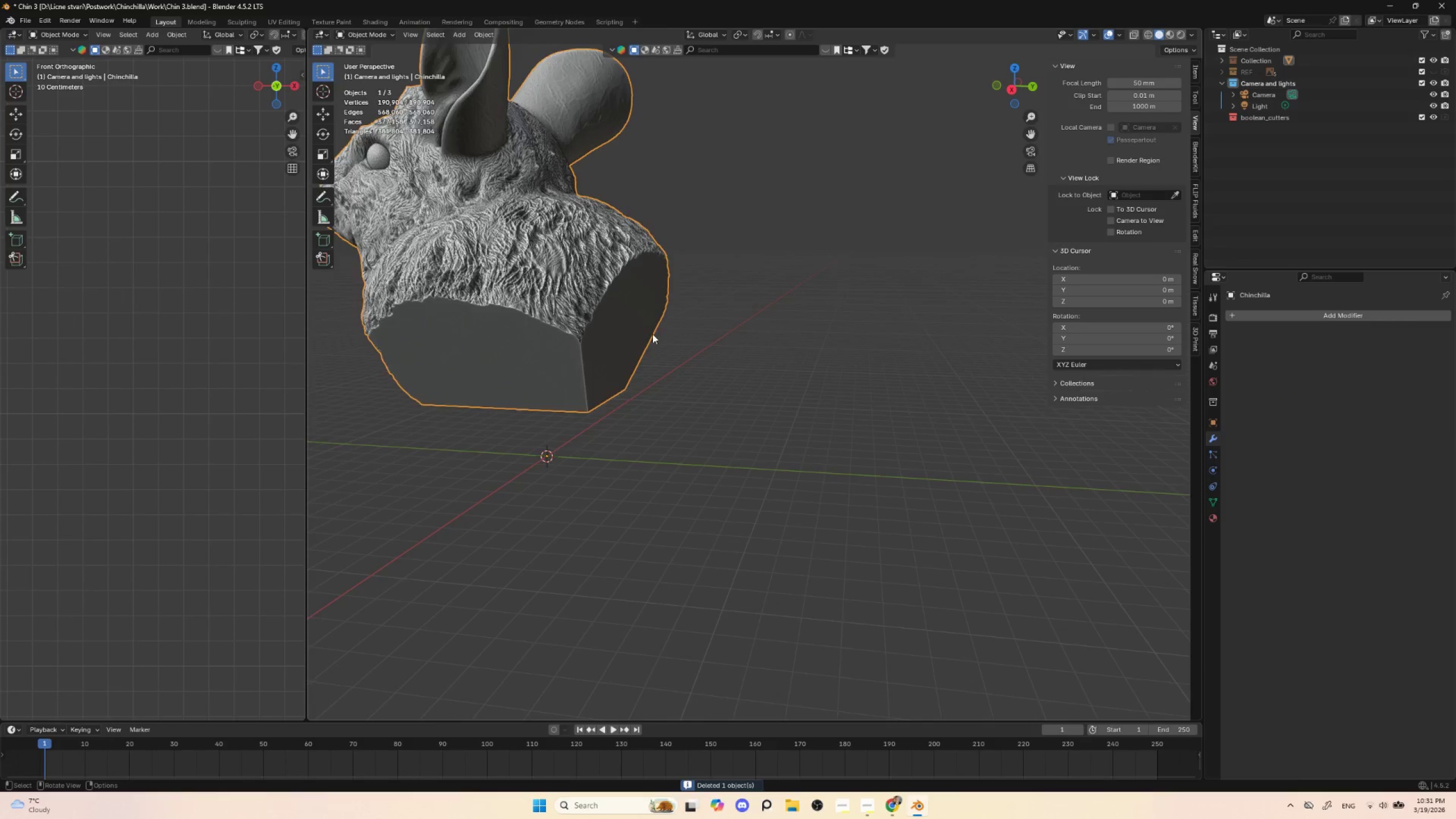 
scroll: coordinate [652, 333], scroll_direction: up, amount: 1.0
 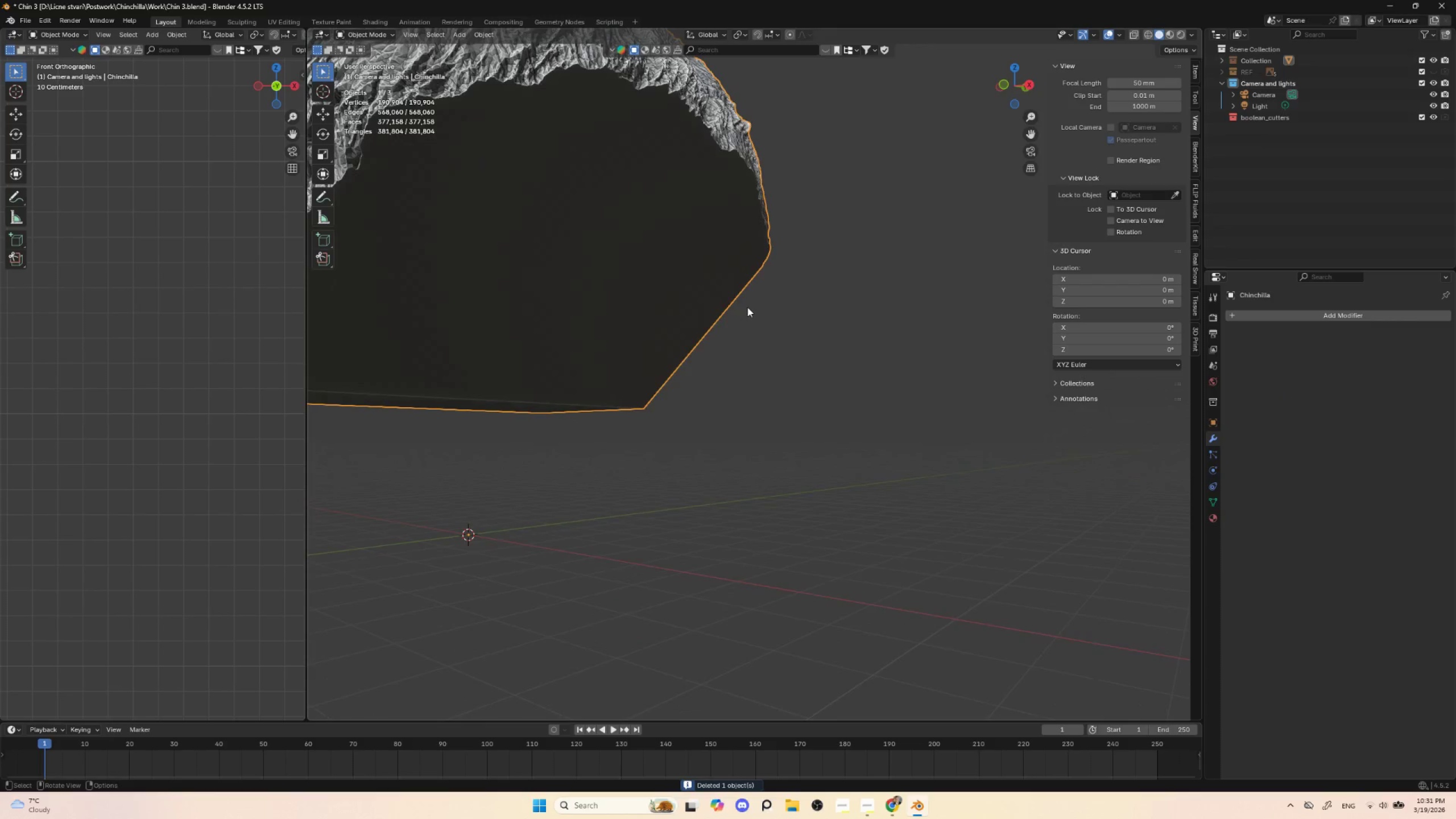 
scroll: coordinate [750, 307], scroll_direction: down, amount: 3.0
 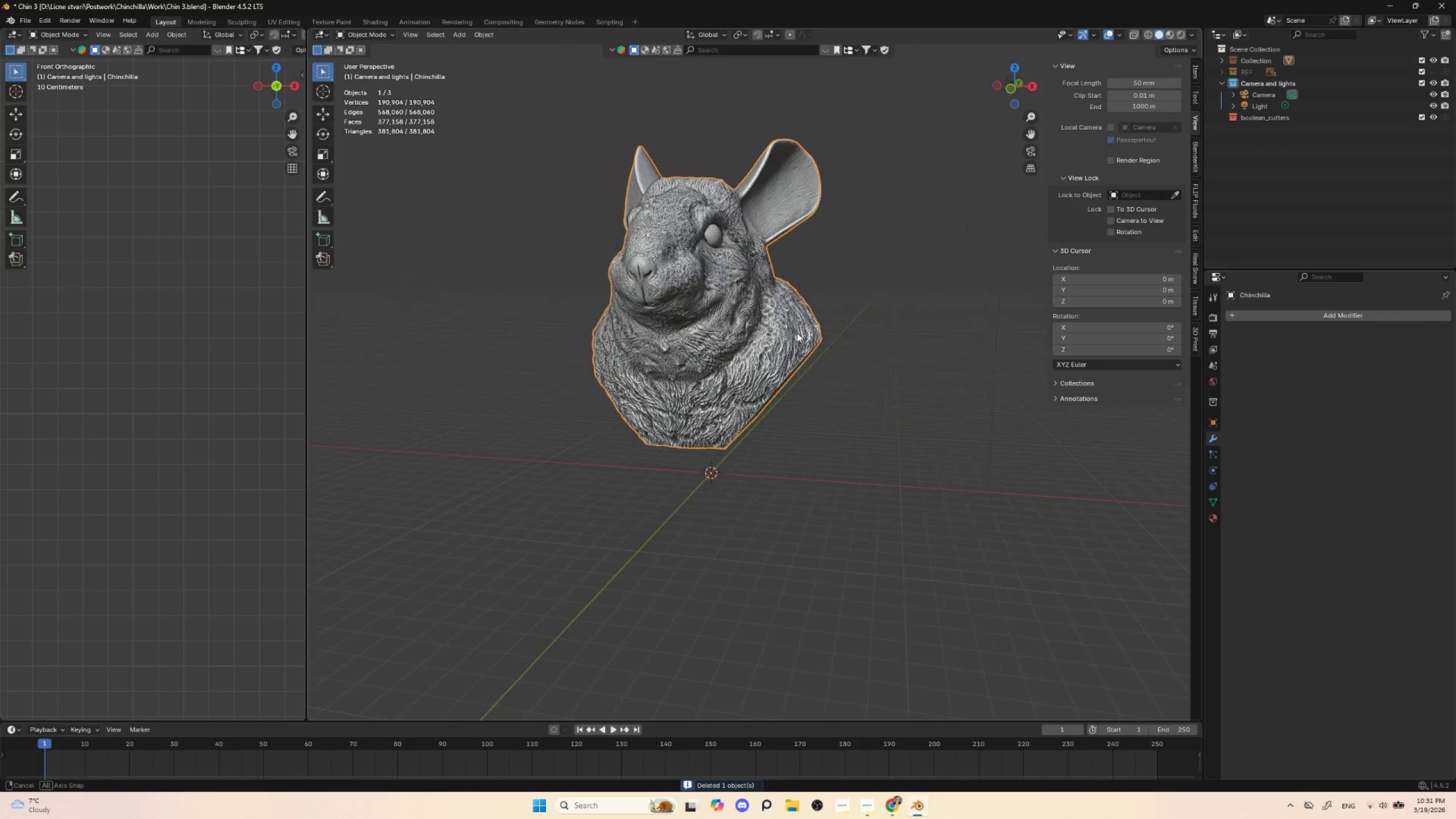 
hold_key(key=AltLeft, duration=0.36)
 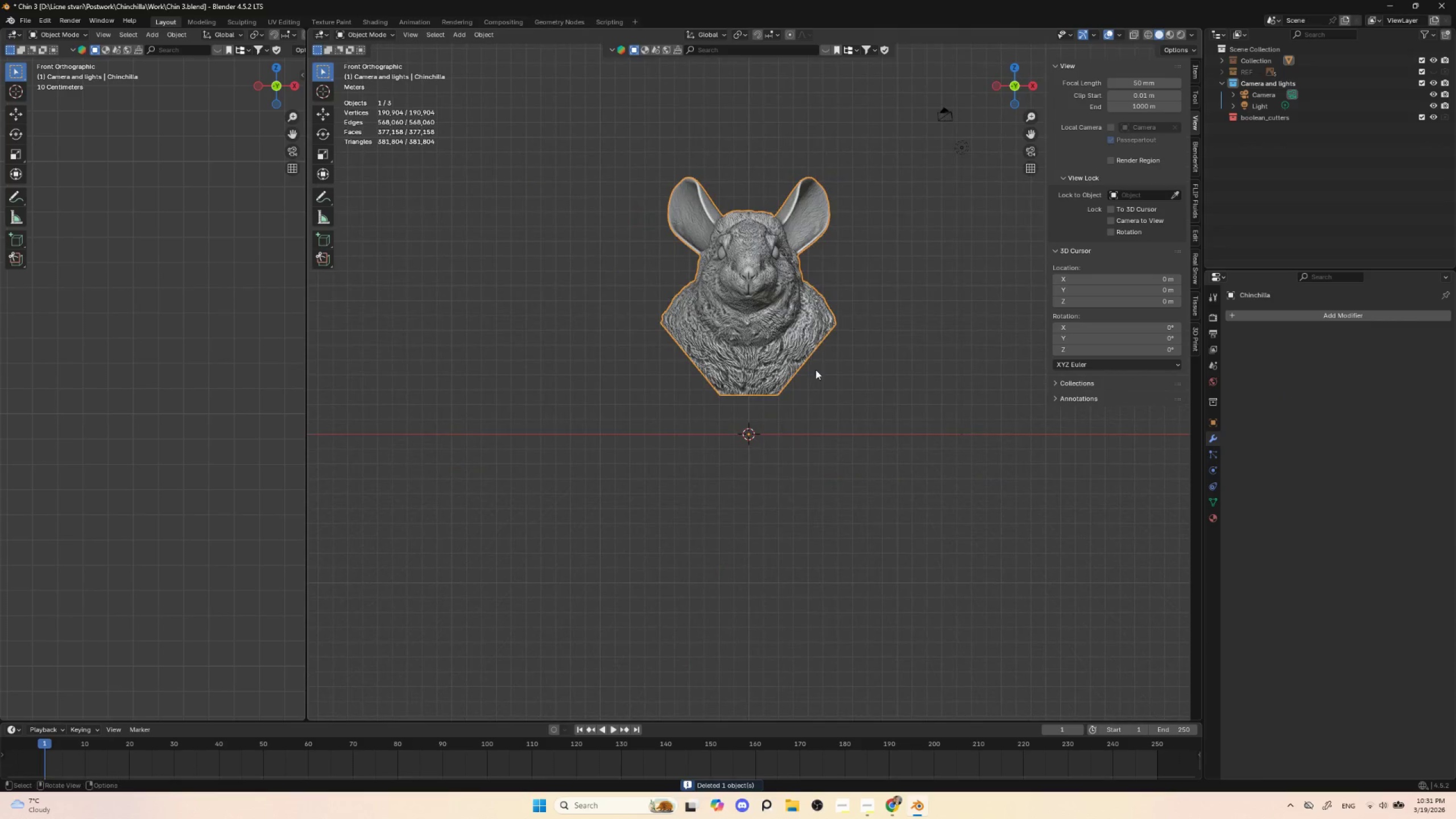 
scroll: coordinate [816, 370], scroll_direction: up, amount: 3.0
 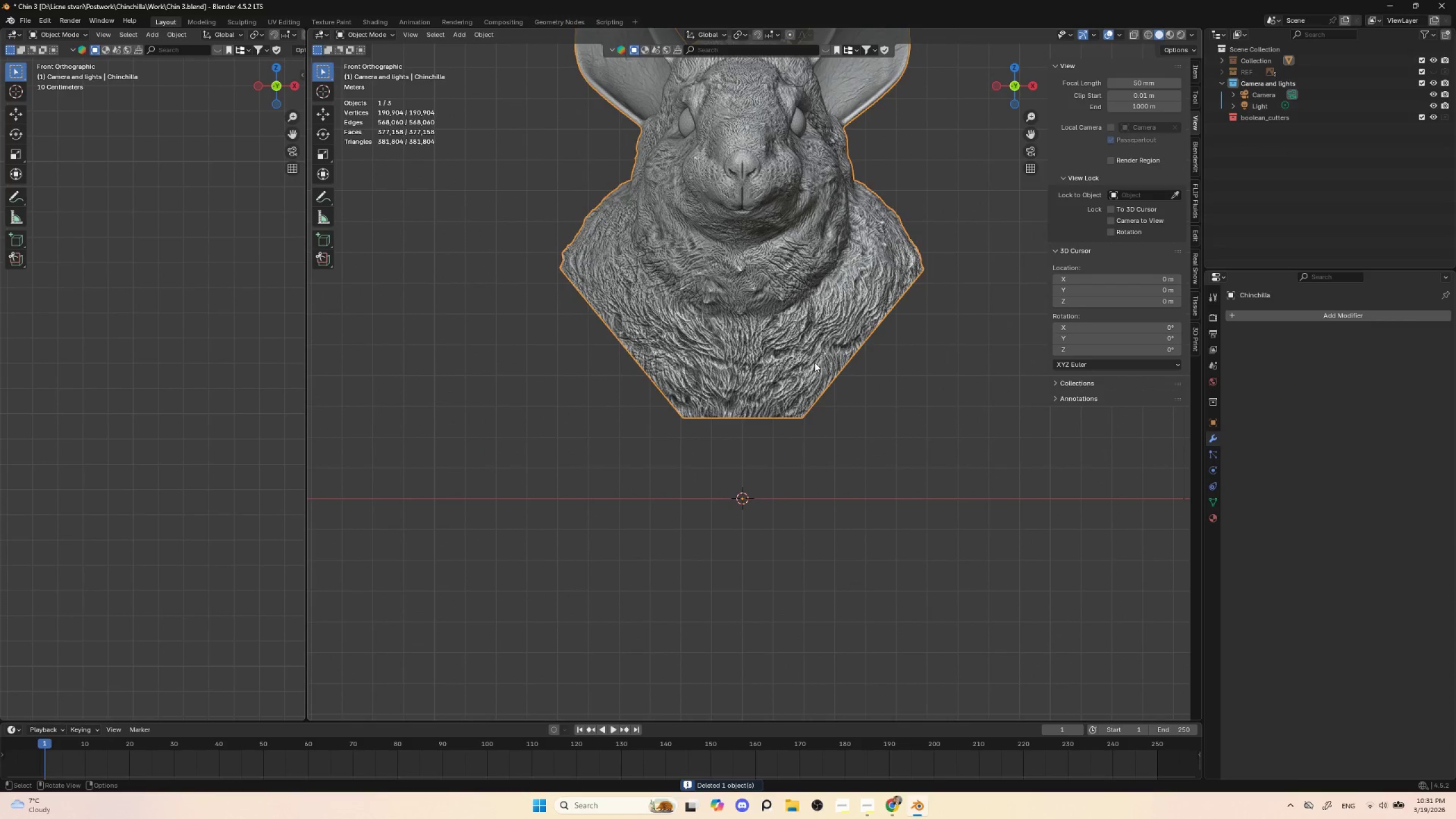 
hold_key(key=ShiftLeft, duration=0.45)
 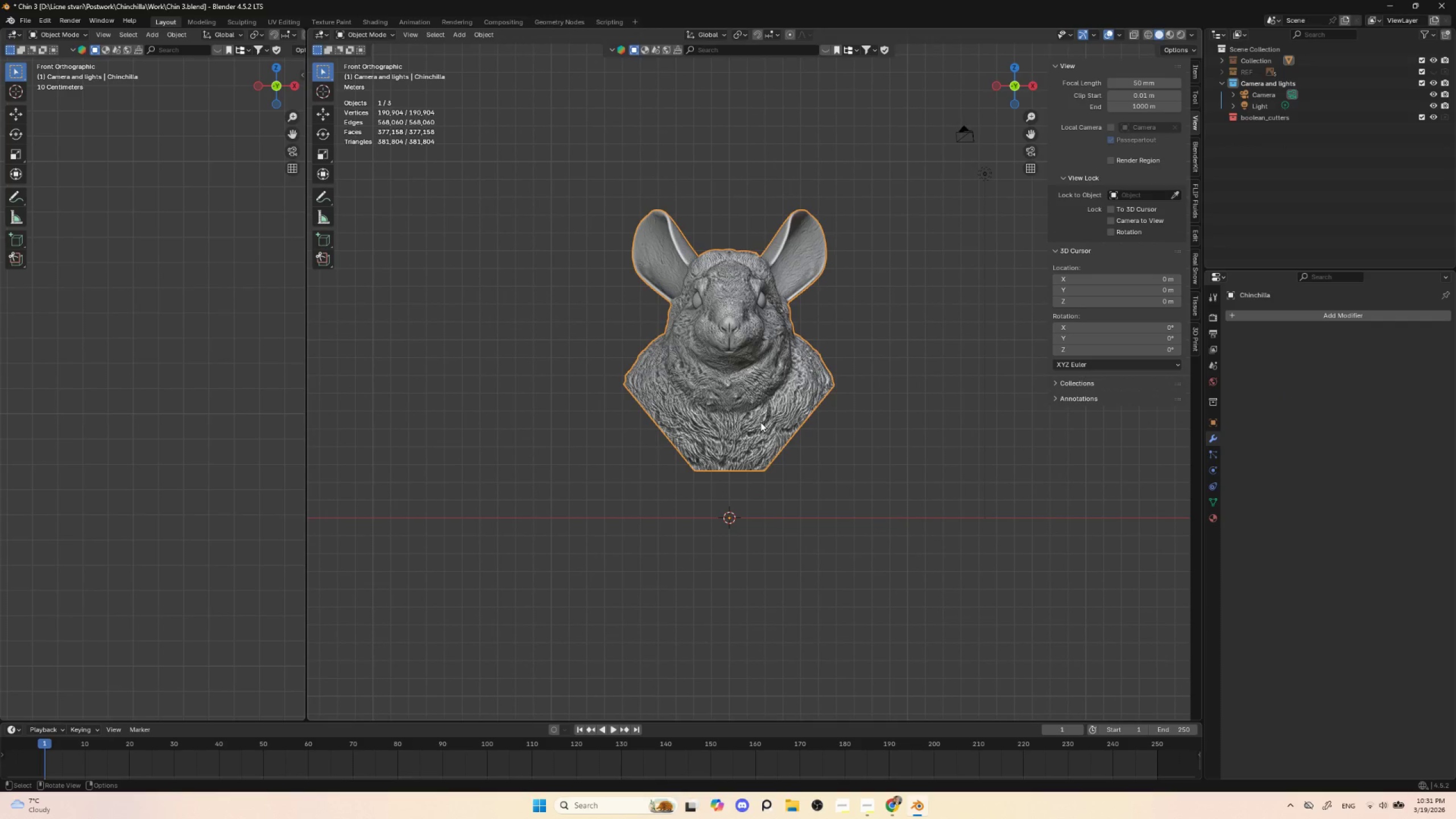 
scroll: coordinate [811, 365], scroll_direction: down, amount: 2.0
 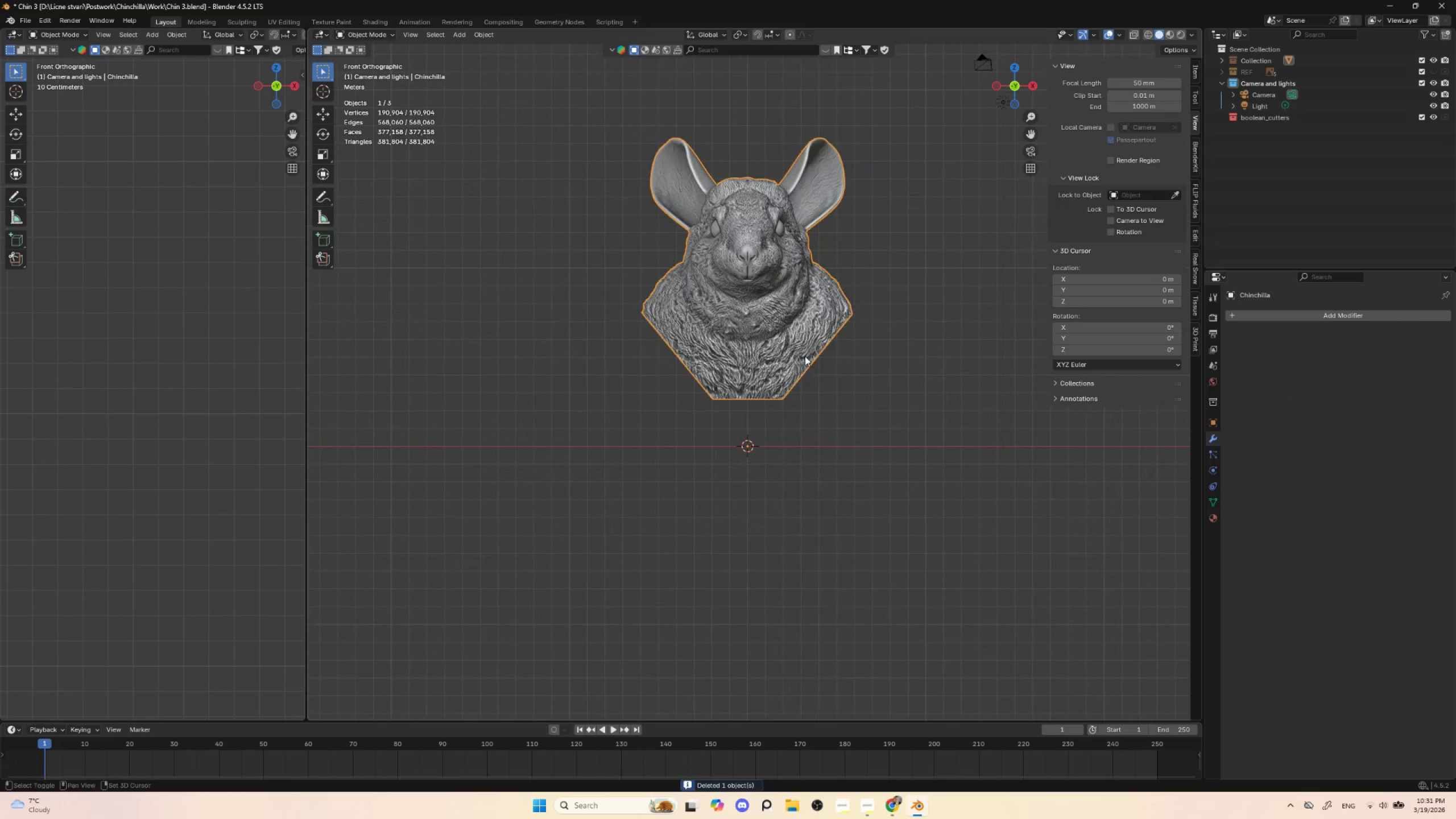 
type(gz)
 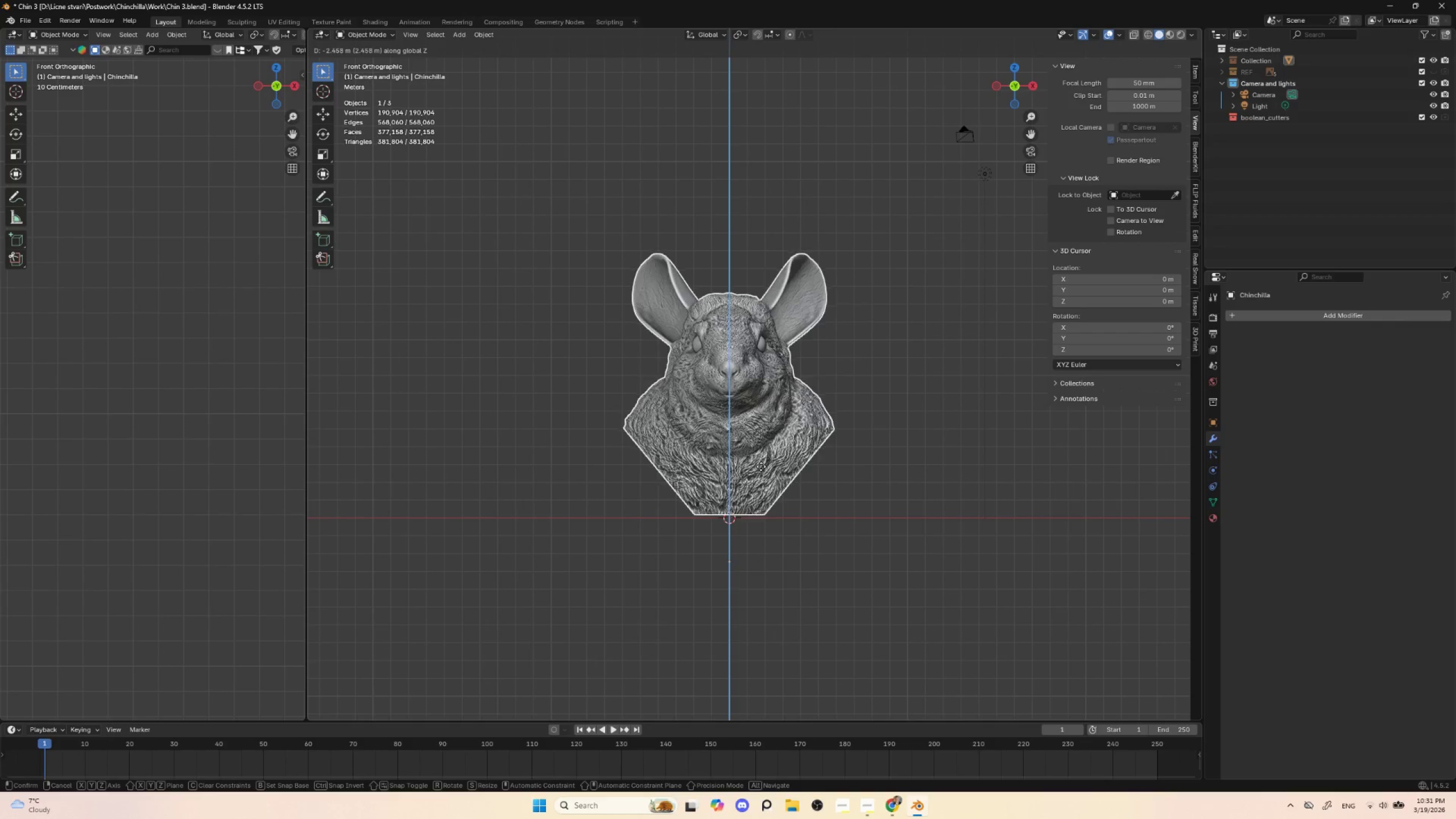 
left_click([761, 468])
 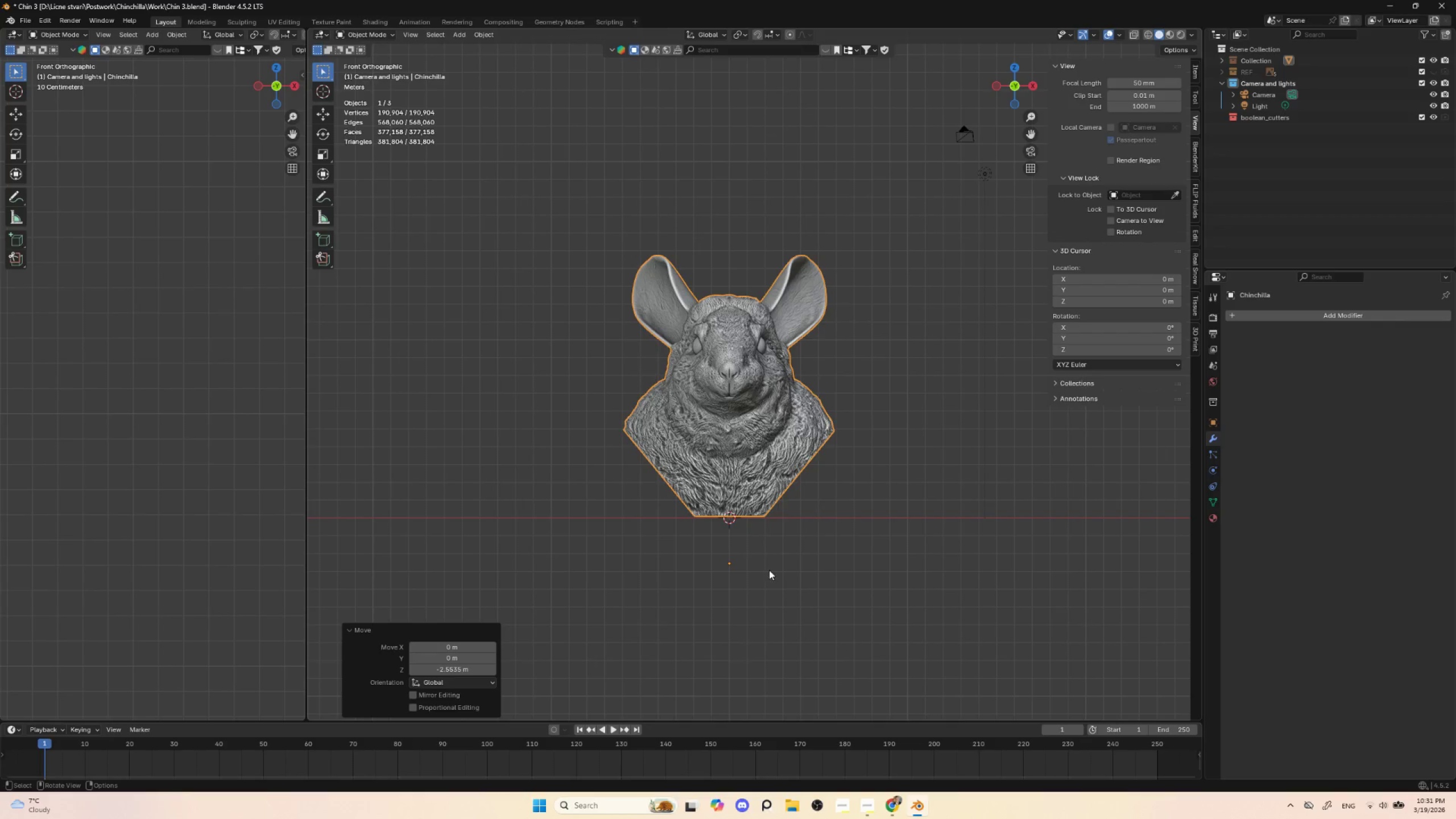 
hold_key(key=ShiftLeft, duration=0.52)
 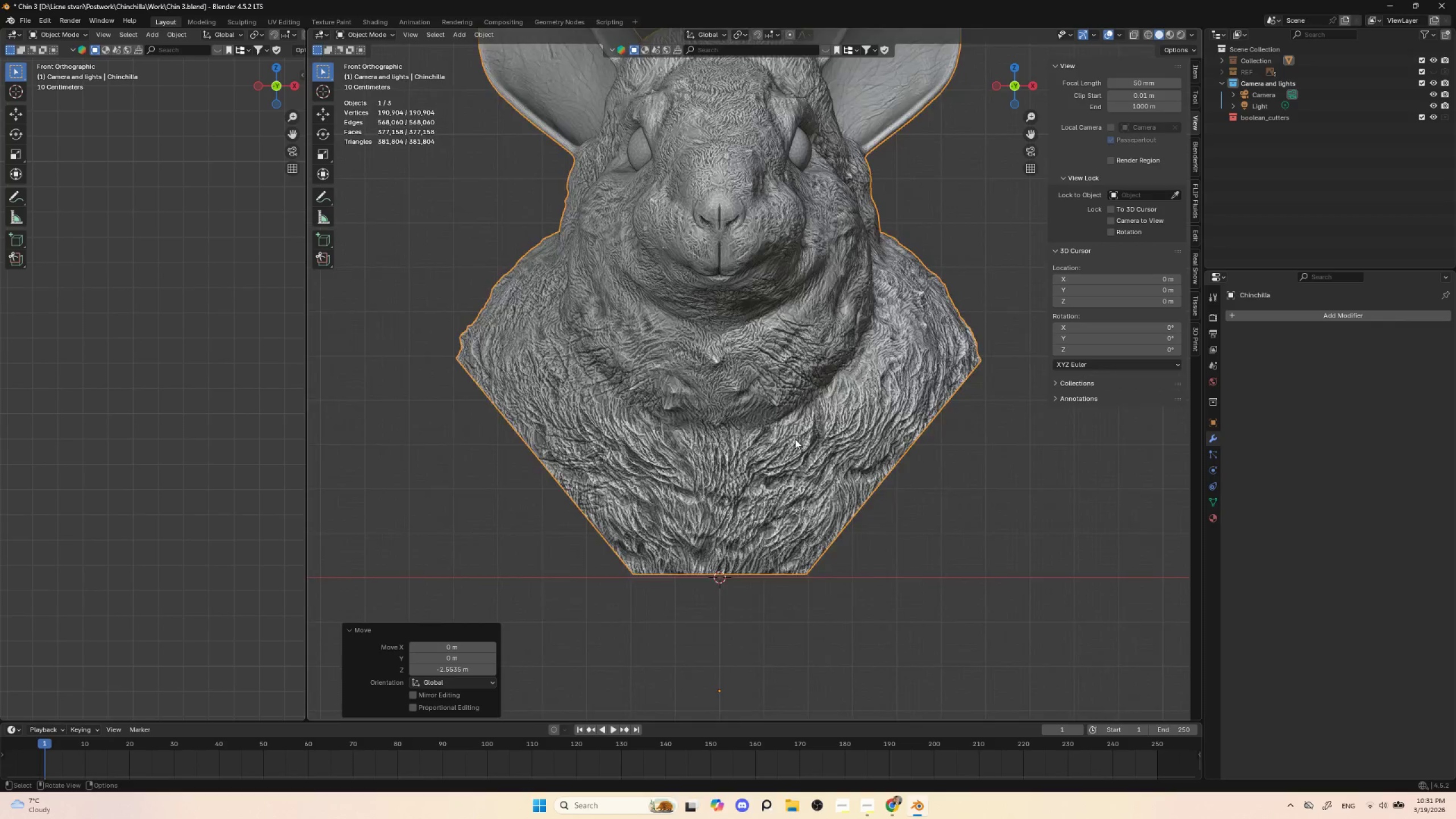 
scroll: coordinate [770, 570], scroll_direction: up, amount: 4.0
 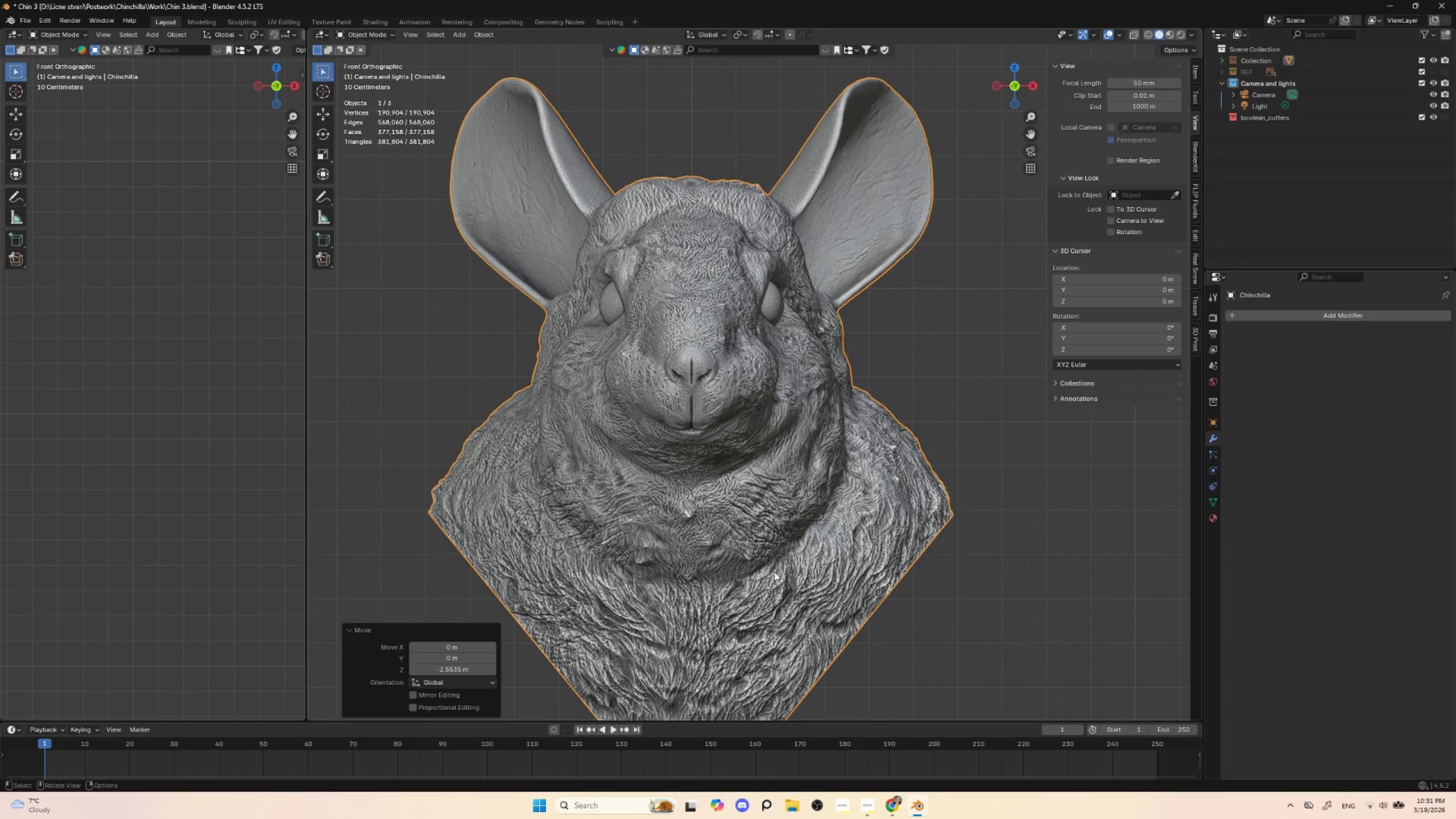 
hold_key(key=ShiftLeft, duration=0.5)
 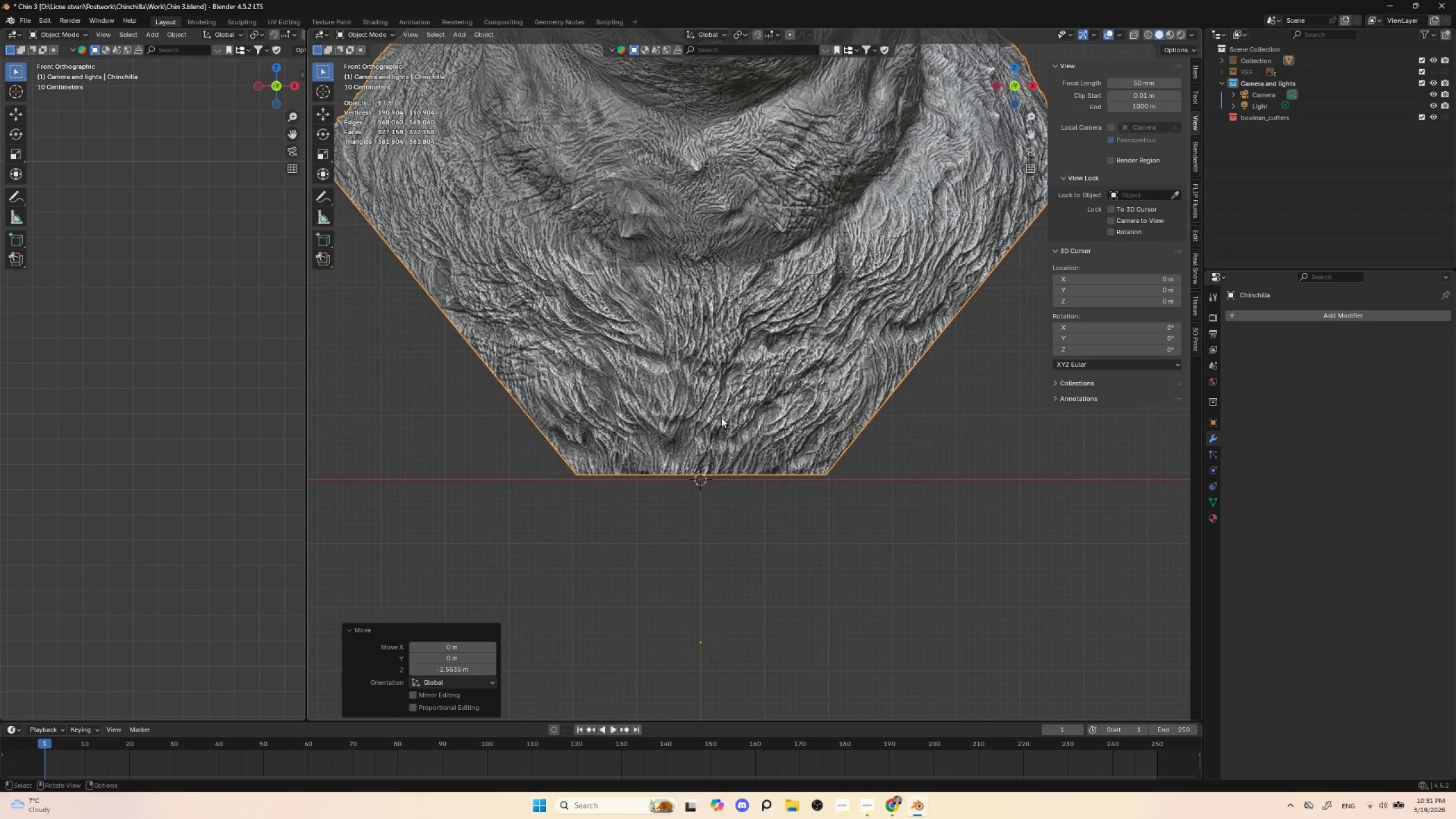 
scroll: coordinate [795, 439], scroll_direction: up, amount: 2.0
 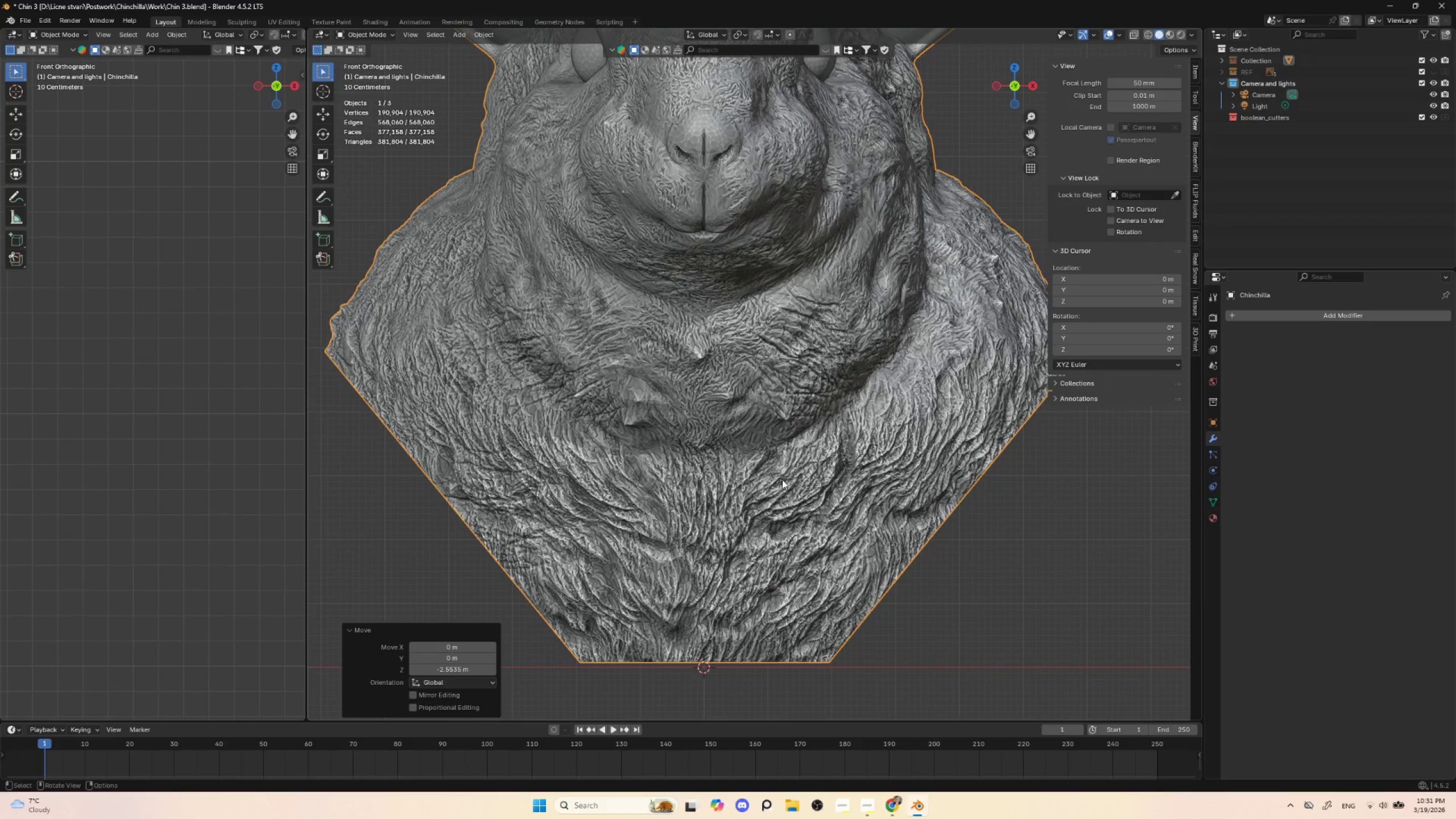 
type(gz)
 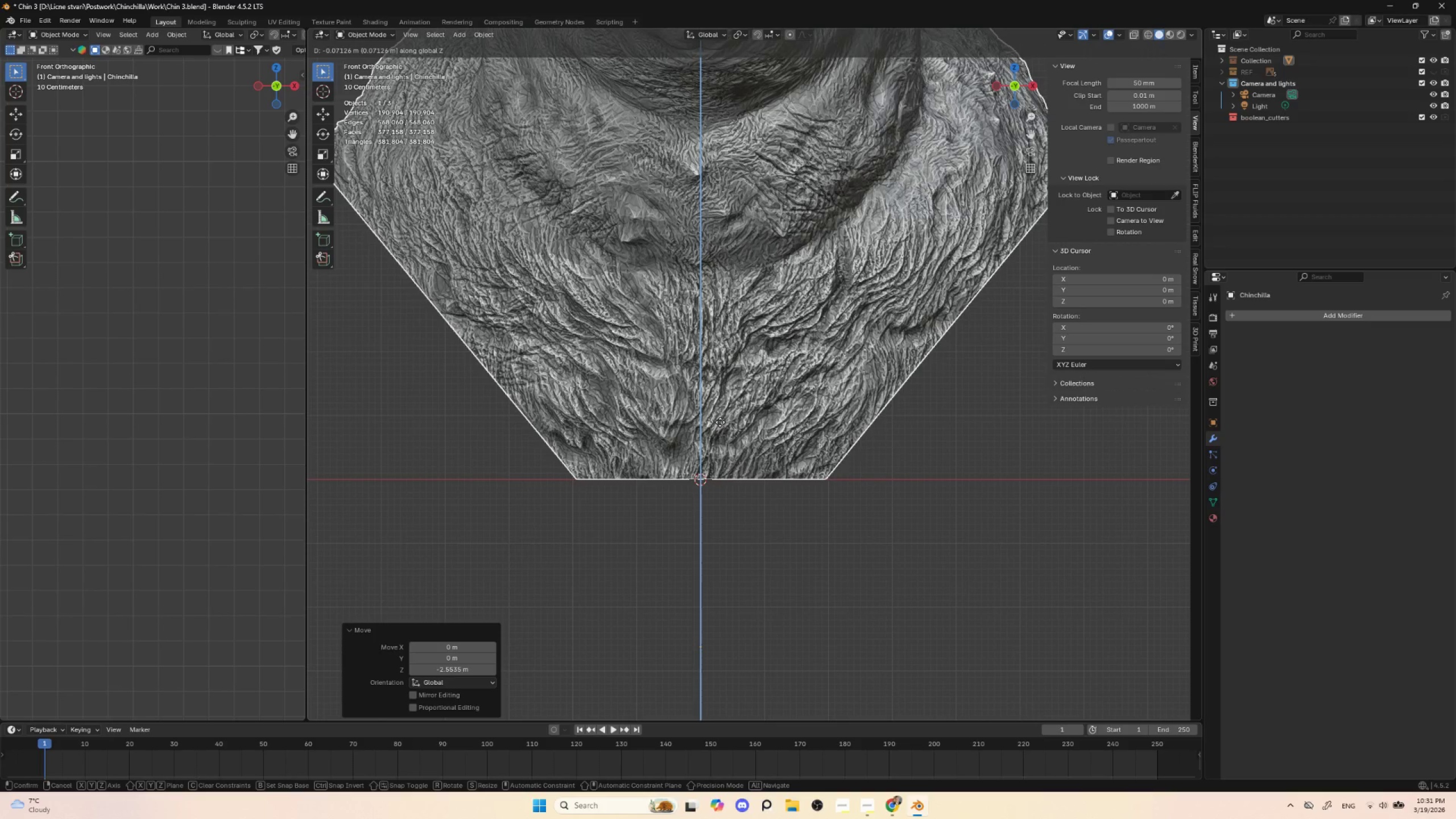 
left_click([720, 422])
 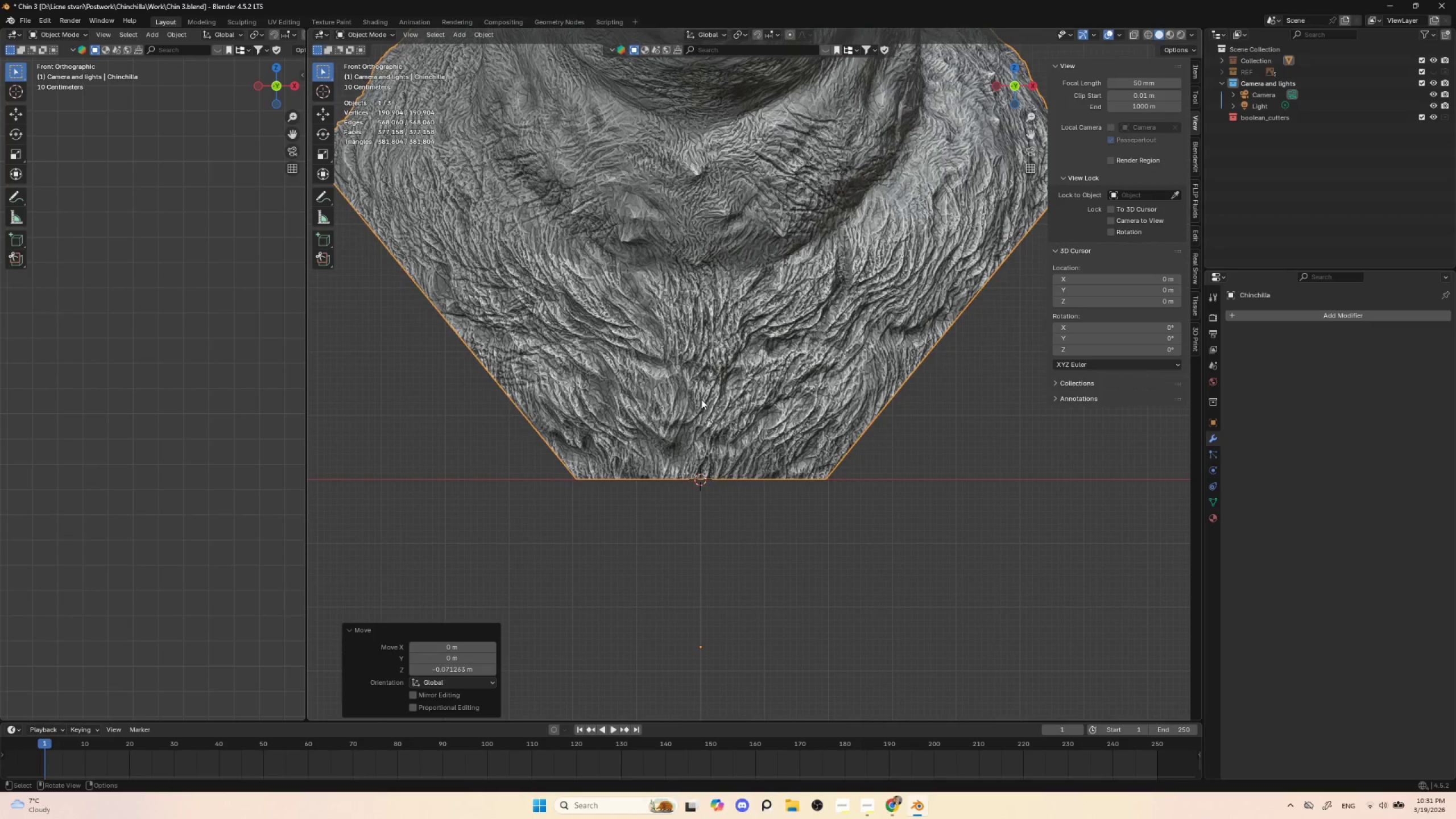 
hold_key(key=ShiftLeft, duration=0.5)
 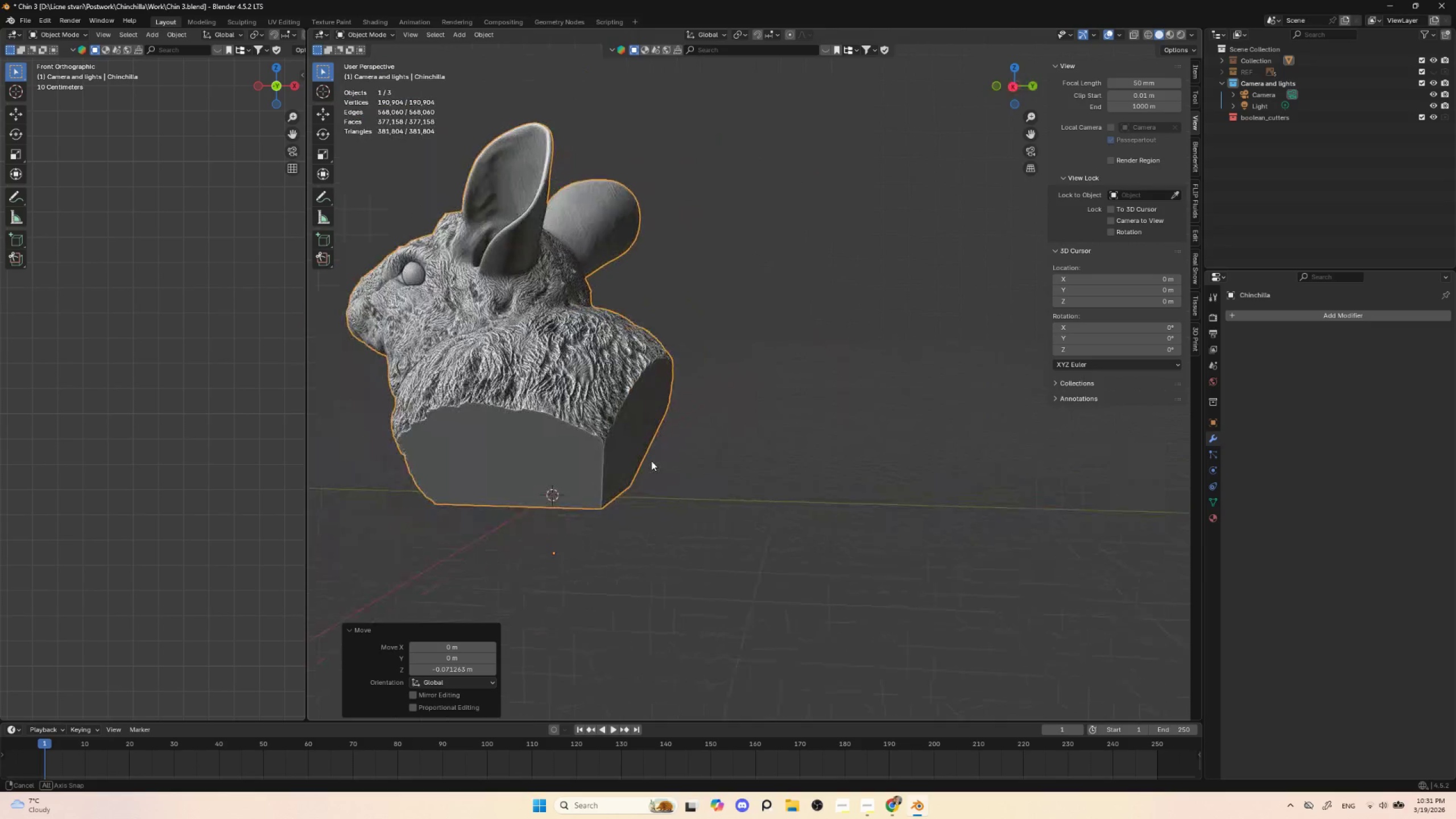 
scroll: coordinate [694, 404], scroll_direction: down, amount: 4.0
 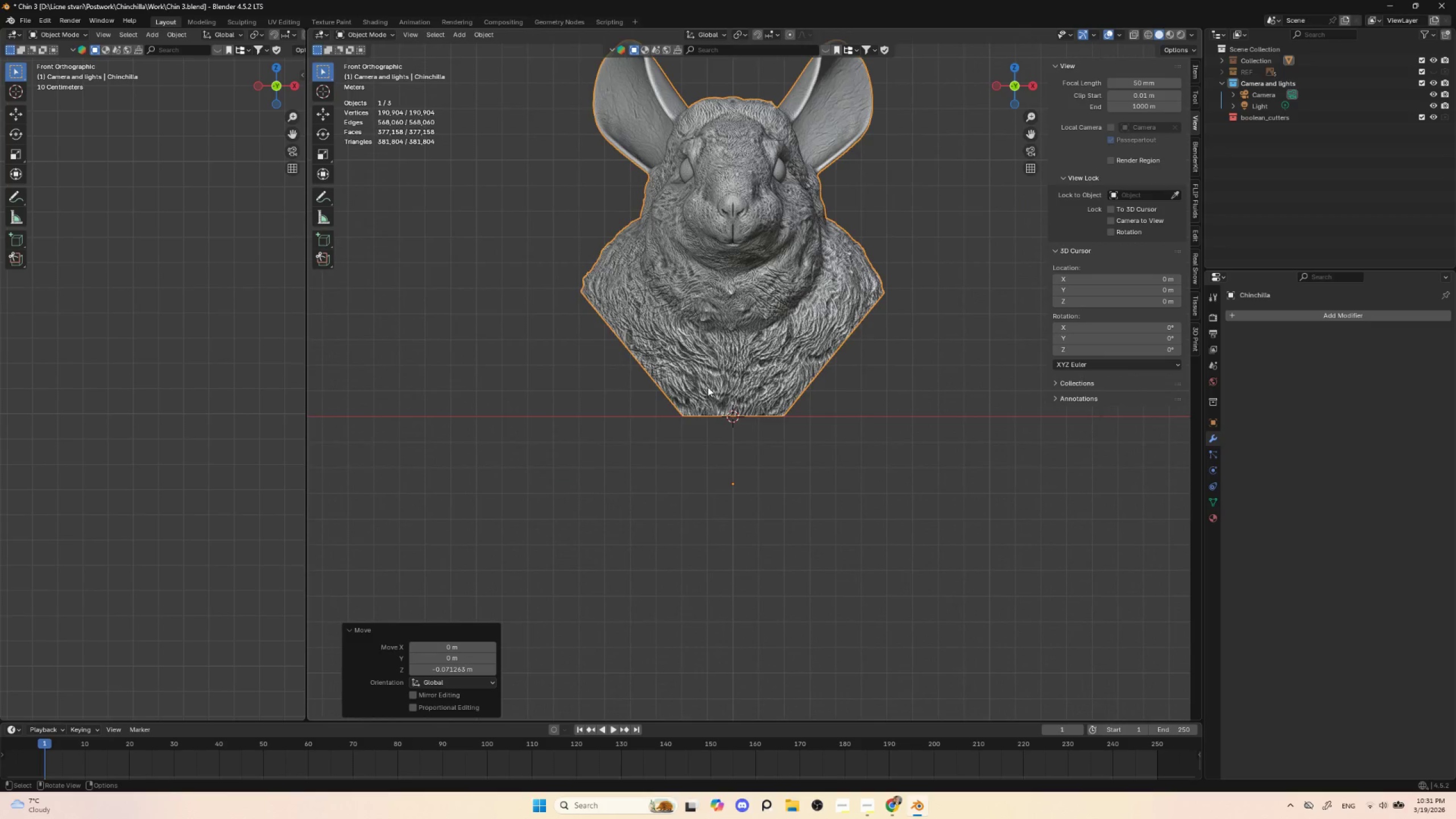 
hold_key(key=AltLeft, duration=0.41)
 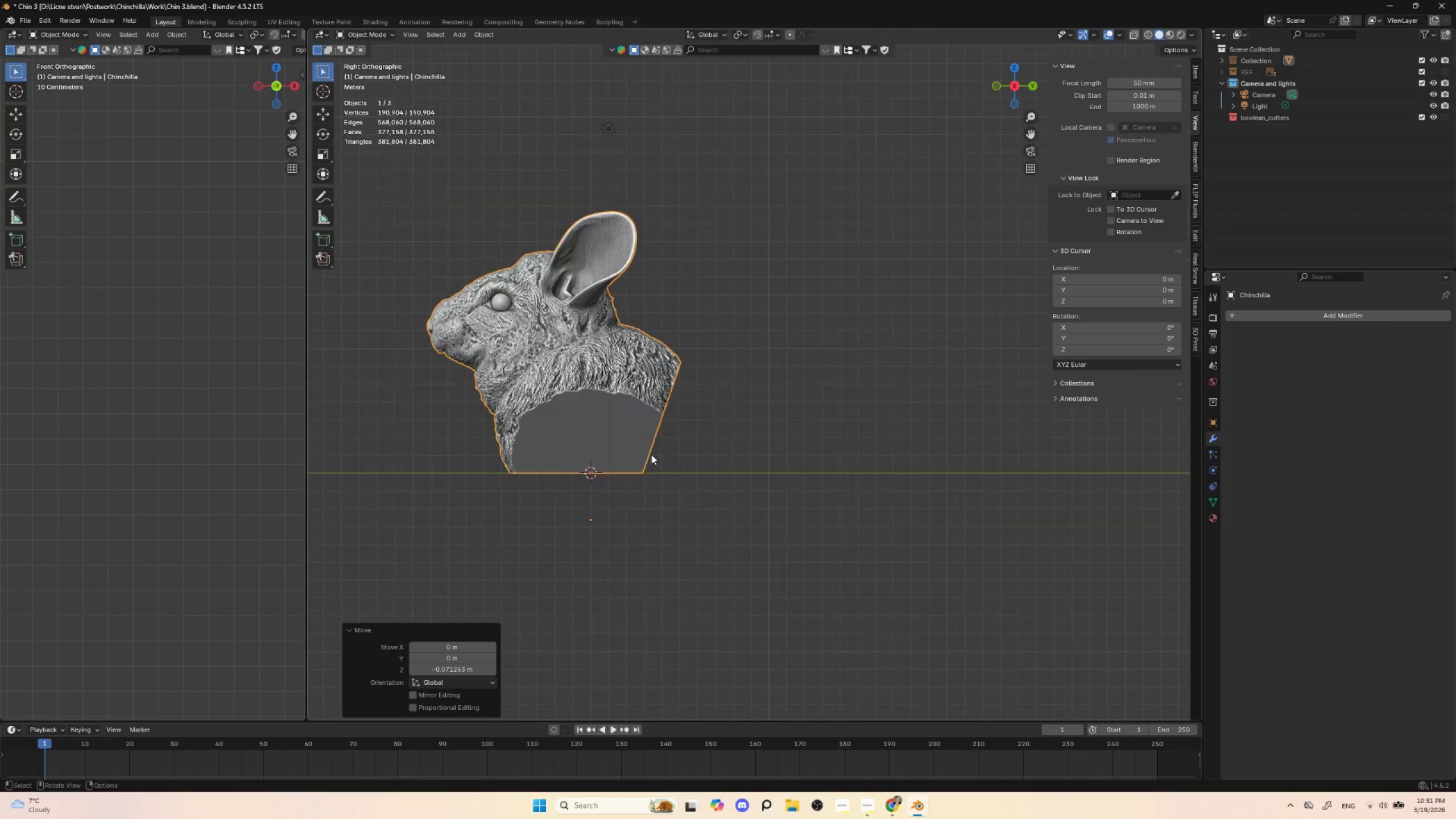 
scroll: coordinate [651, 454], scroll_direction: down, amount: 5.0
 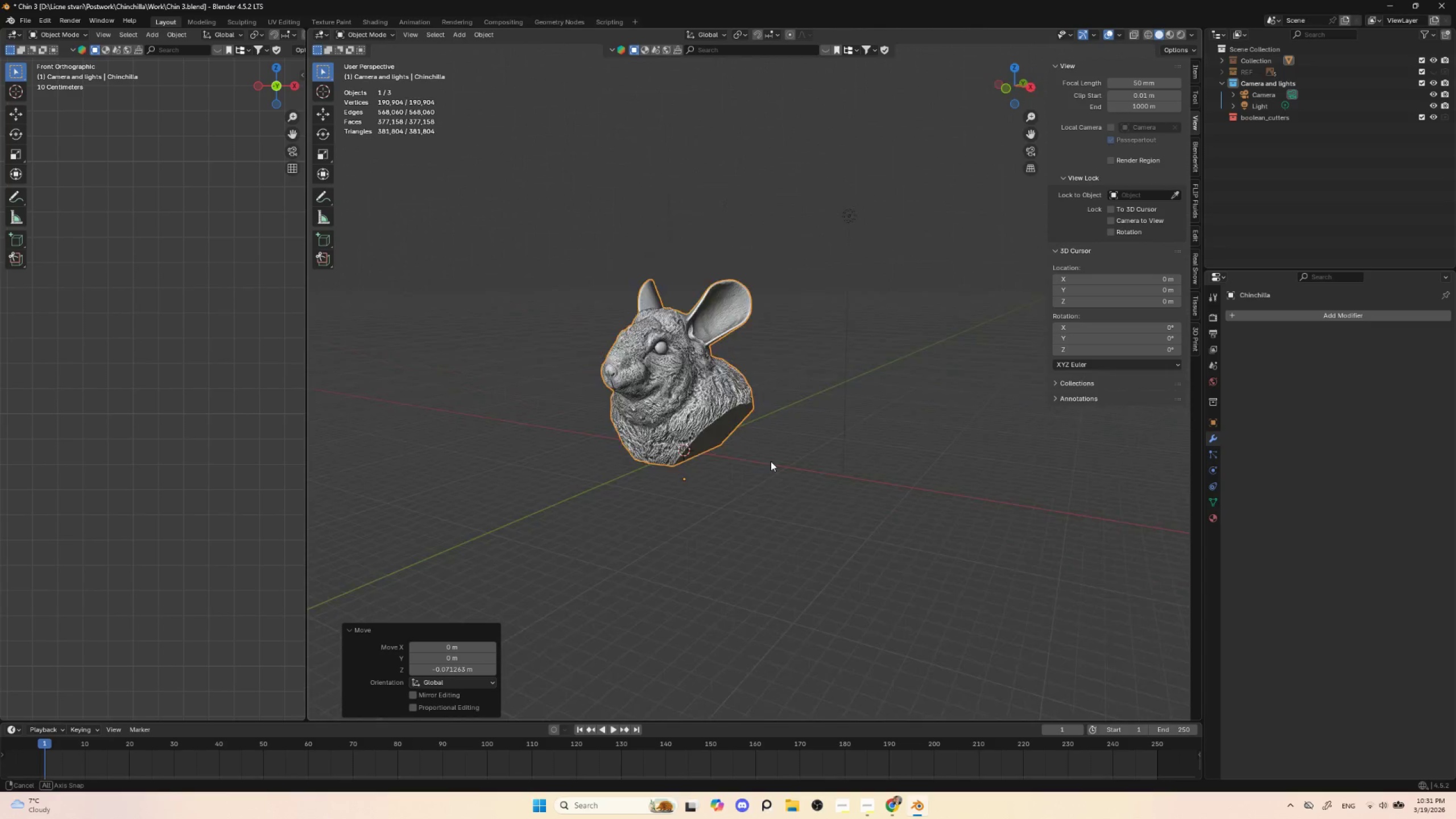 
hold_key(key=AltLeft, duration=0.39)
 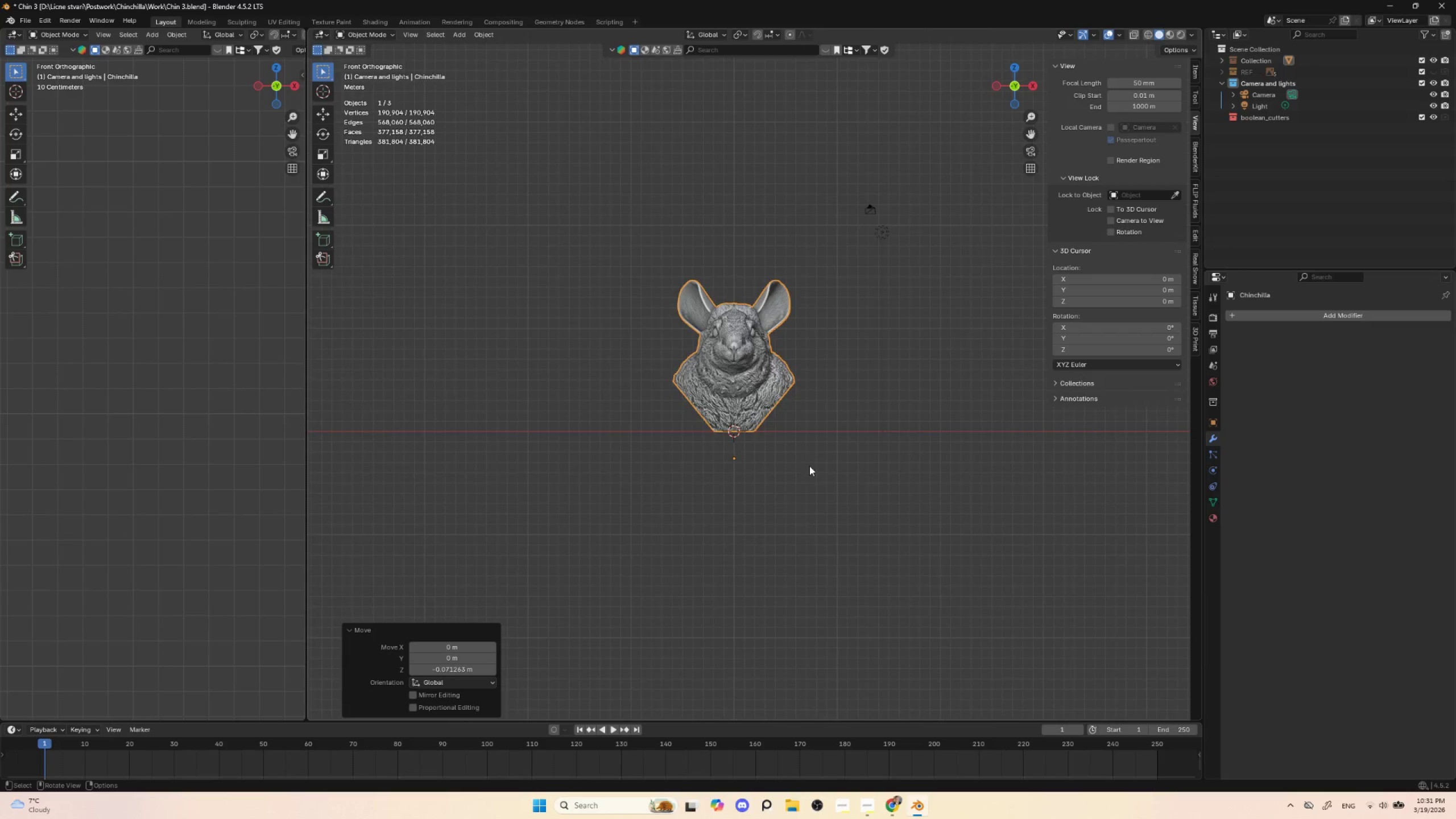 
scroll: coordinate [809, 466], scroll_direction: up, amount: 2.0
 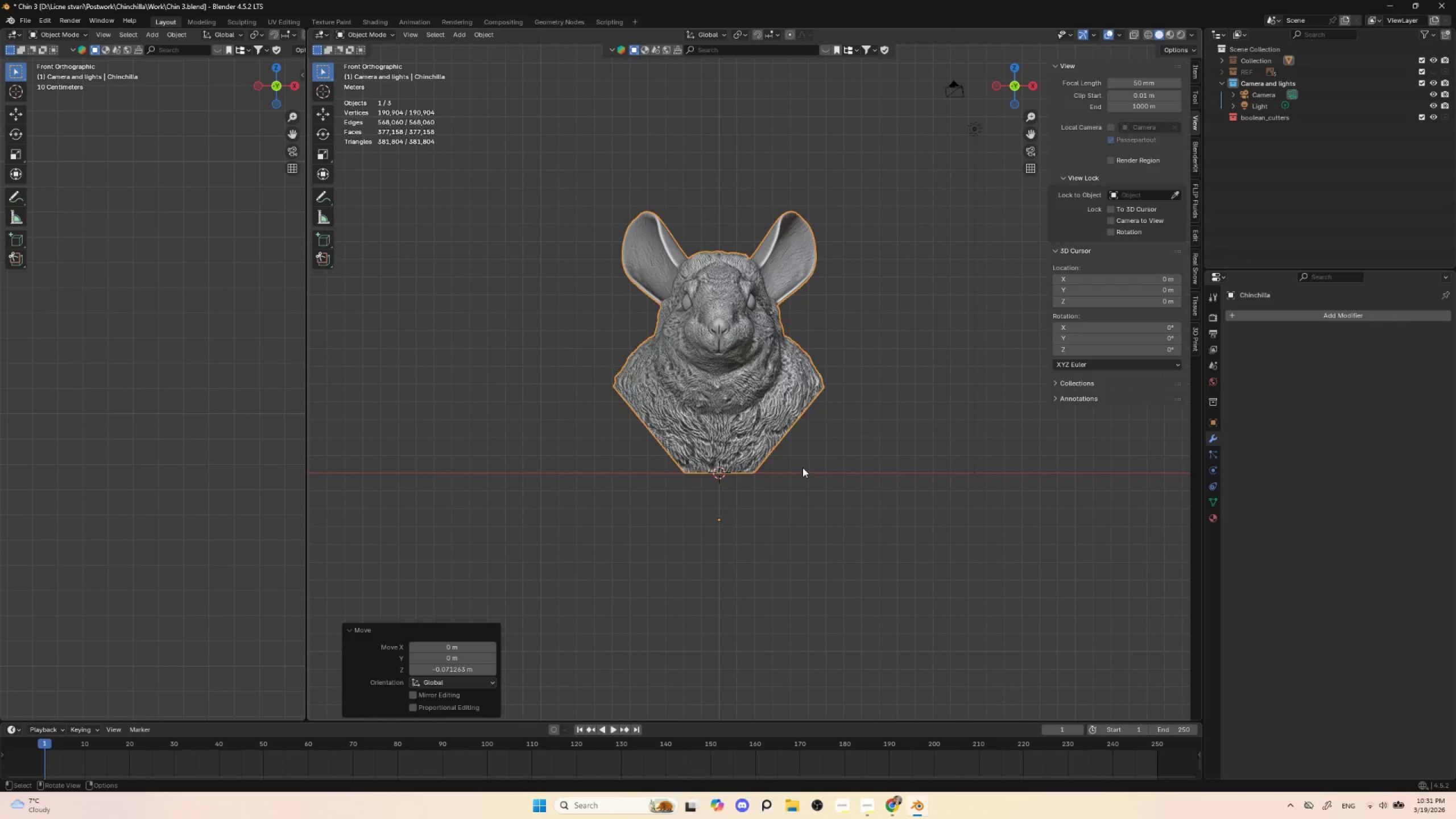 
hold_key(key=ShiftLeft, duration=0.53)
scroll: coordinate [803, 498], scroll_direction: up, amount: 4.0
 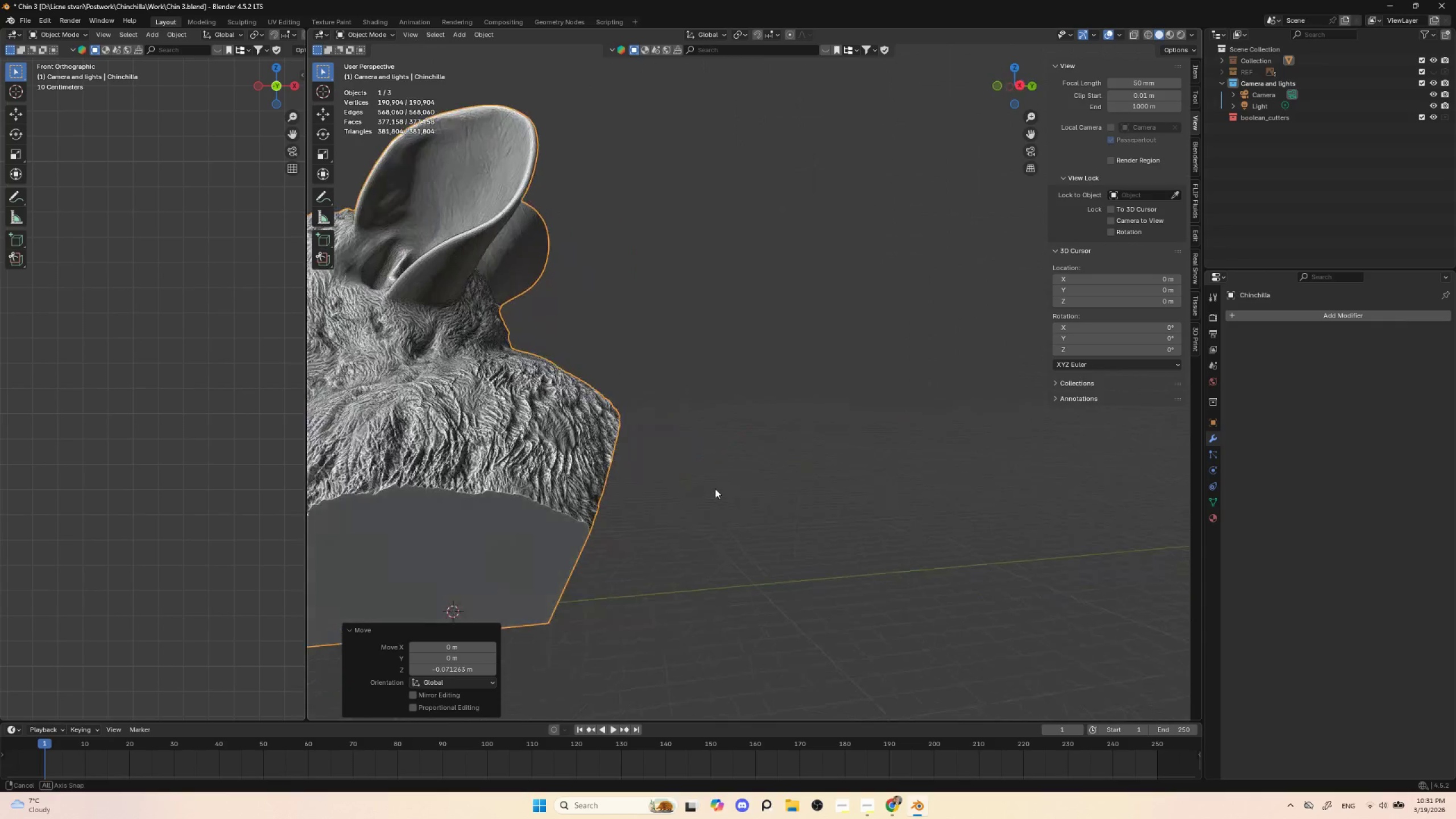 
left_click([461, 461])
 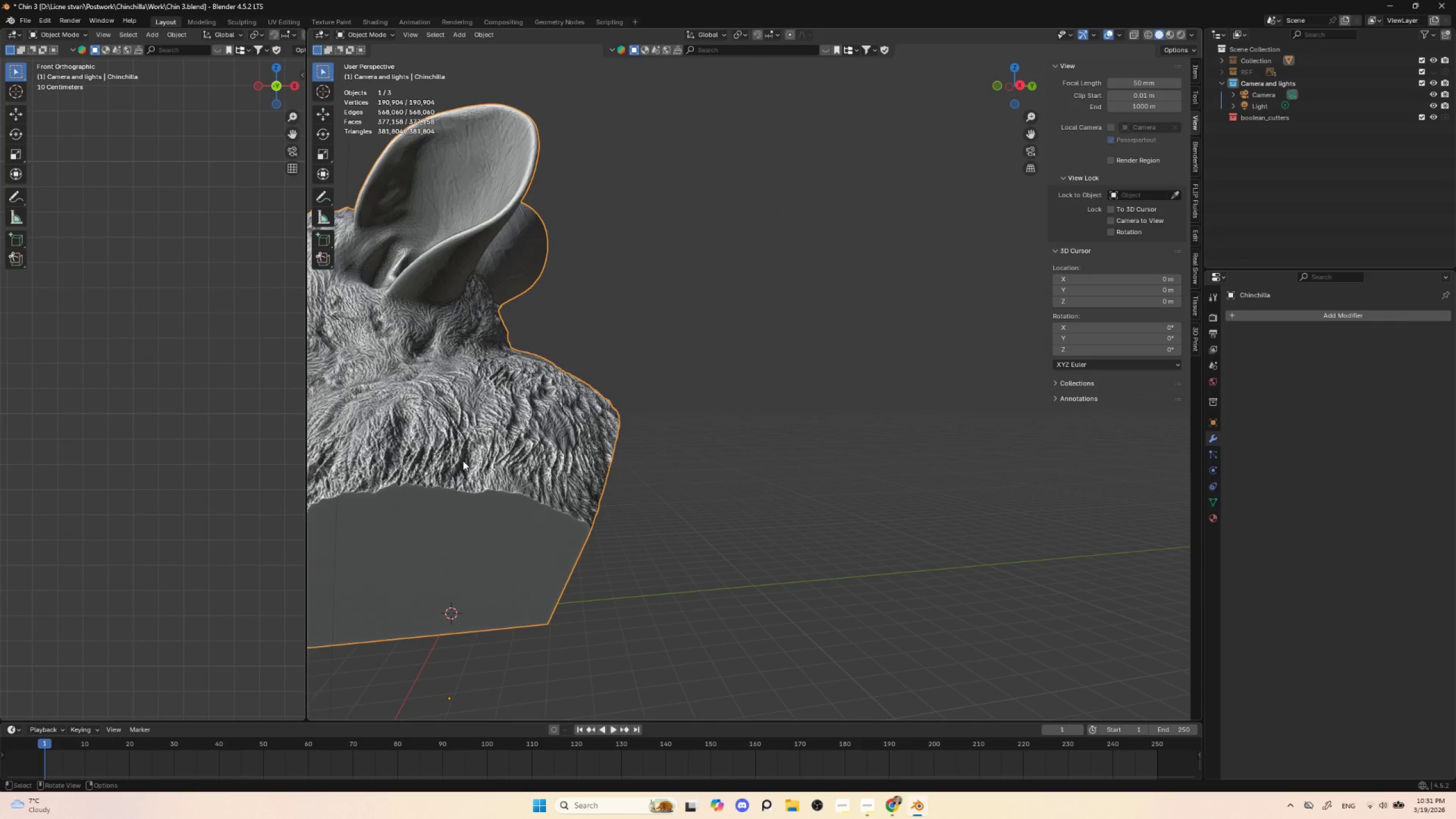 
key(NumpadDecimal)
 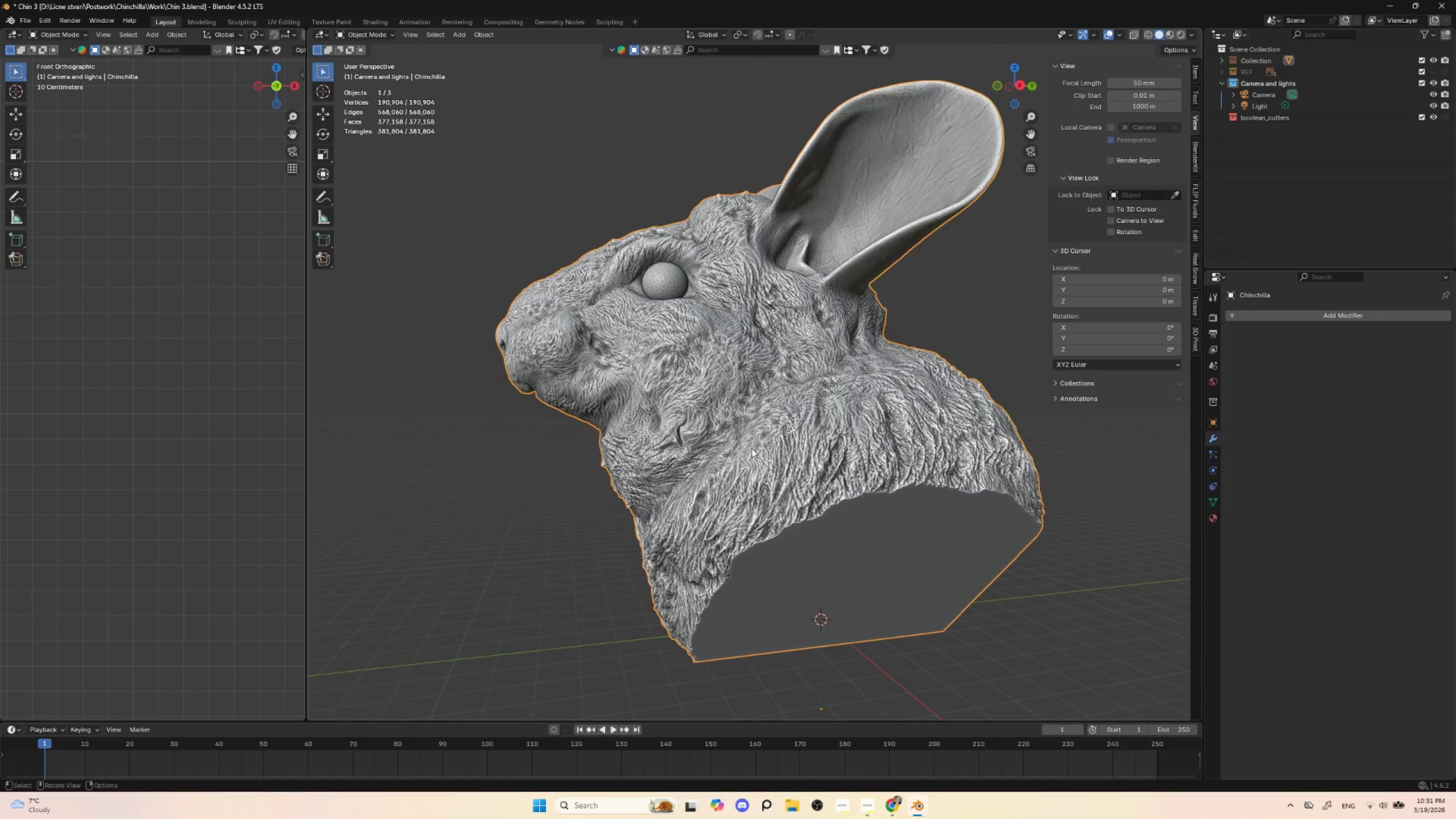 
scroll: coordinate [750, 452], scroll_direction: down, amount: 4.0
 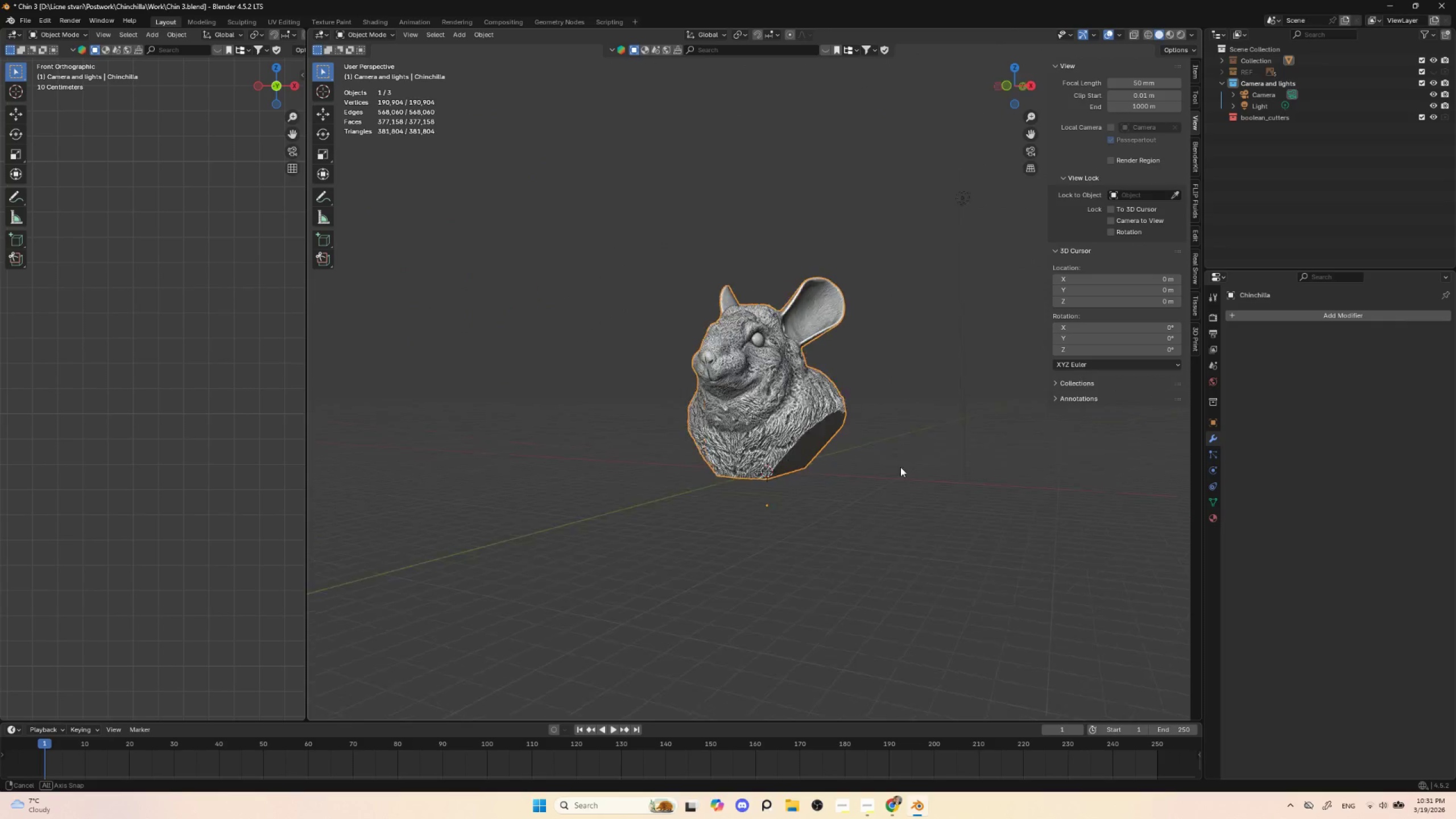 
hold_key(key=AltLeft, duration=0.39)
 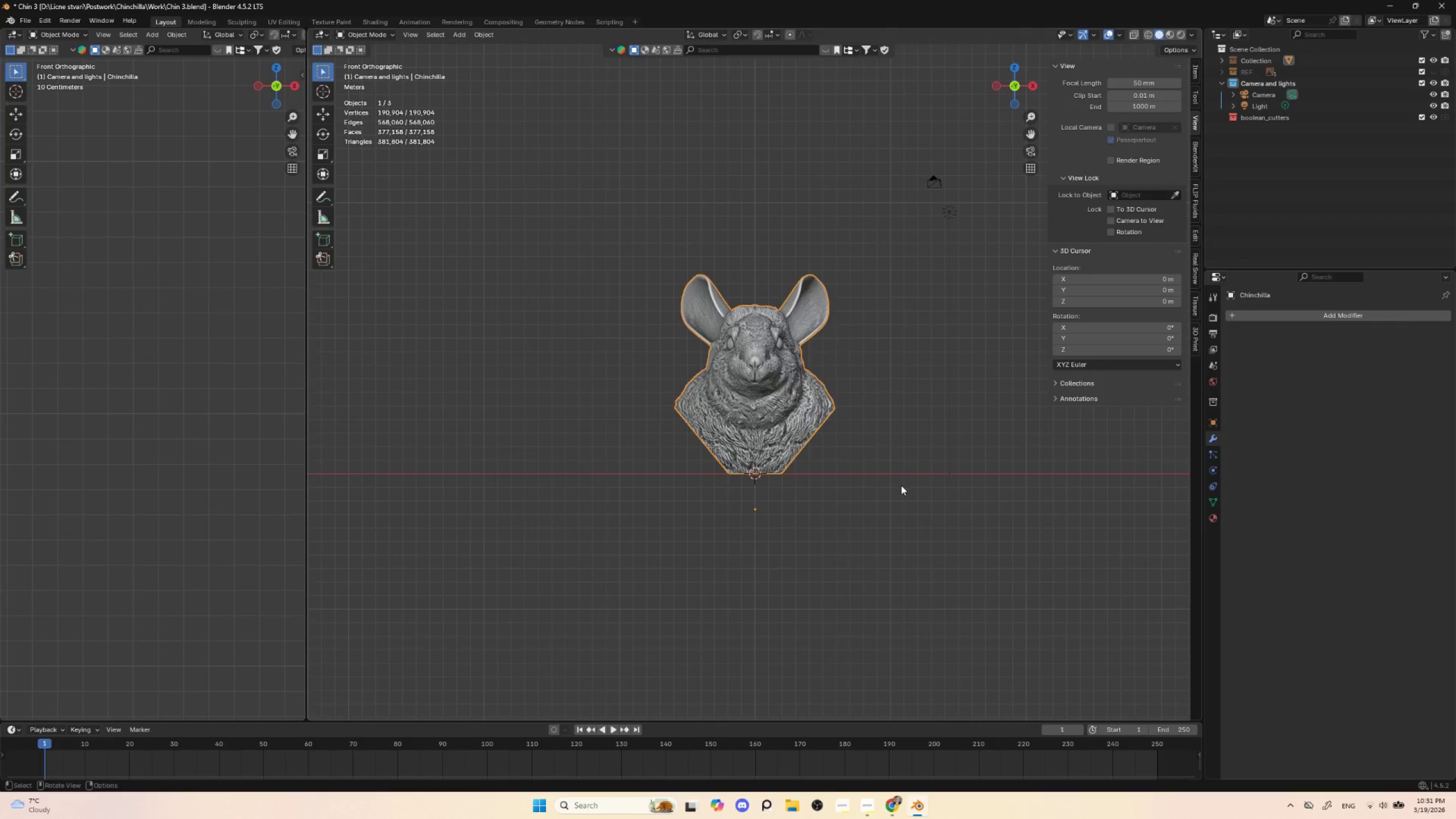 
scroll: coordinate [900, 486], scroll_direction: up, amount: 4.0
 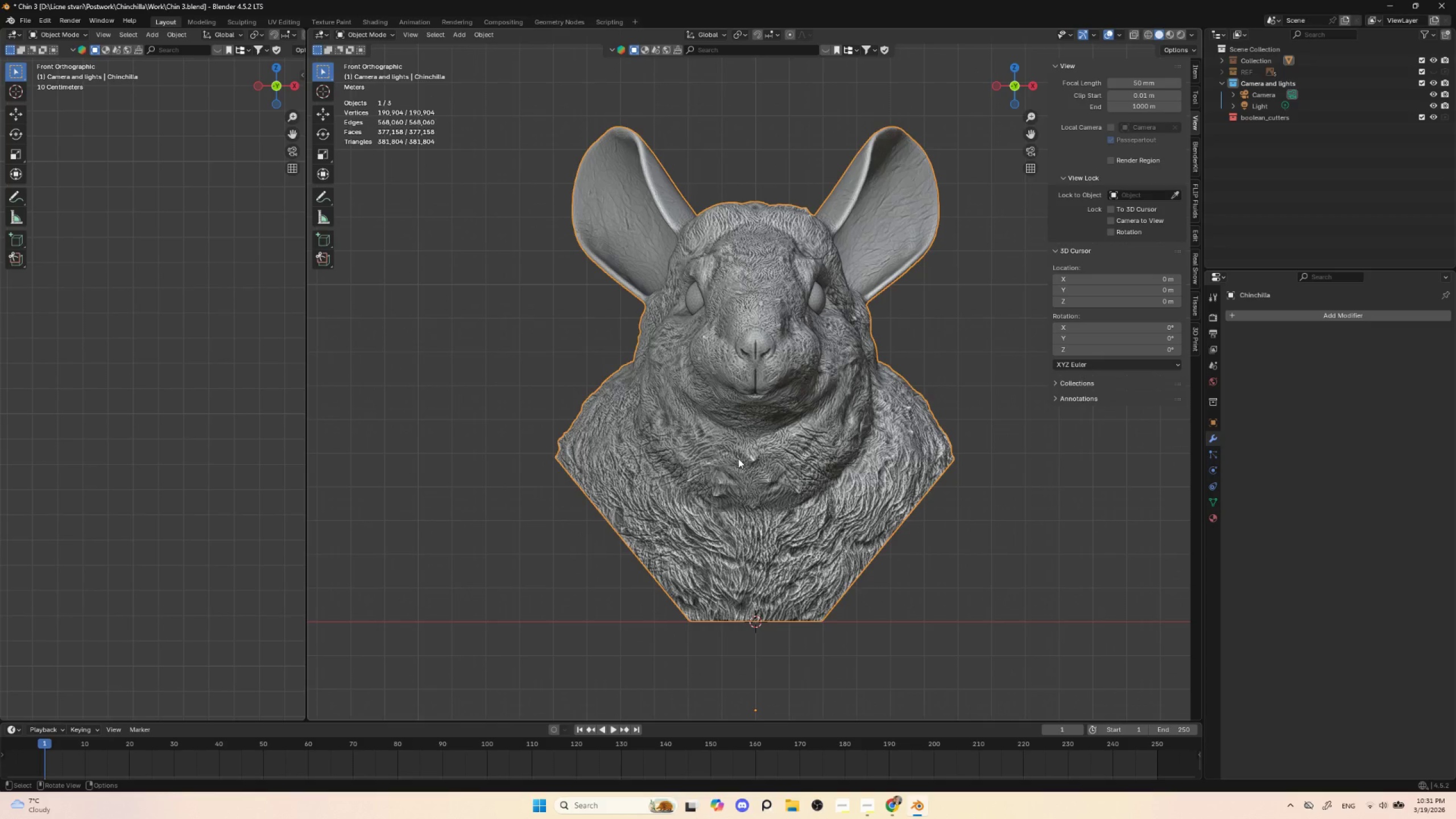 
left_click([760, 448])
 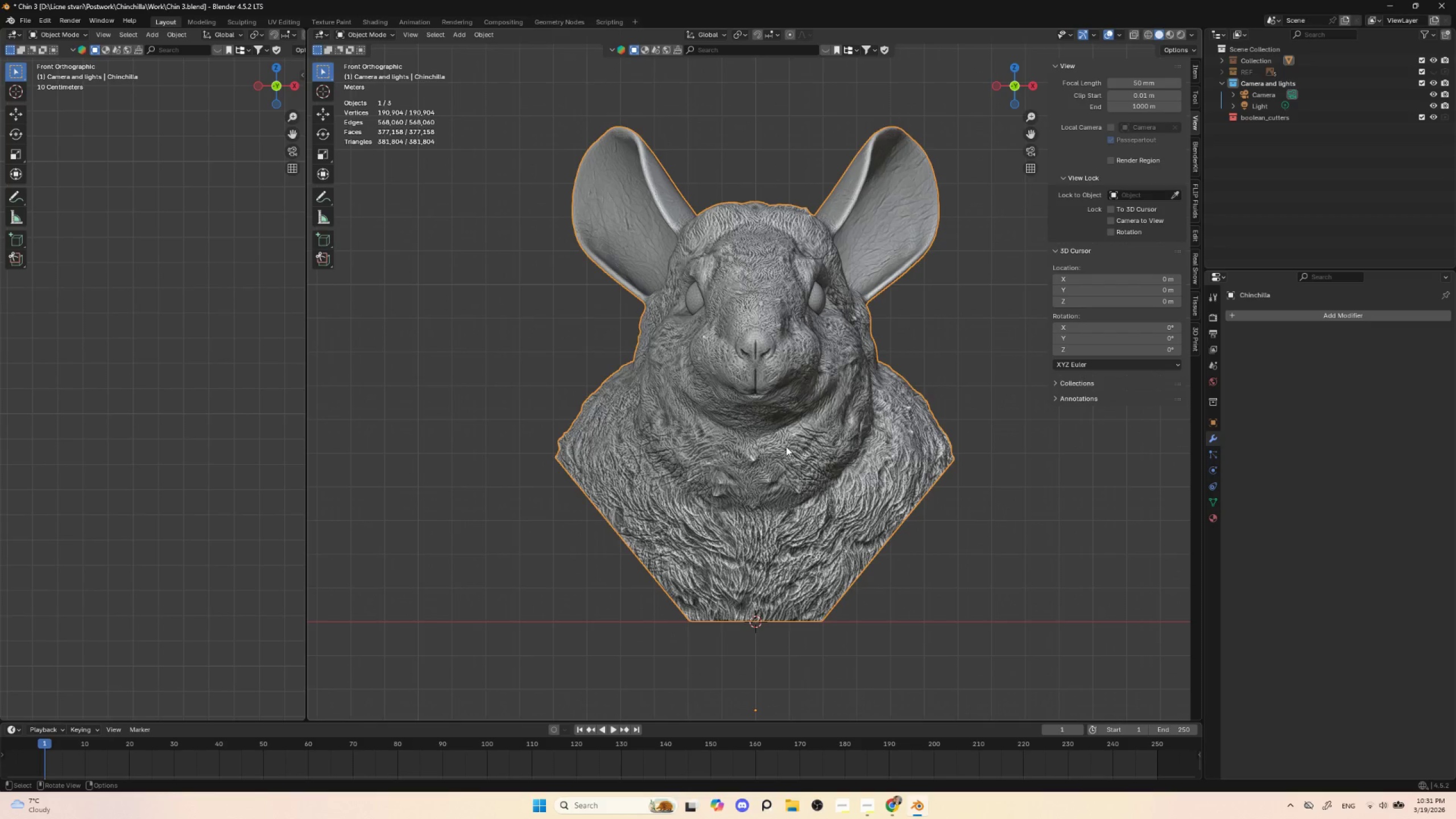 
type(gz)
 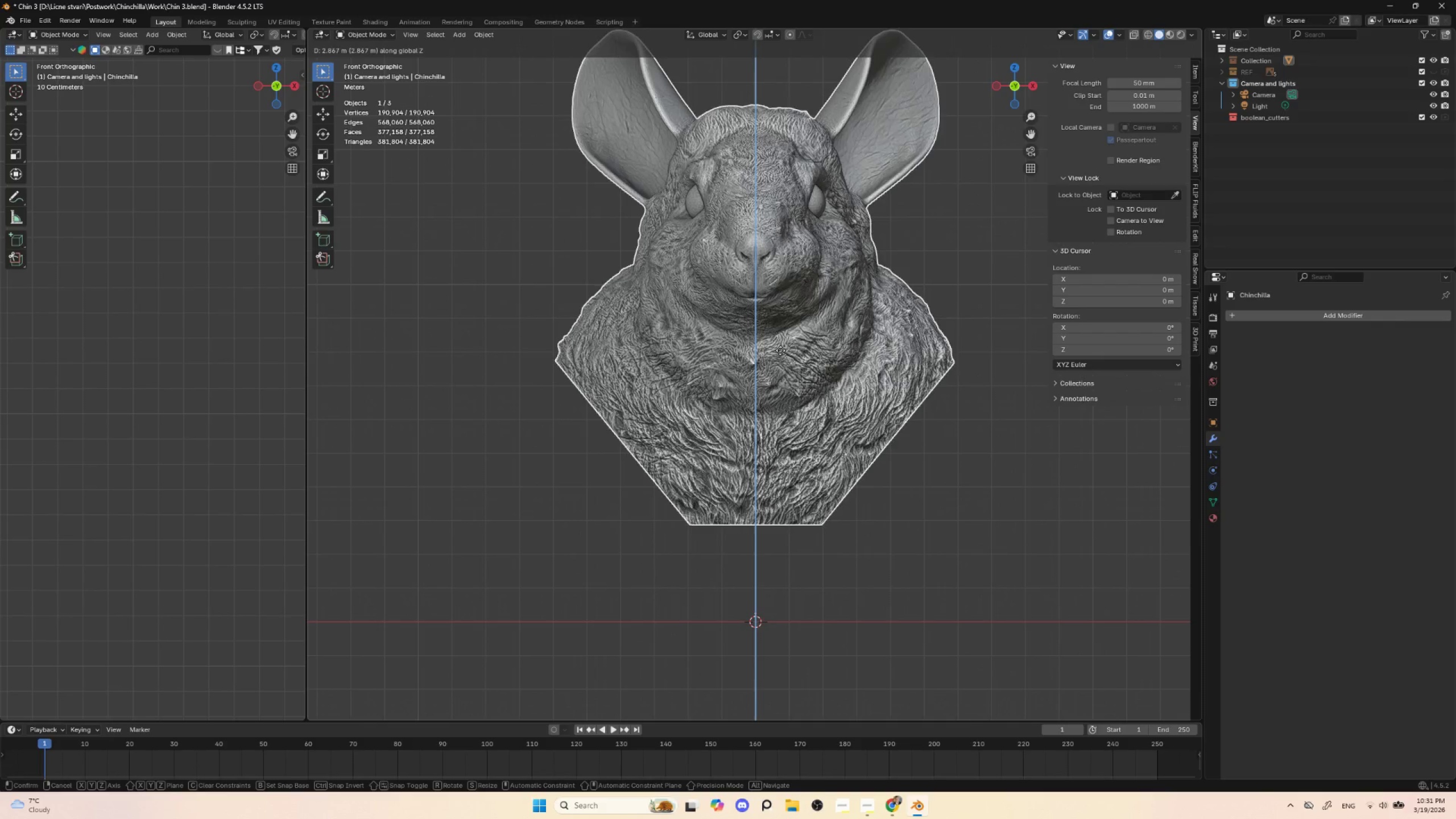 
left_click([780, 353])
 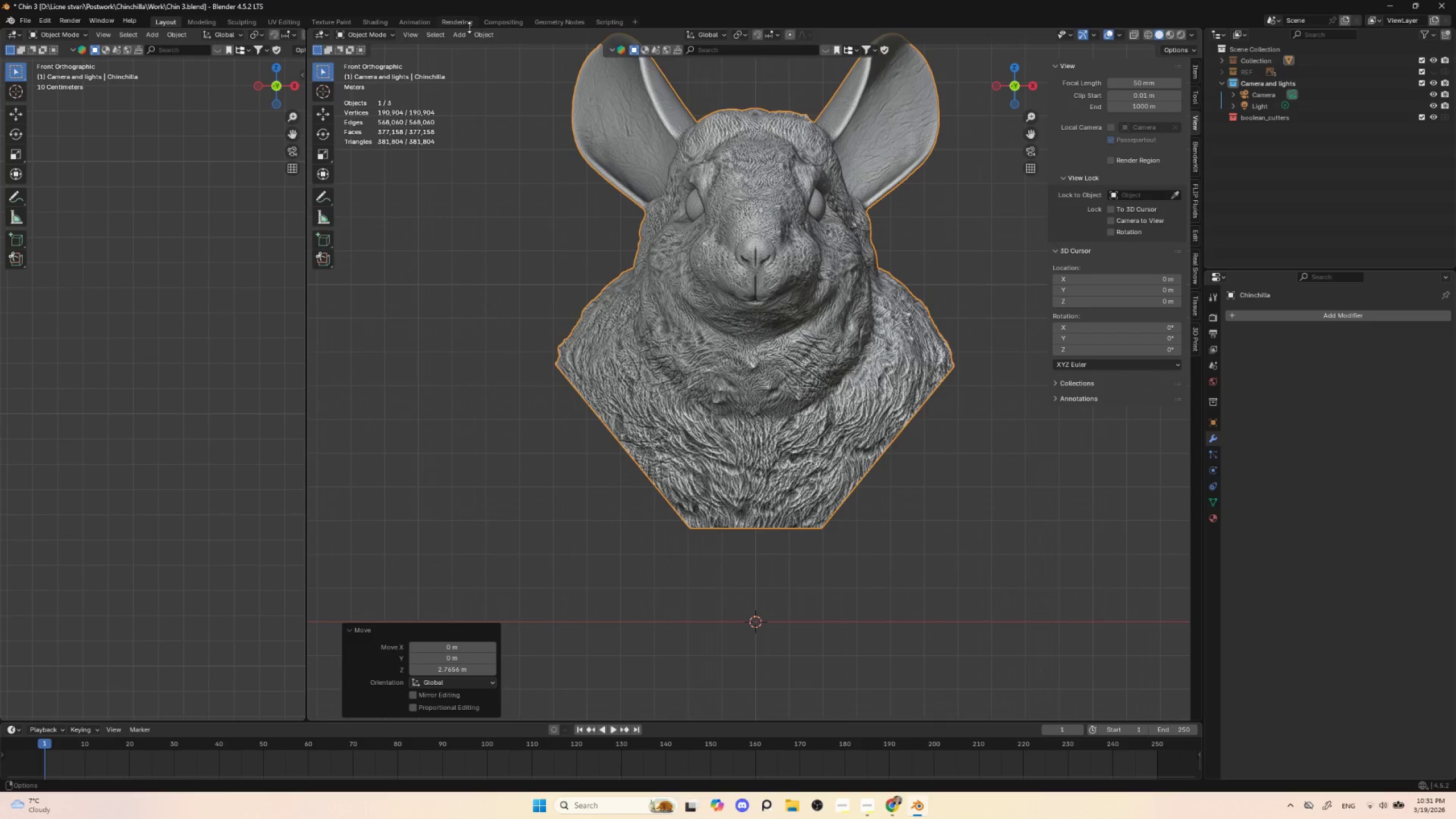 
left_click([477, 32])
 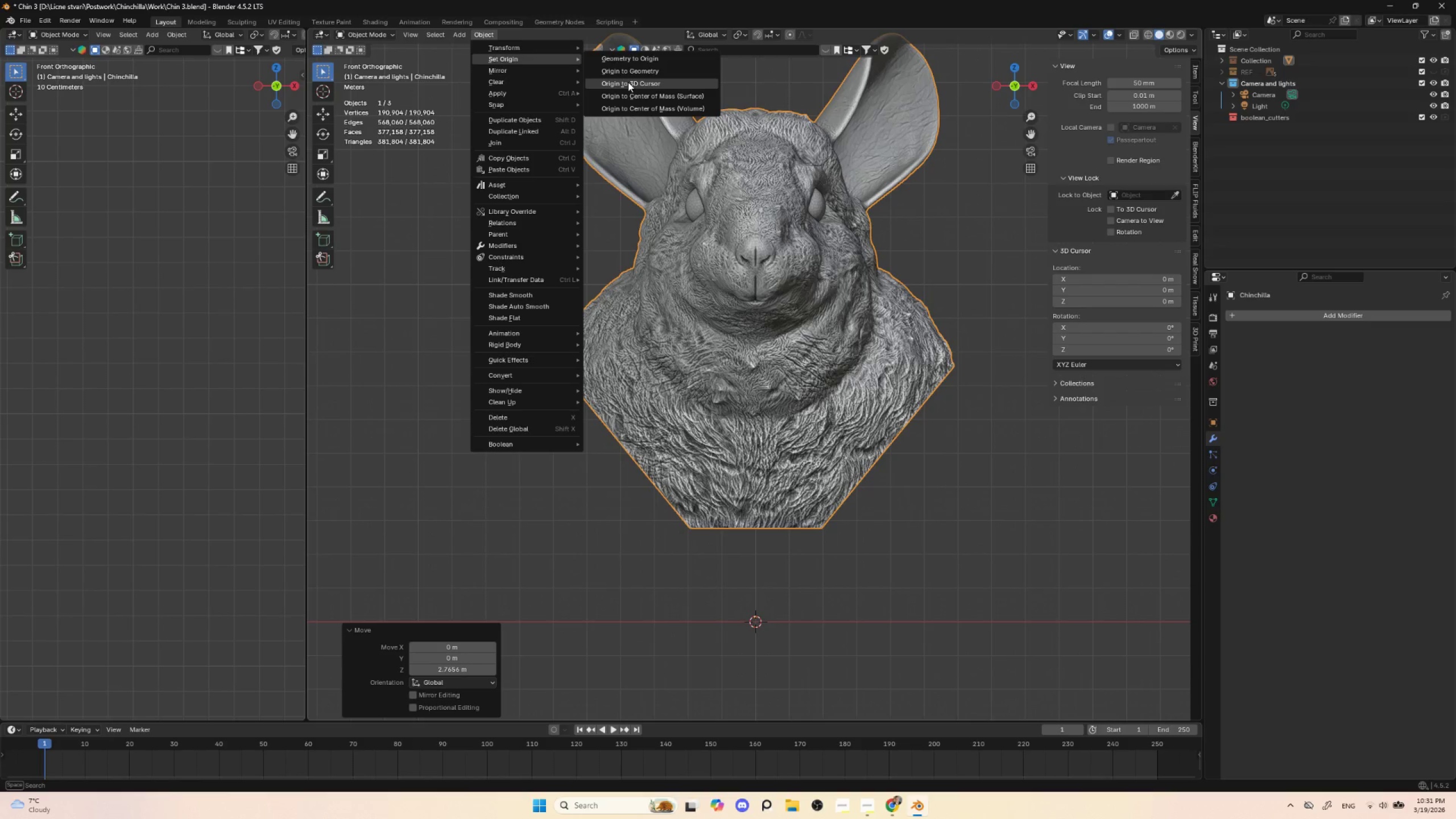 
left_click([628, 82])
 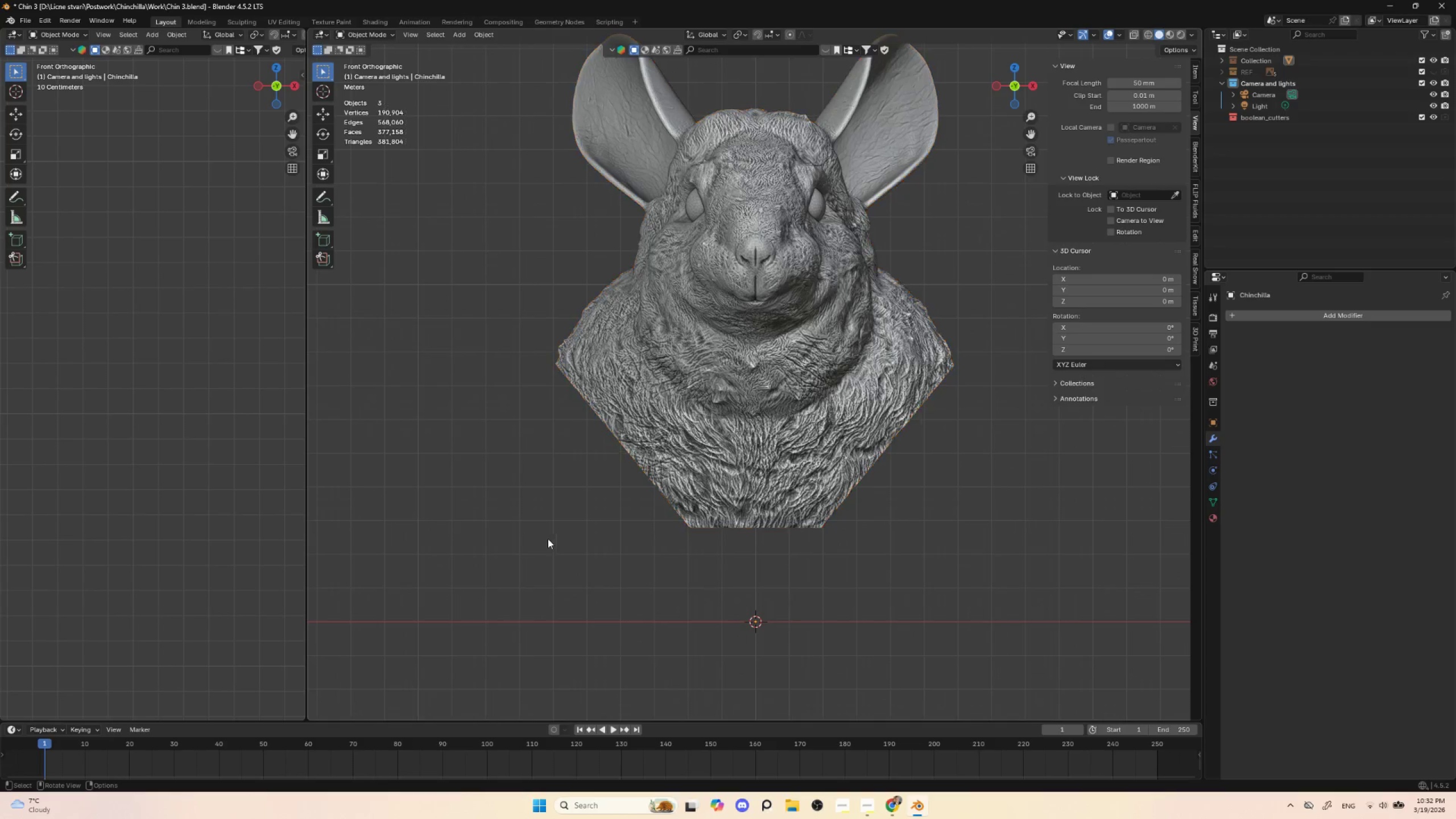 
key(Shift+A)
 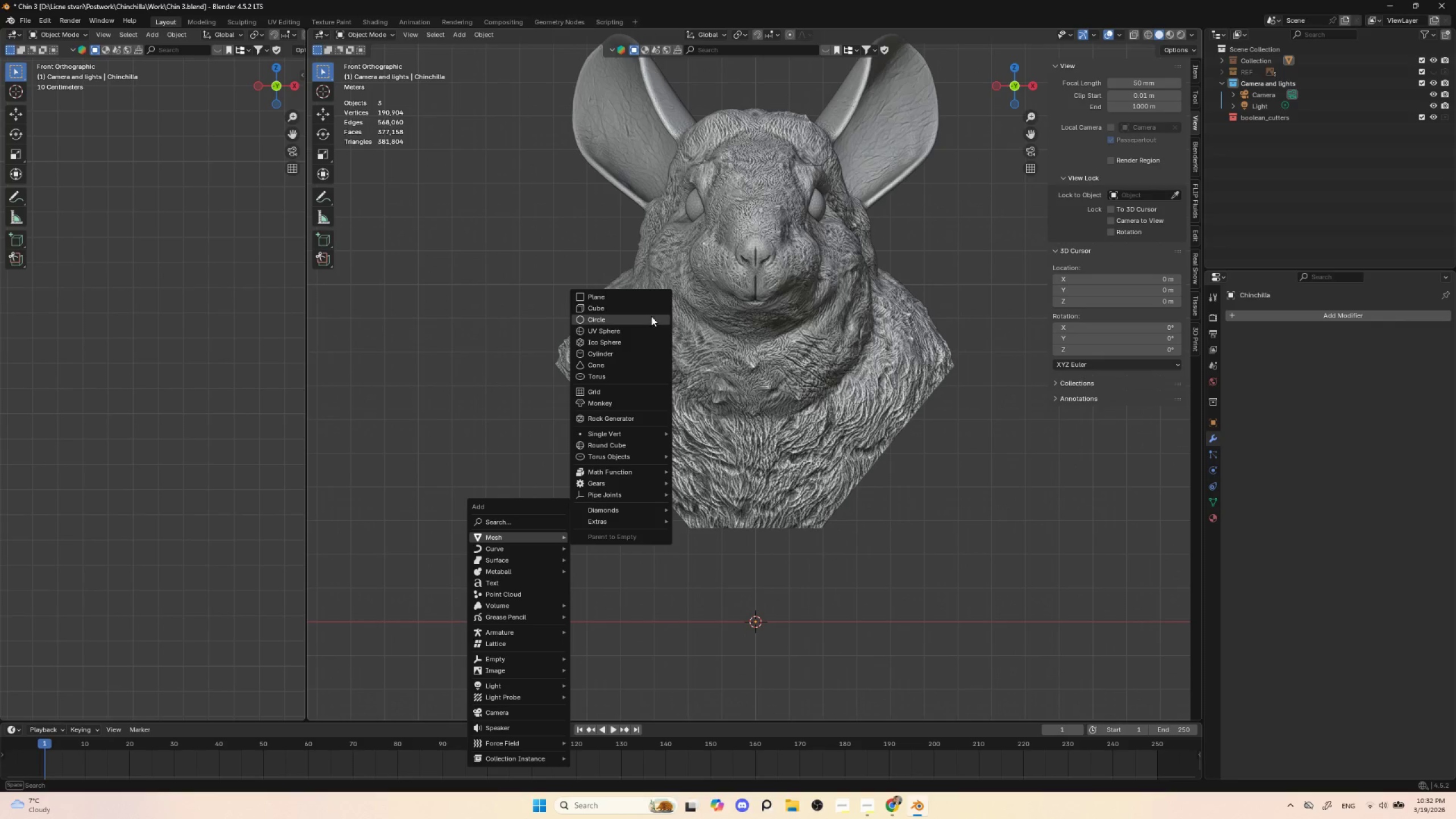 
left_click([650, 312])
 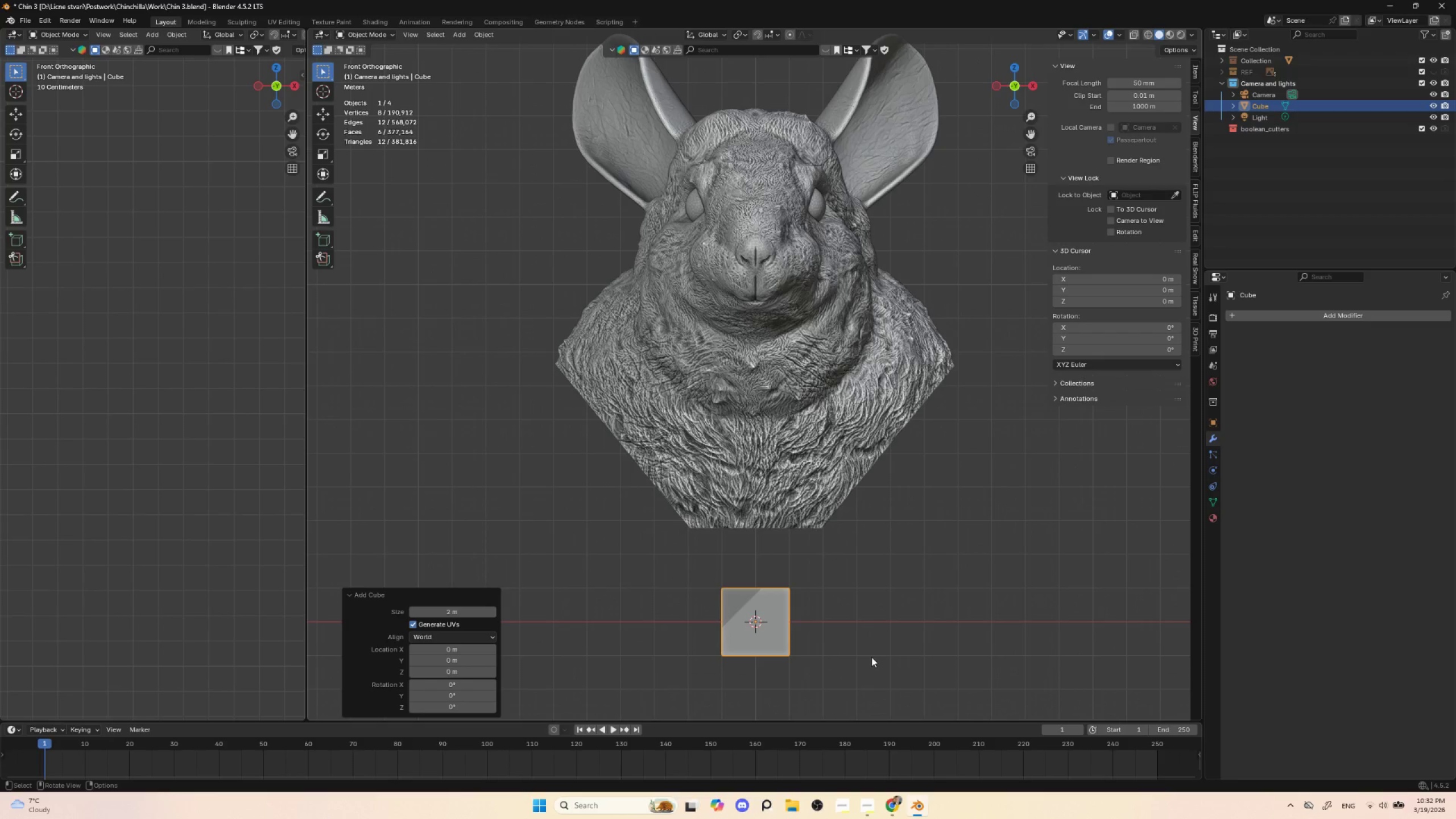 
key(S)
 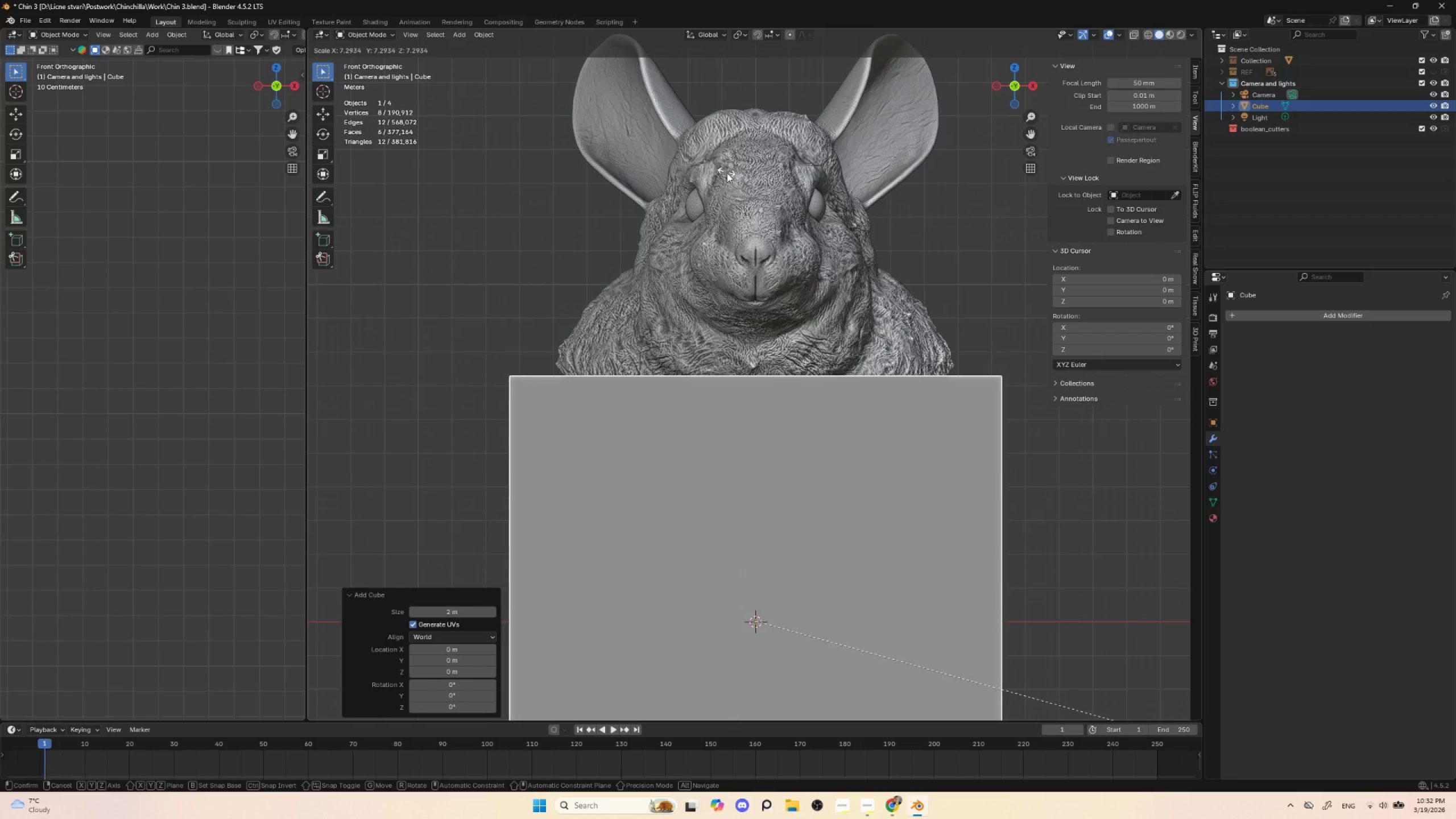 
left_click([730, 176])
 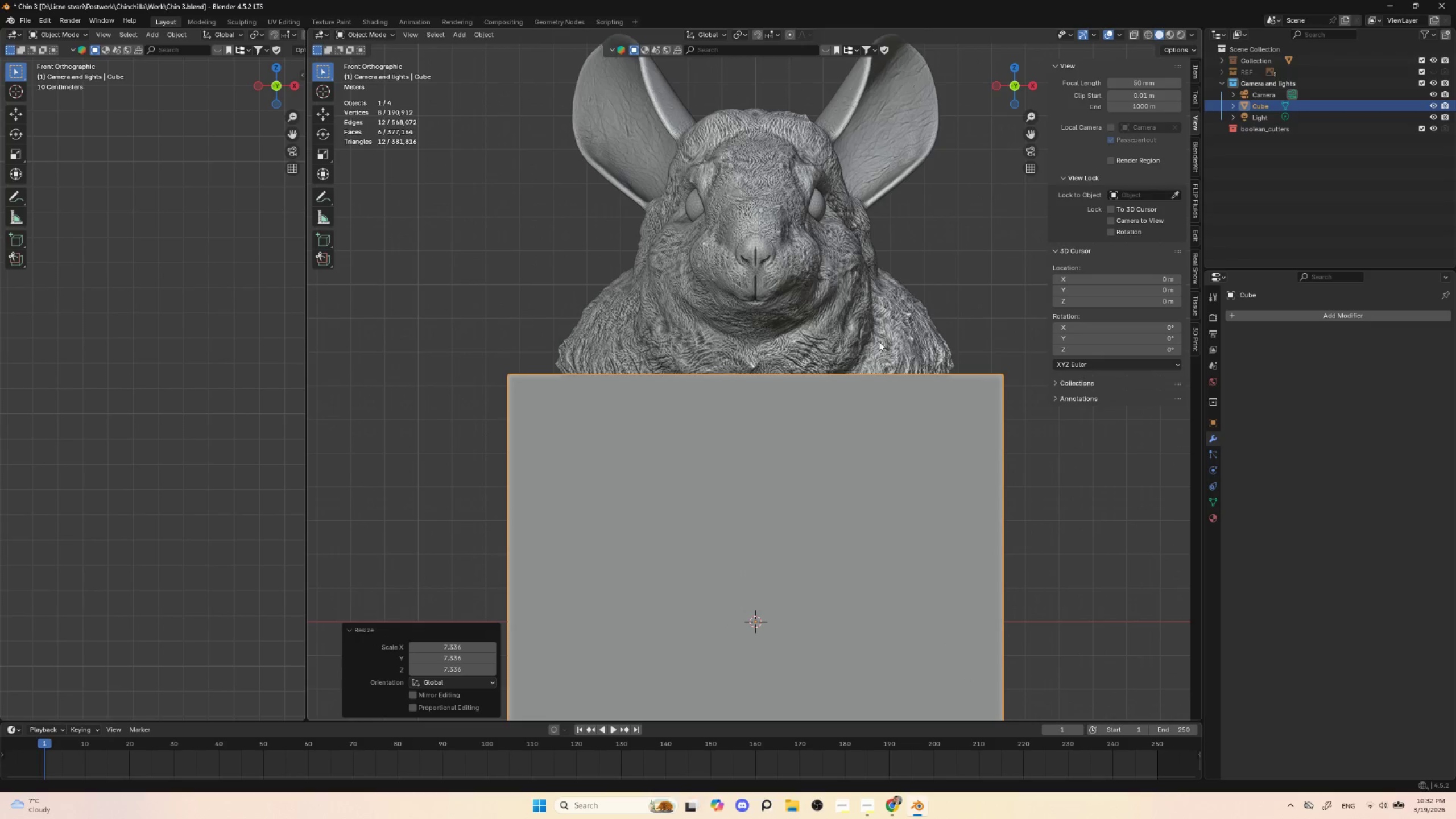 
type(sz)
key(Escape)
type(sz)
 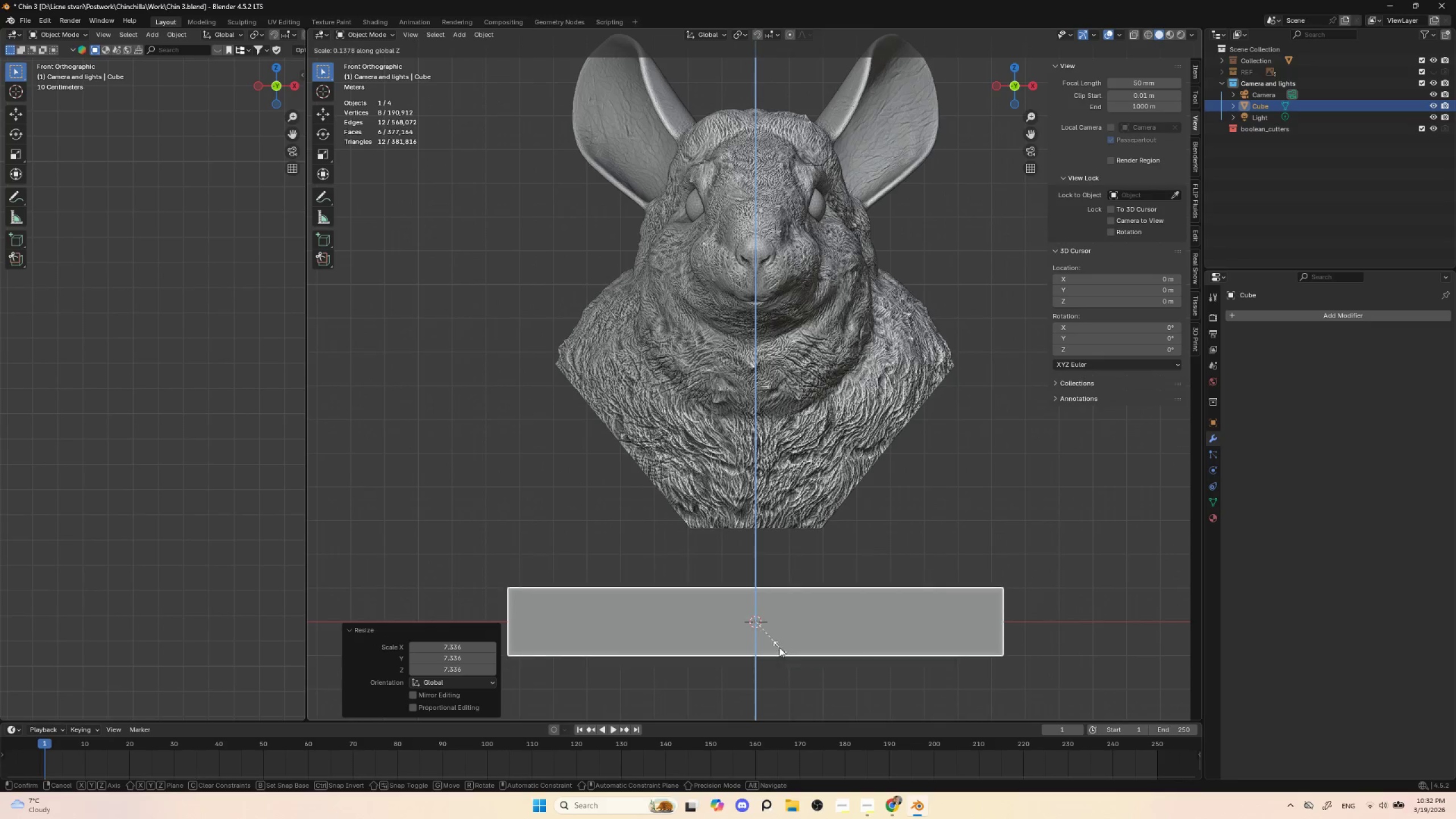 
left_click([775, 646])
 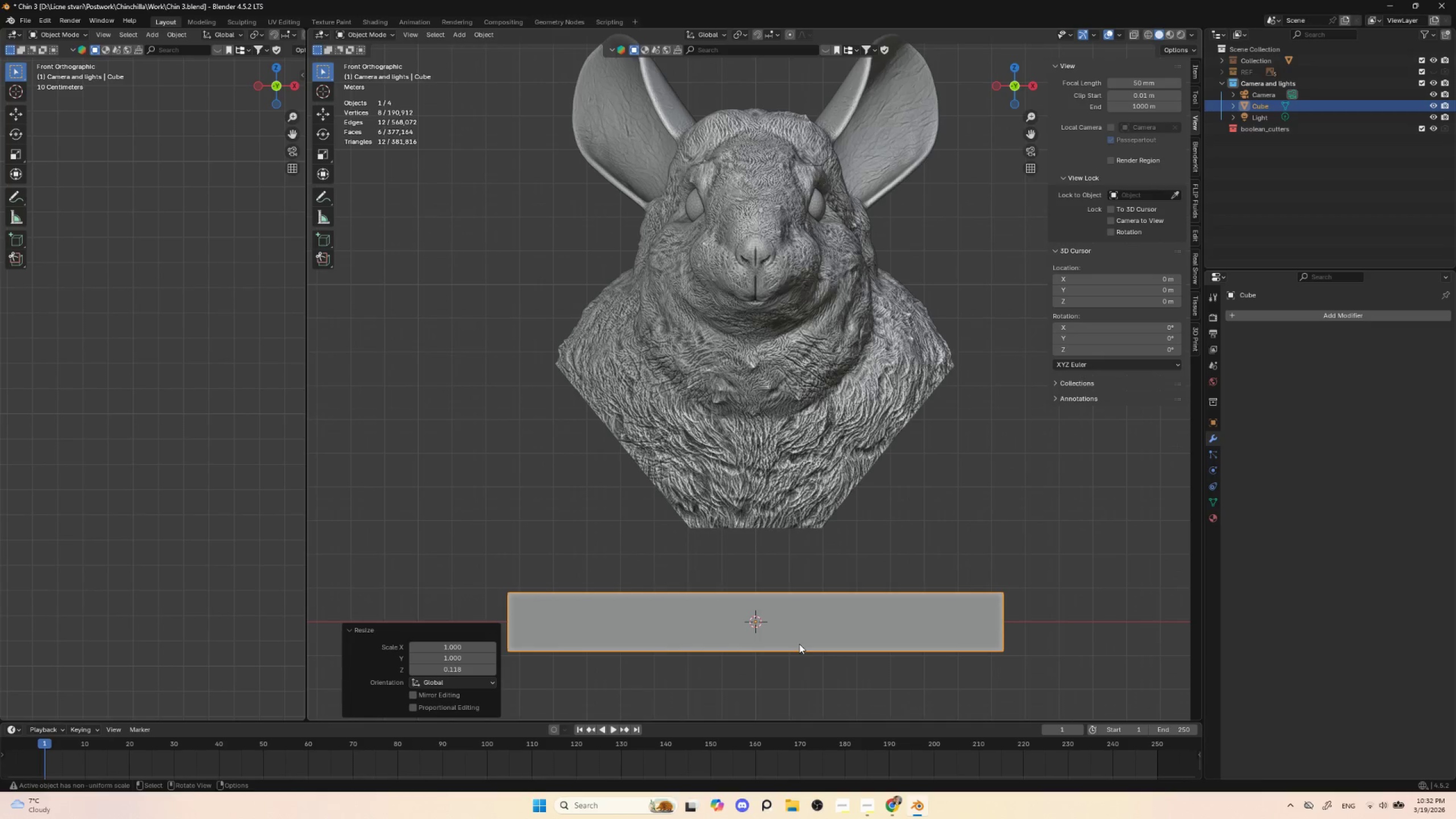 
type(gz)
 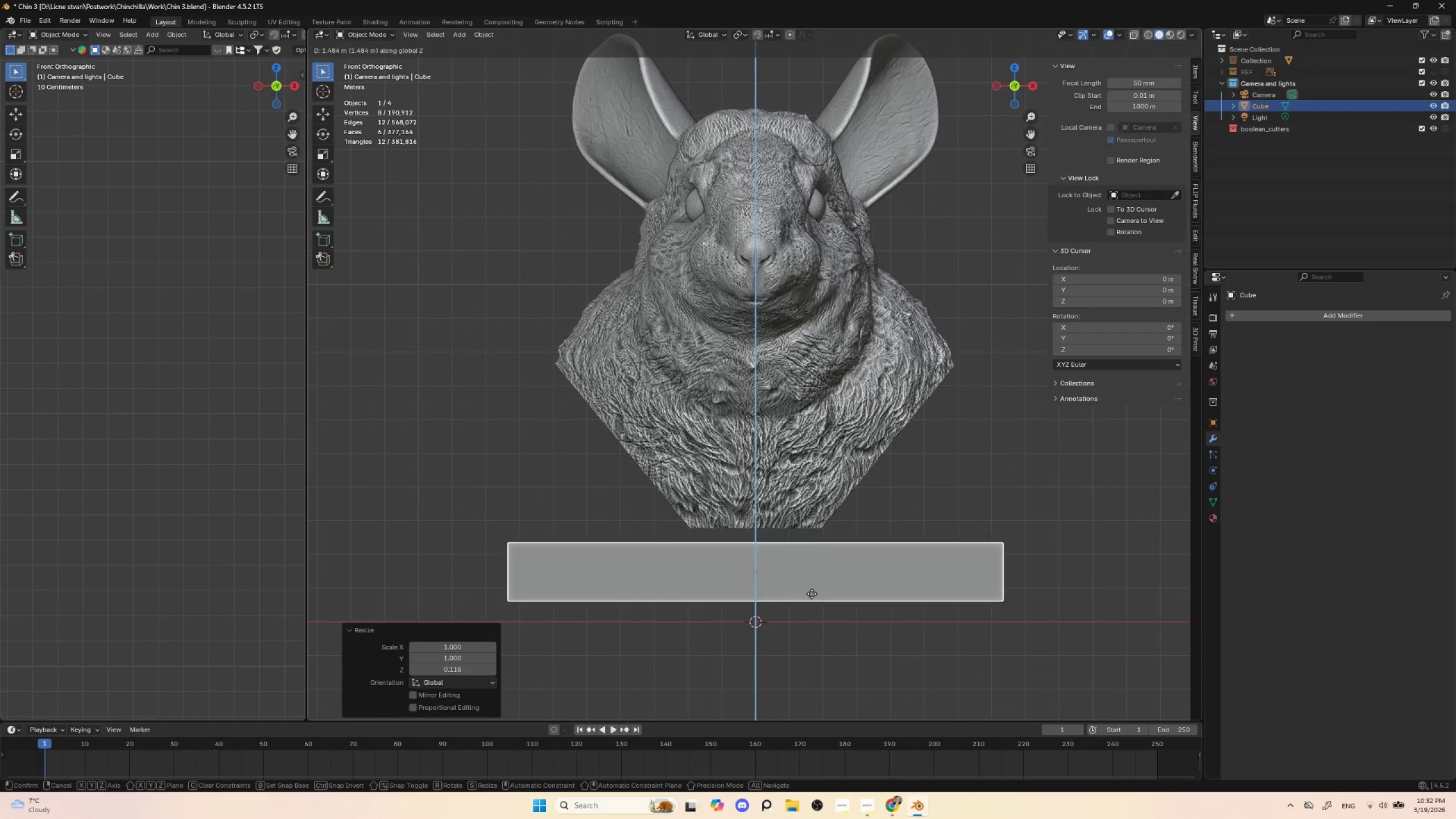 
left_click([812, 594])
 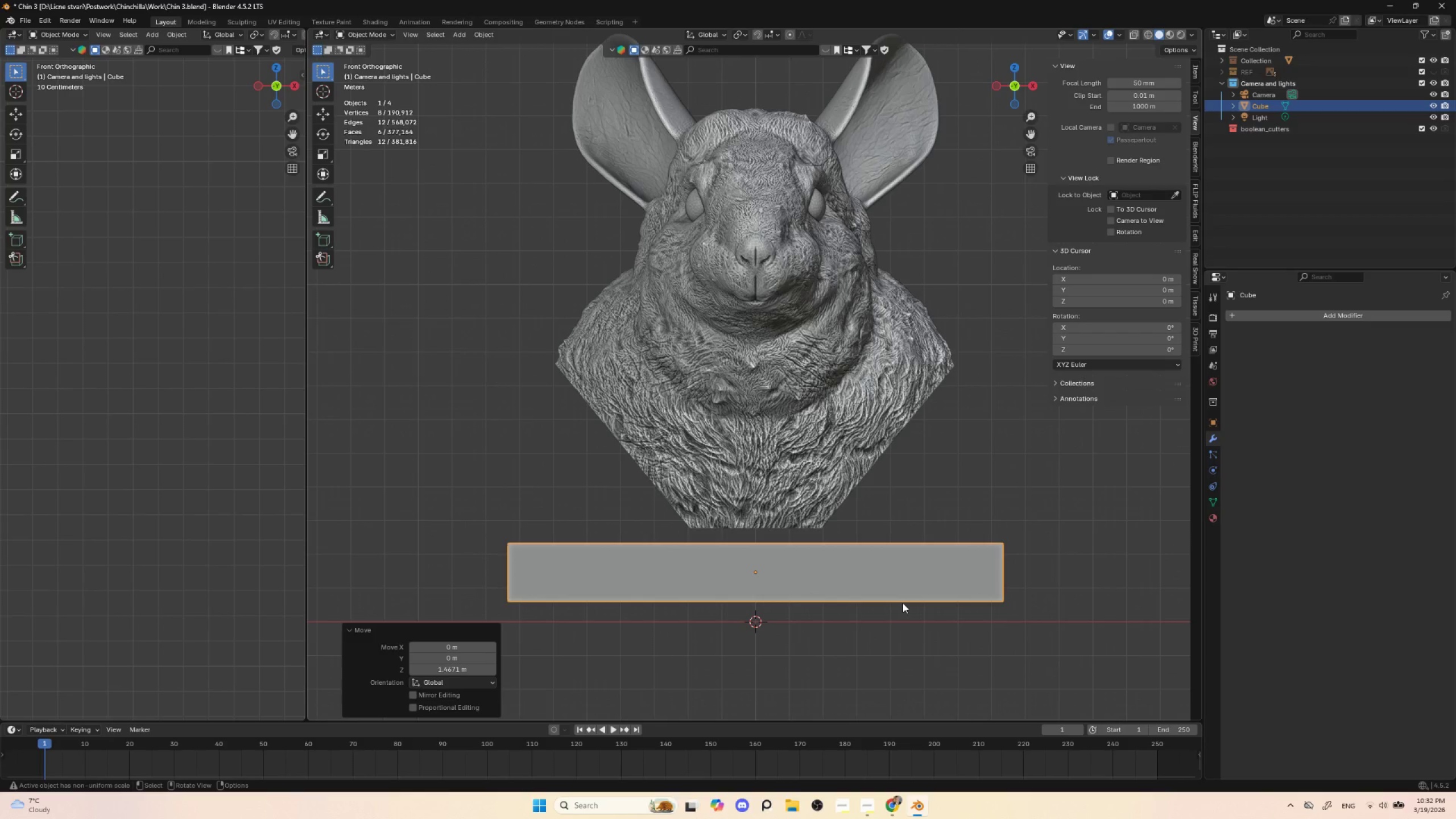 
type(sz)
 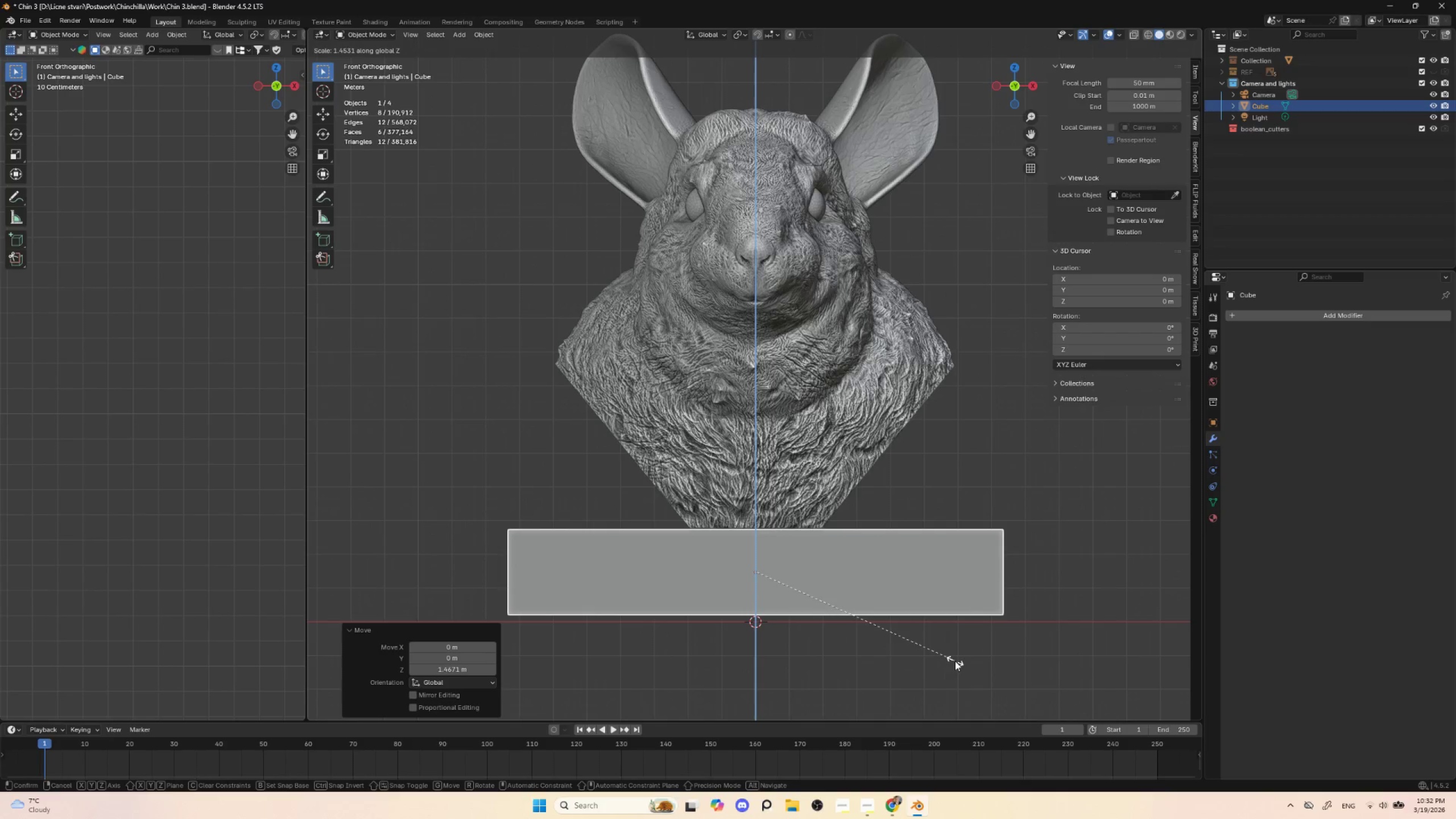 
left_click([955, 661])
 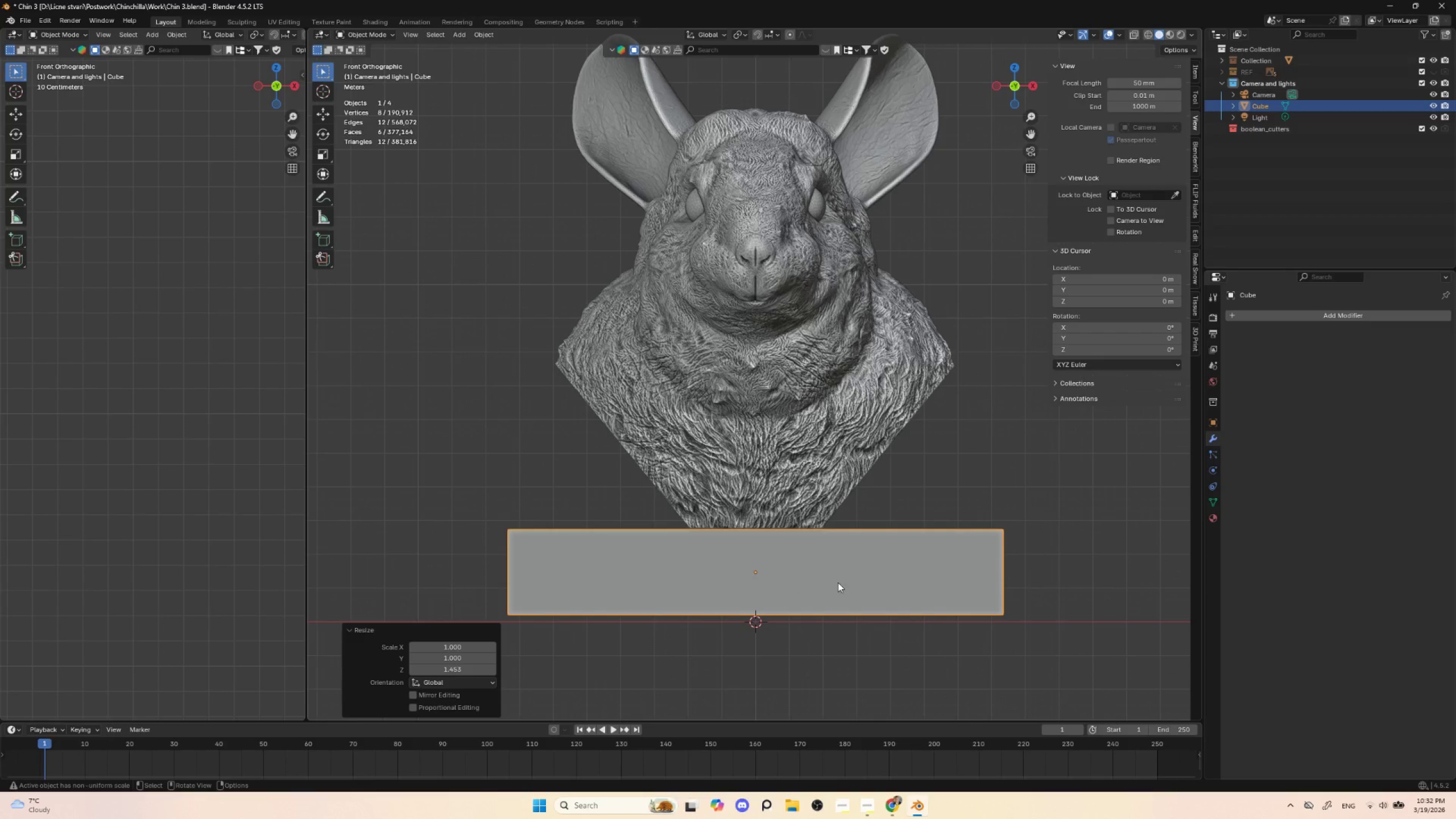 
type(gz)
 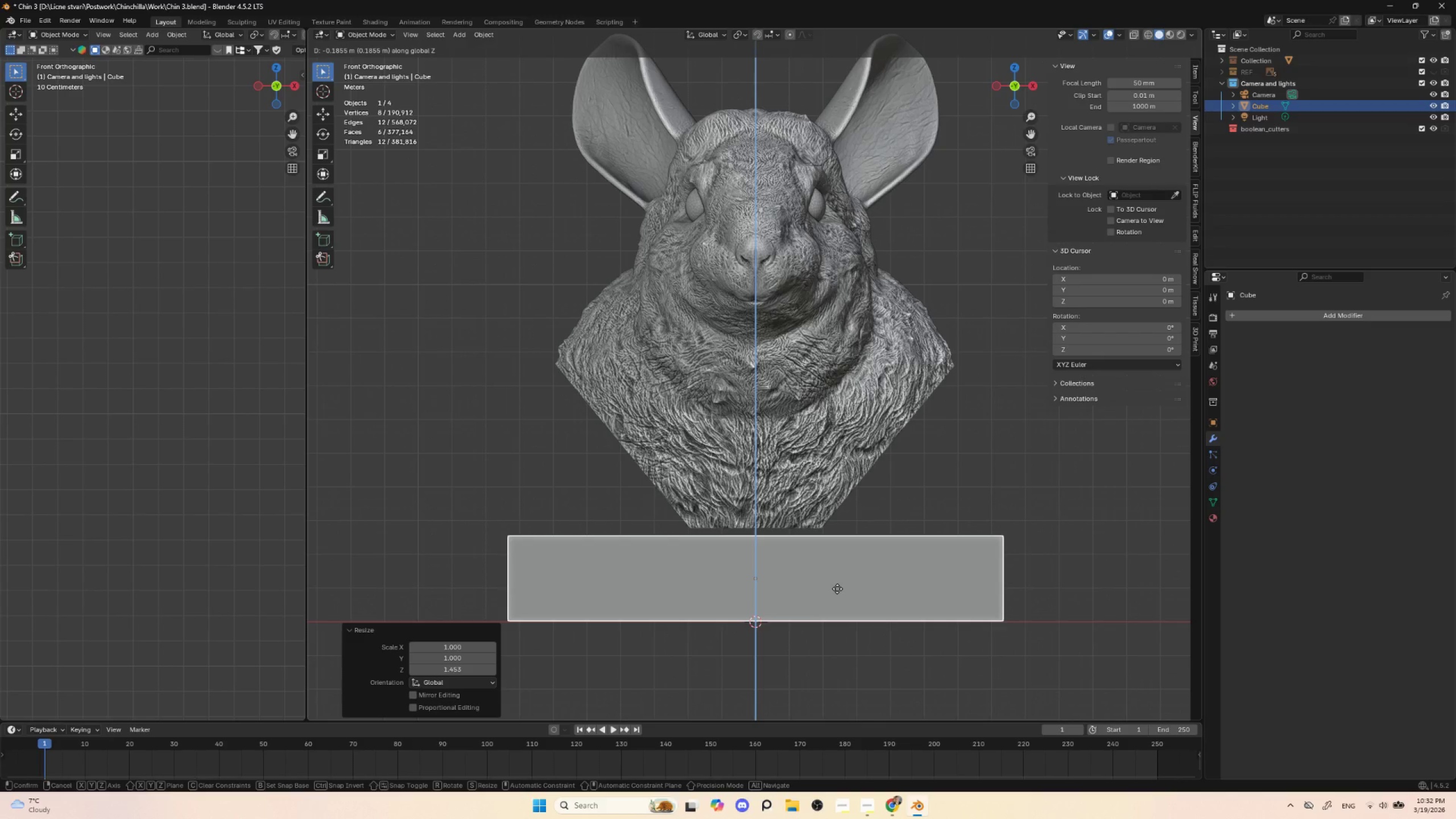 
left_click([837, 589])
 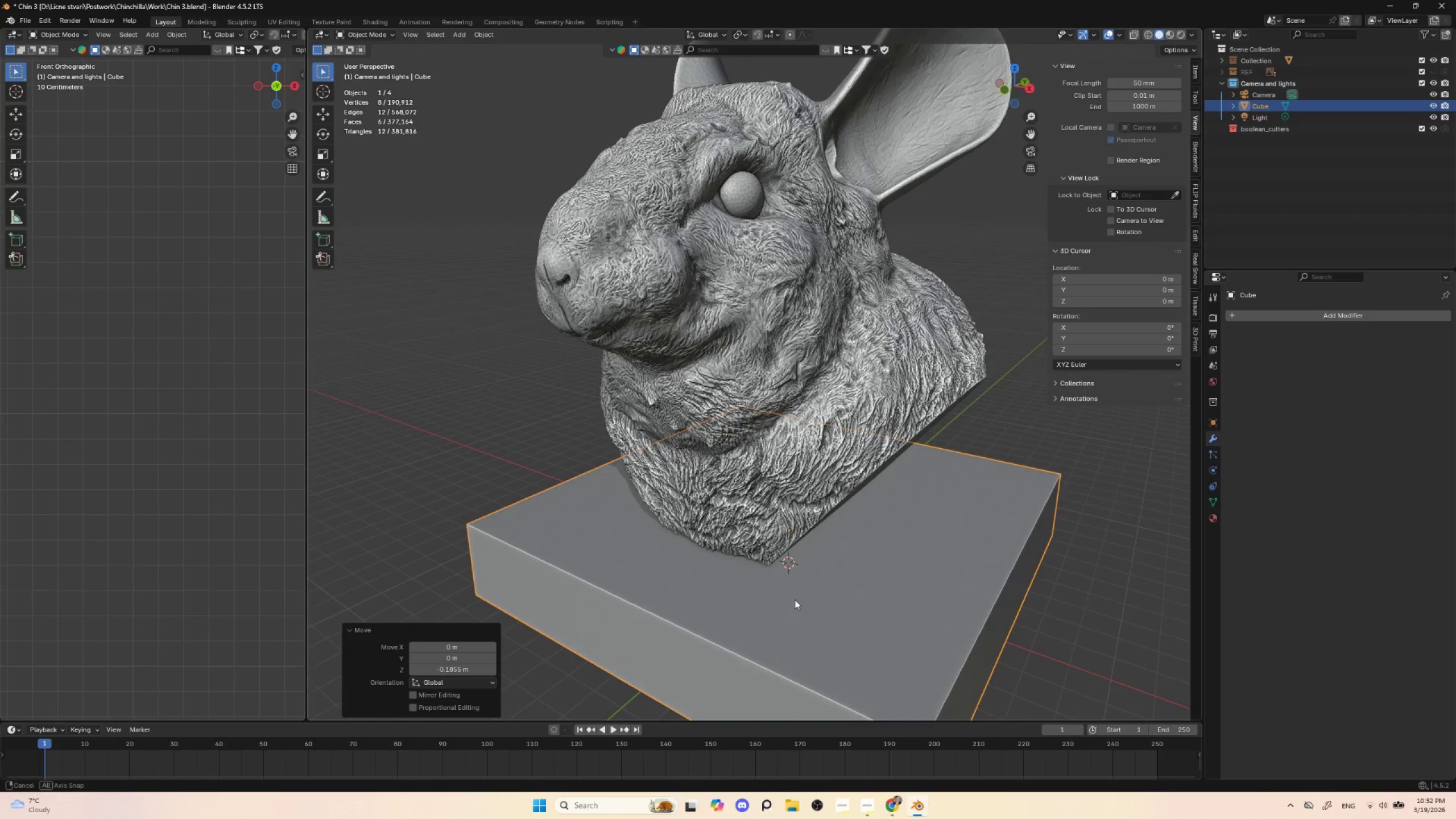 
scroll: coordinate [793, 600], scroll_direction: down, amount: 3.0
 